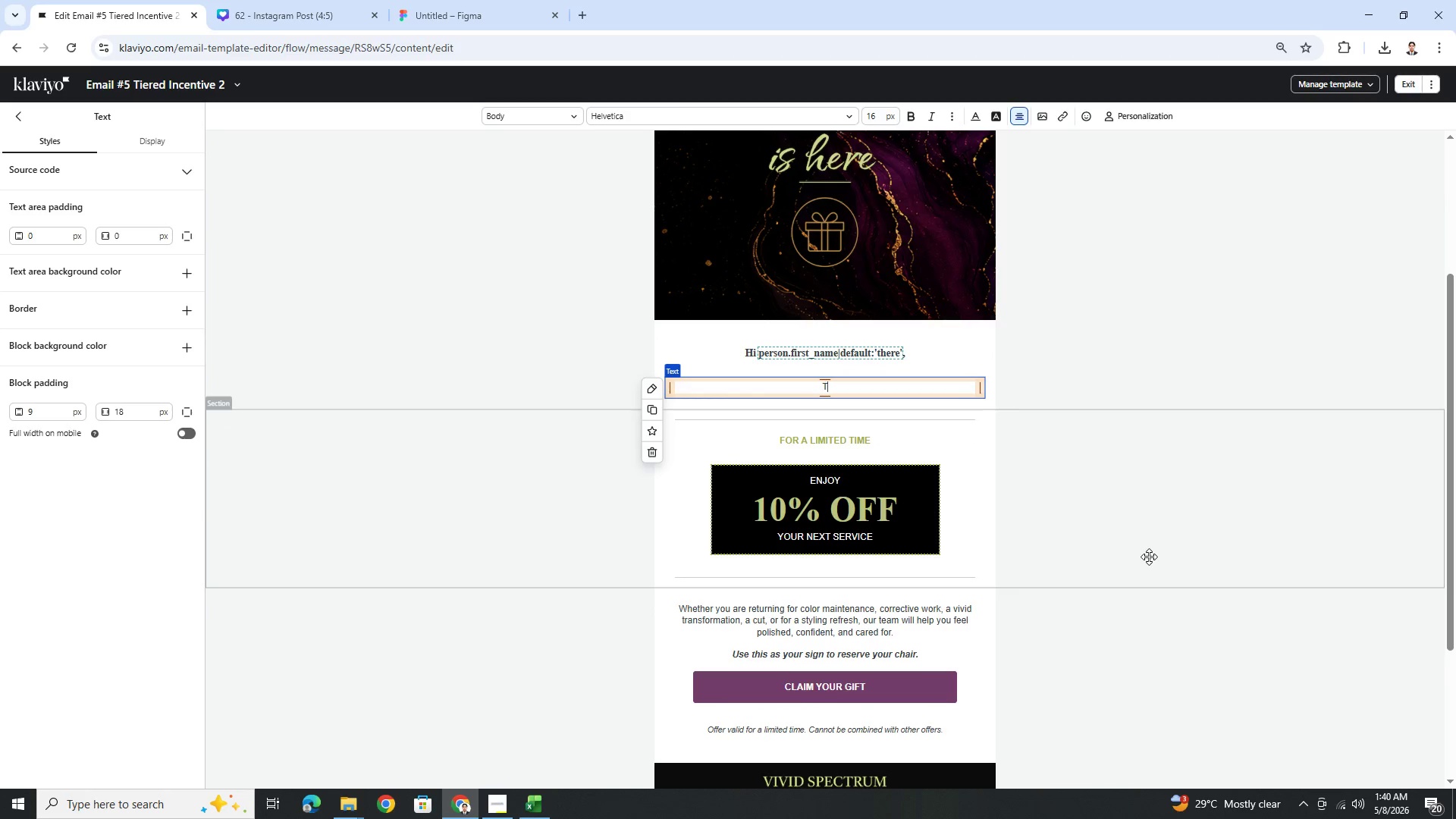 
type(his is your final reminder to claim your exclusive welcome-back offer for your next )
 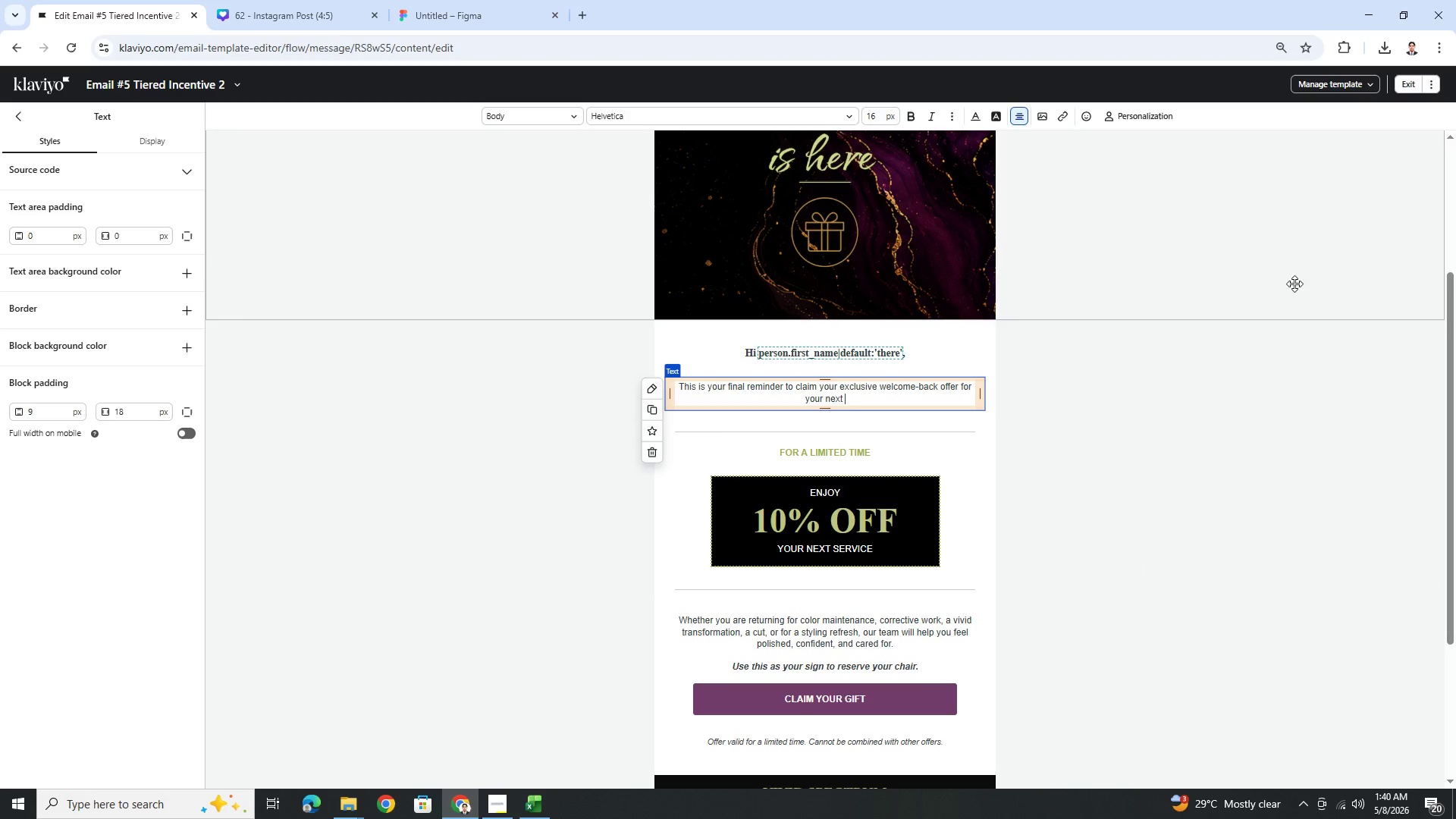 
left_click([1155, 105])
 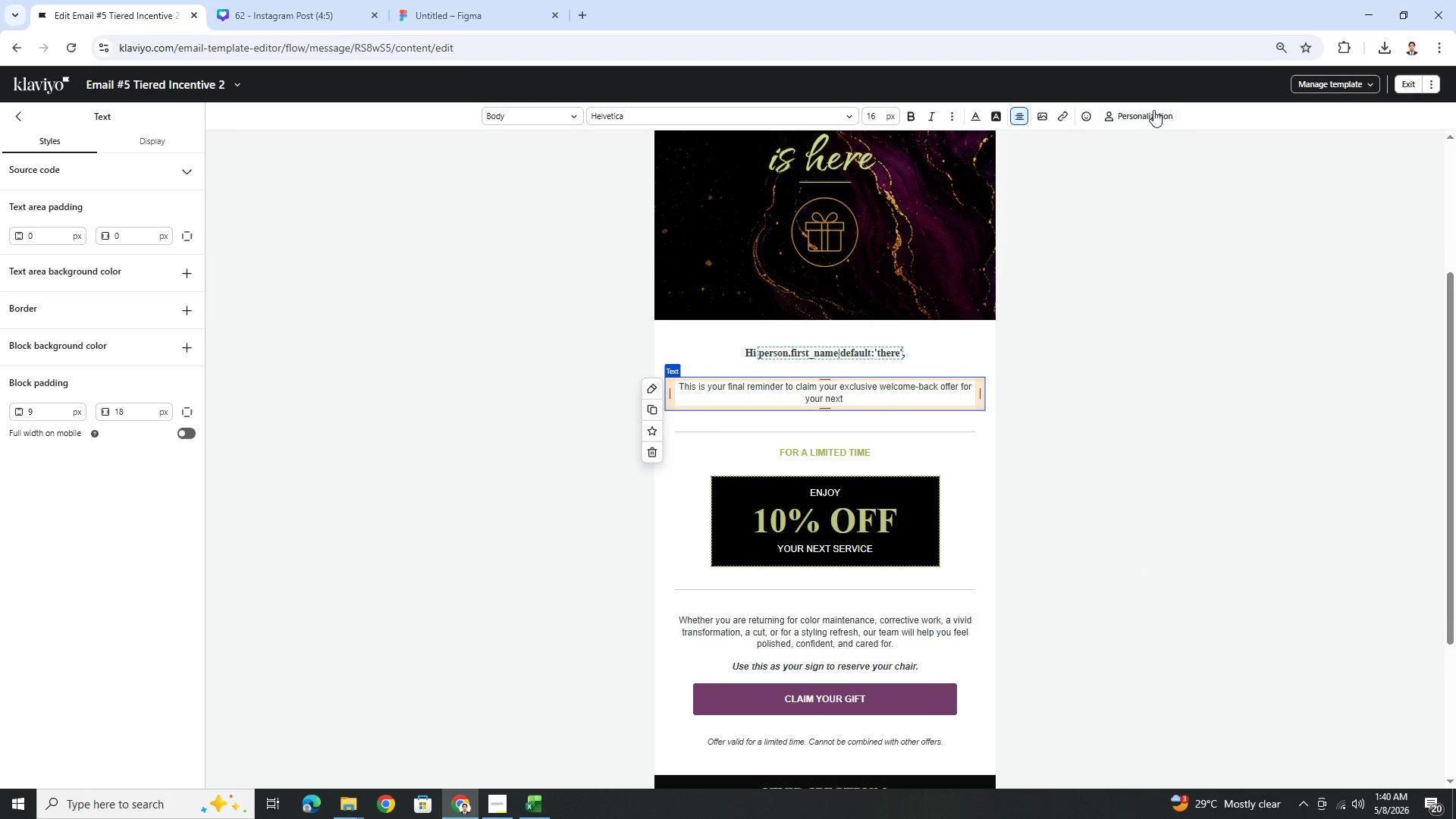 
left_click([1153, 110])
 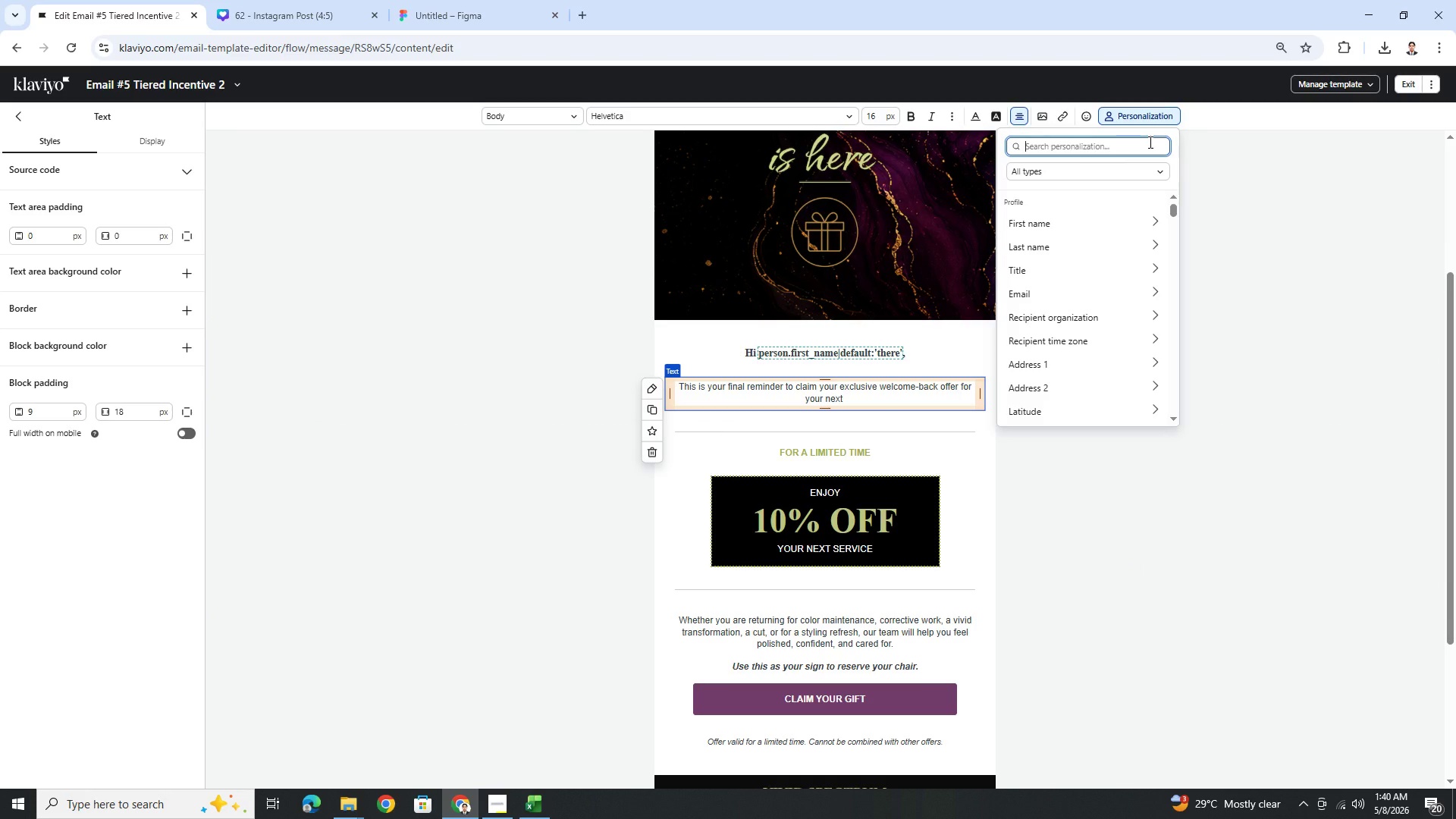 
type(last se)
 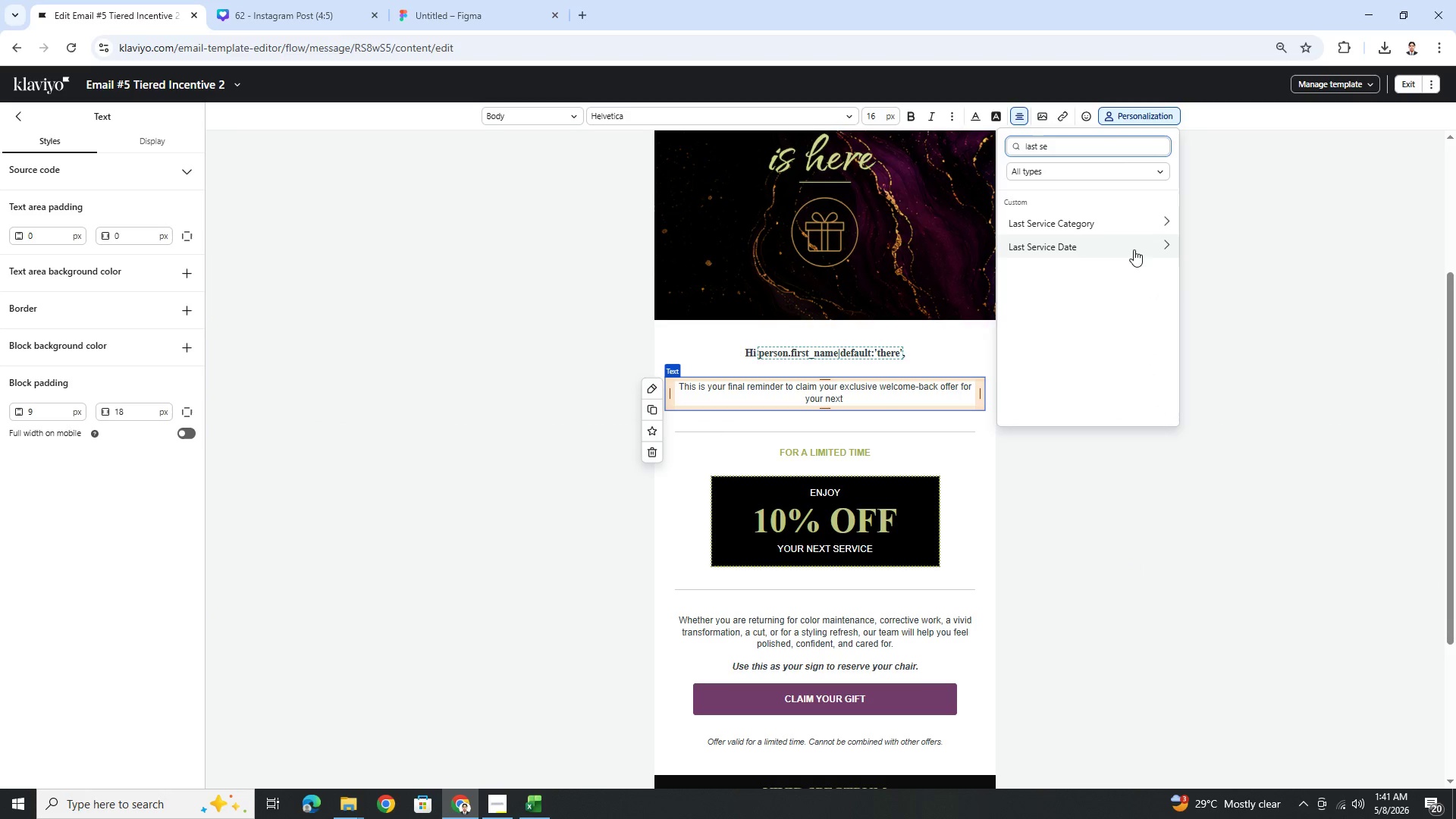 
left_click([1119, 231])
 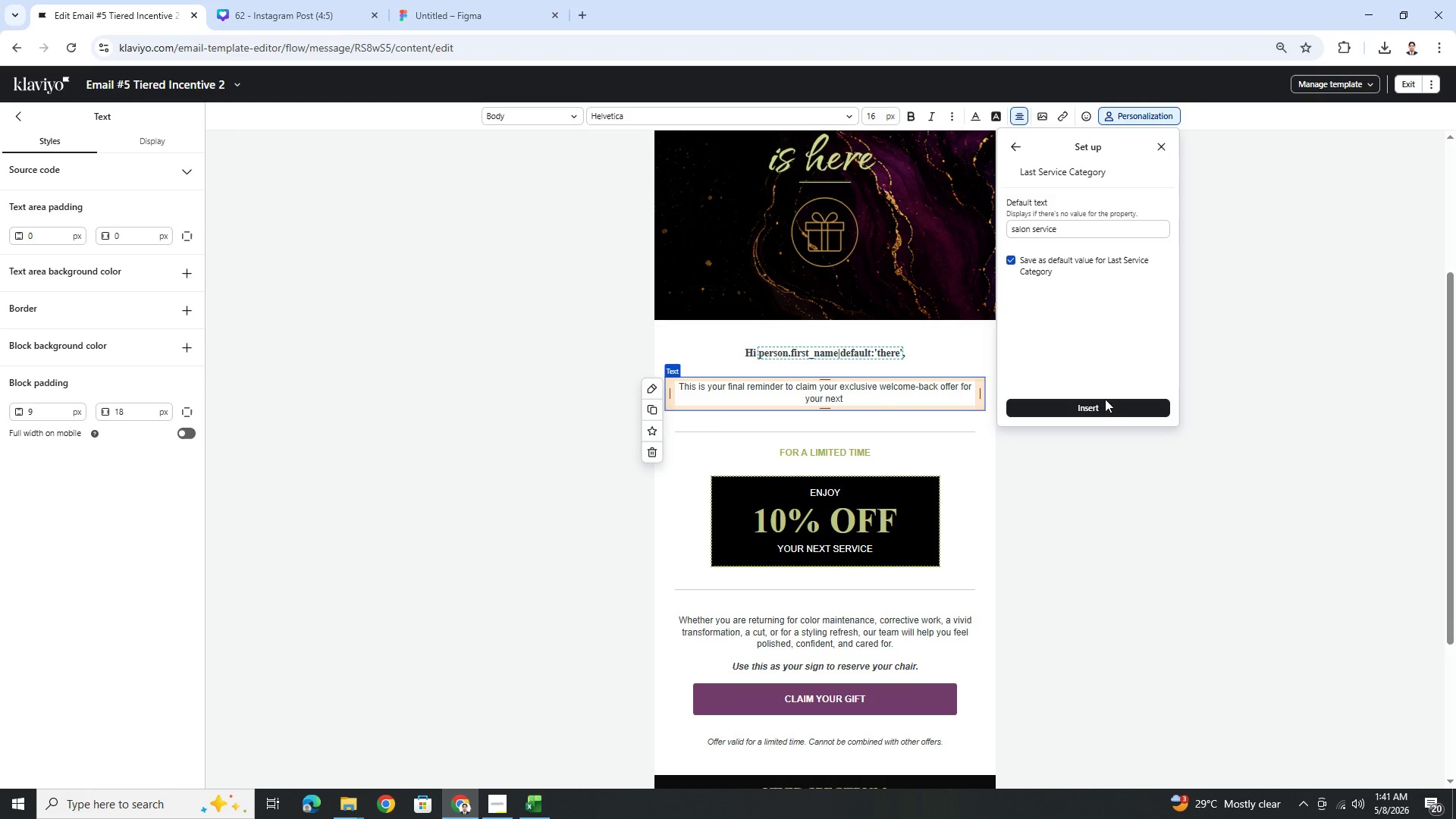 
left_click([1105, 400])
 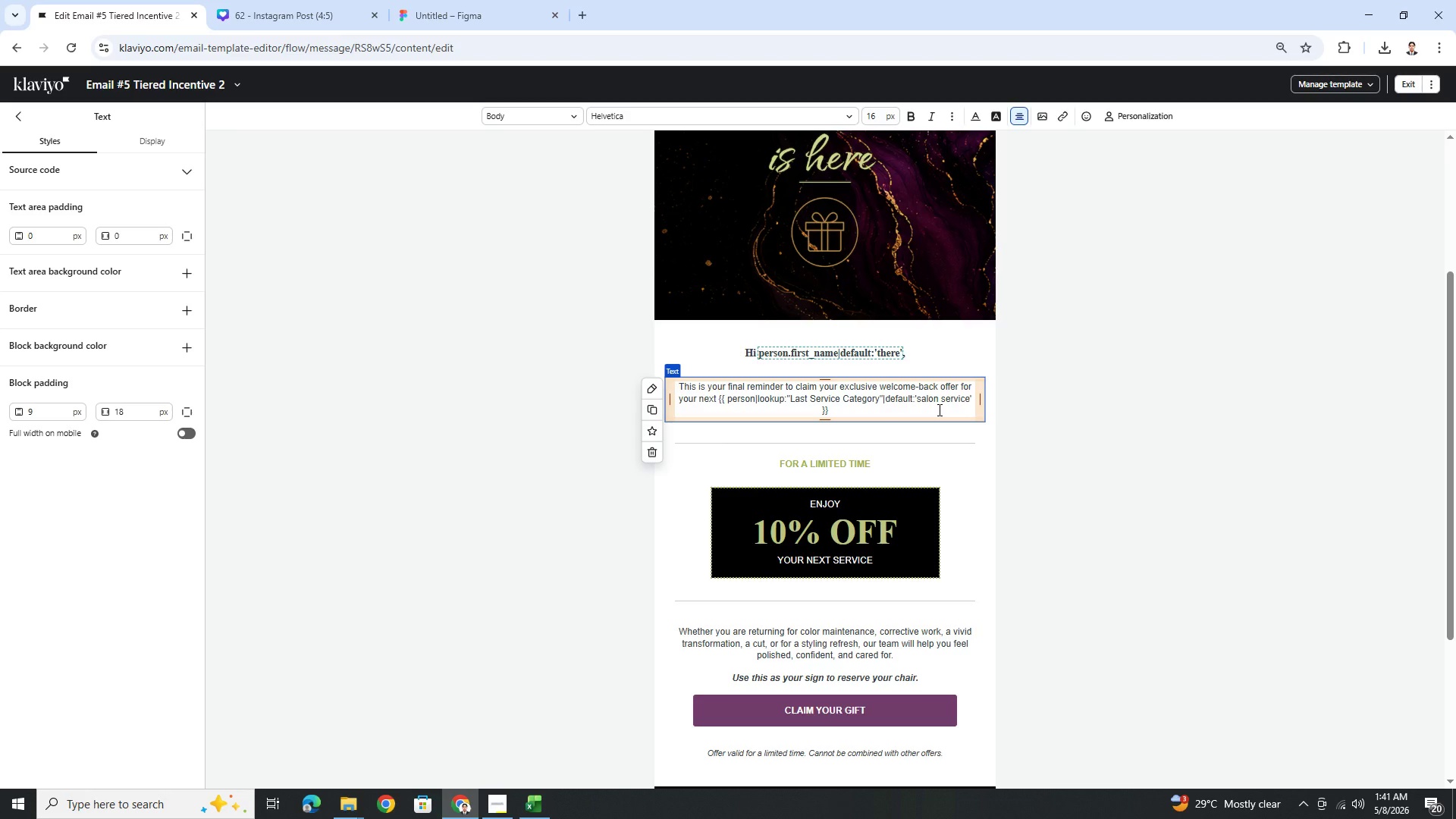 
key(Period)
 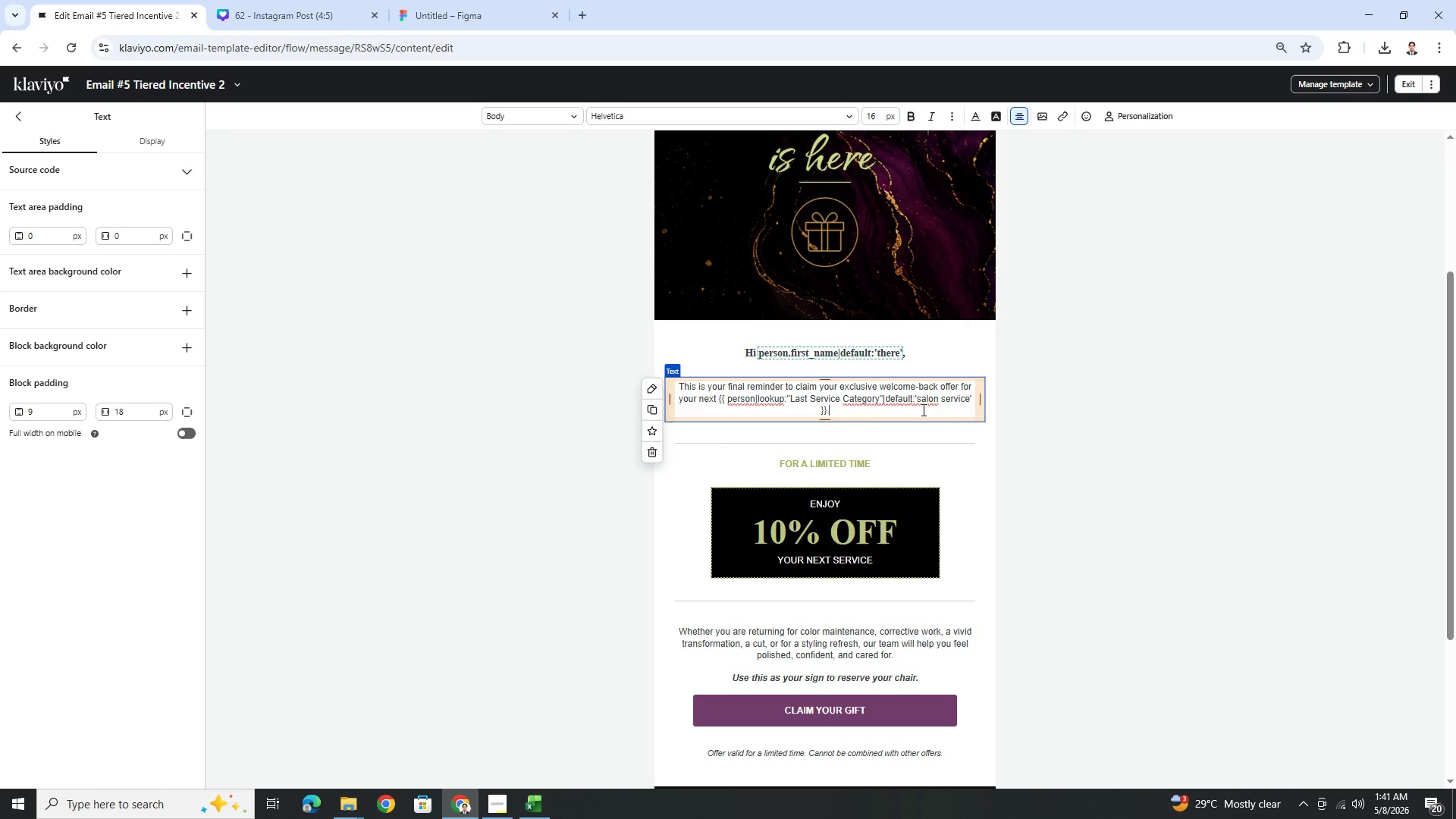 
left_click_drag(start_coordinate=[884, 413], to_coordinate=[720, 403])
 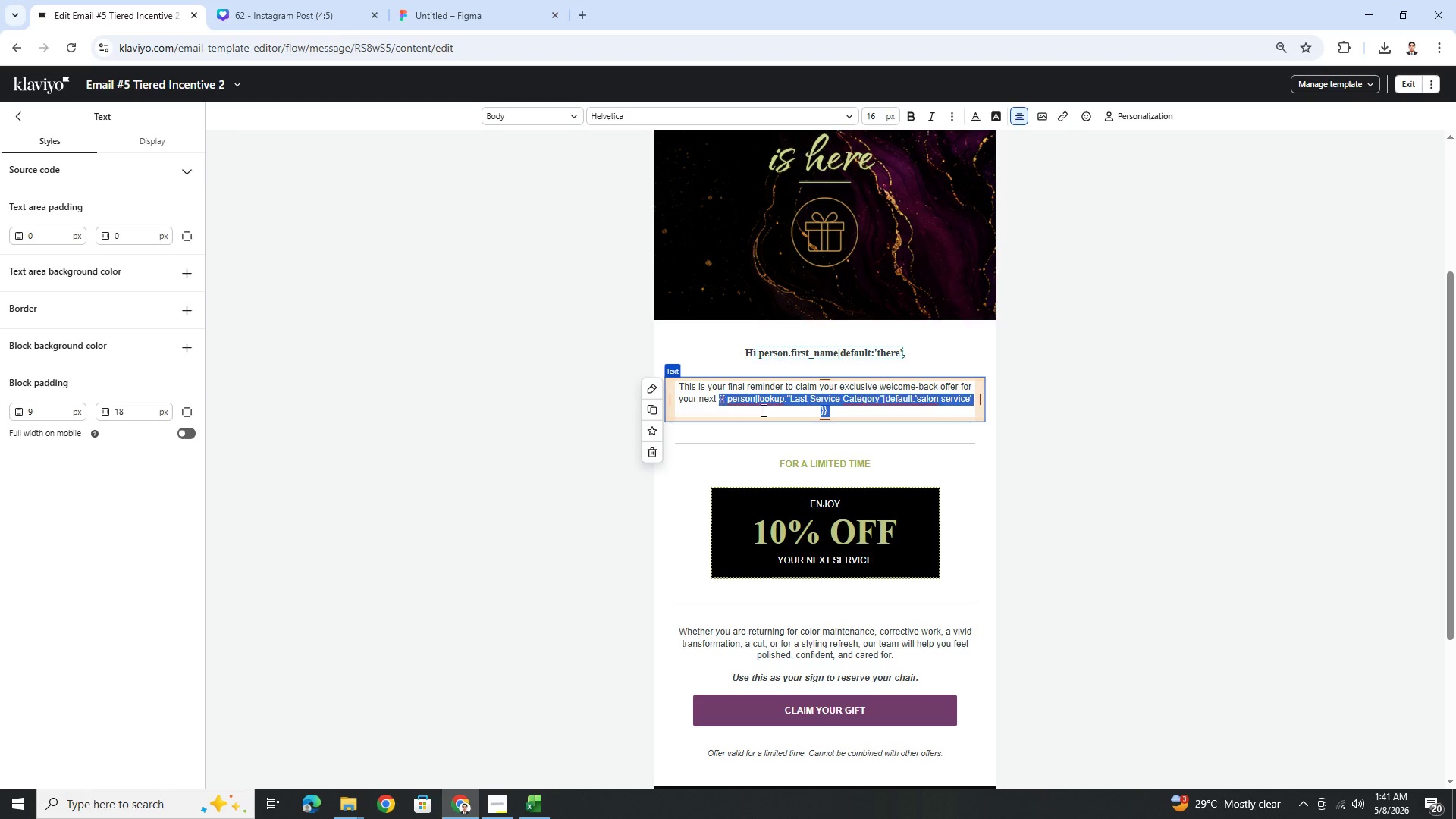 
key(Control+V)
 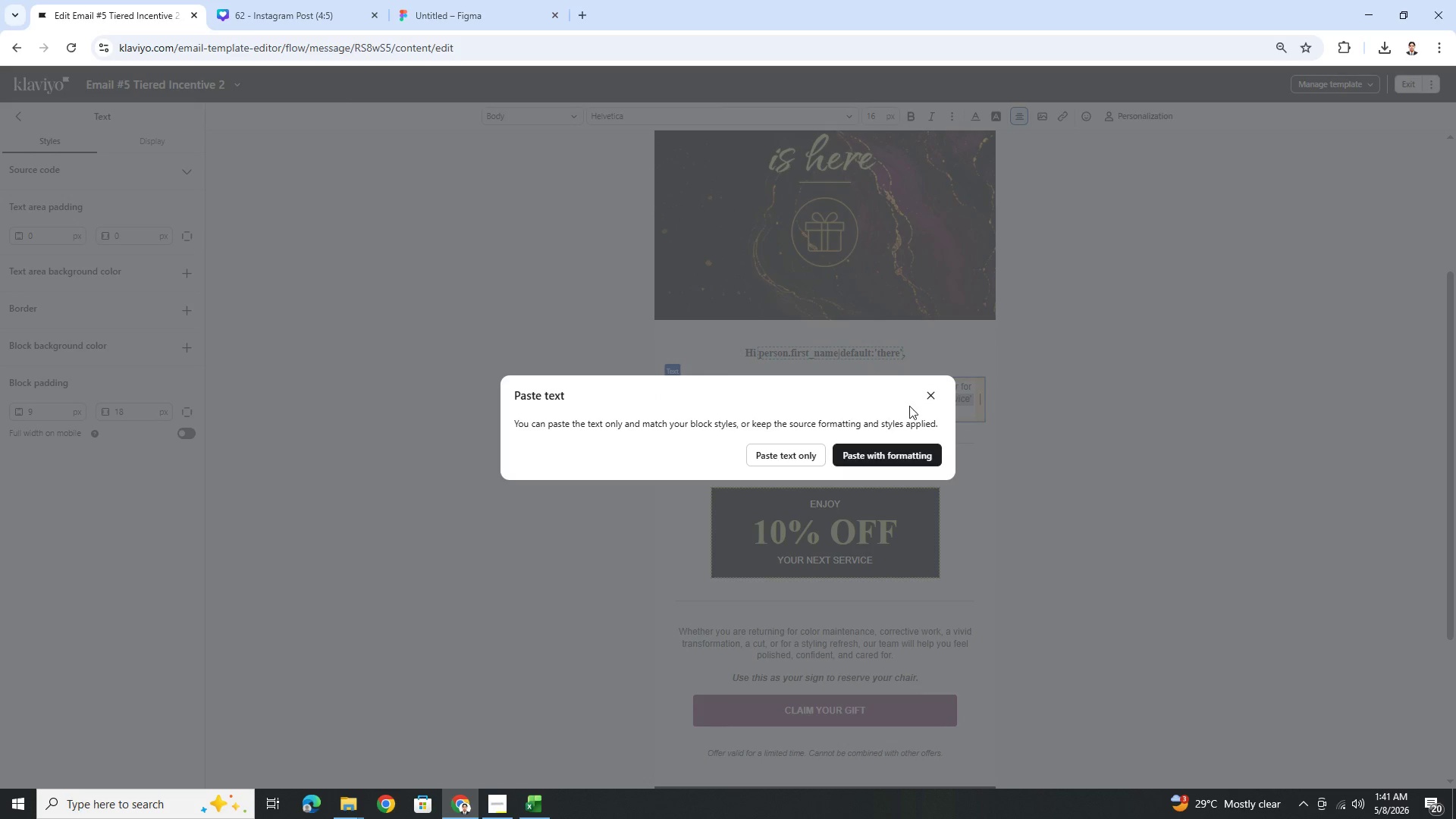 
left_click([929, 394])
 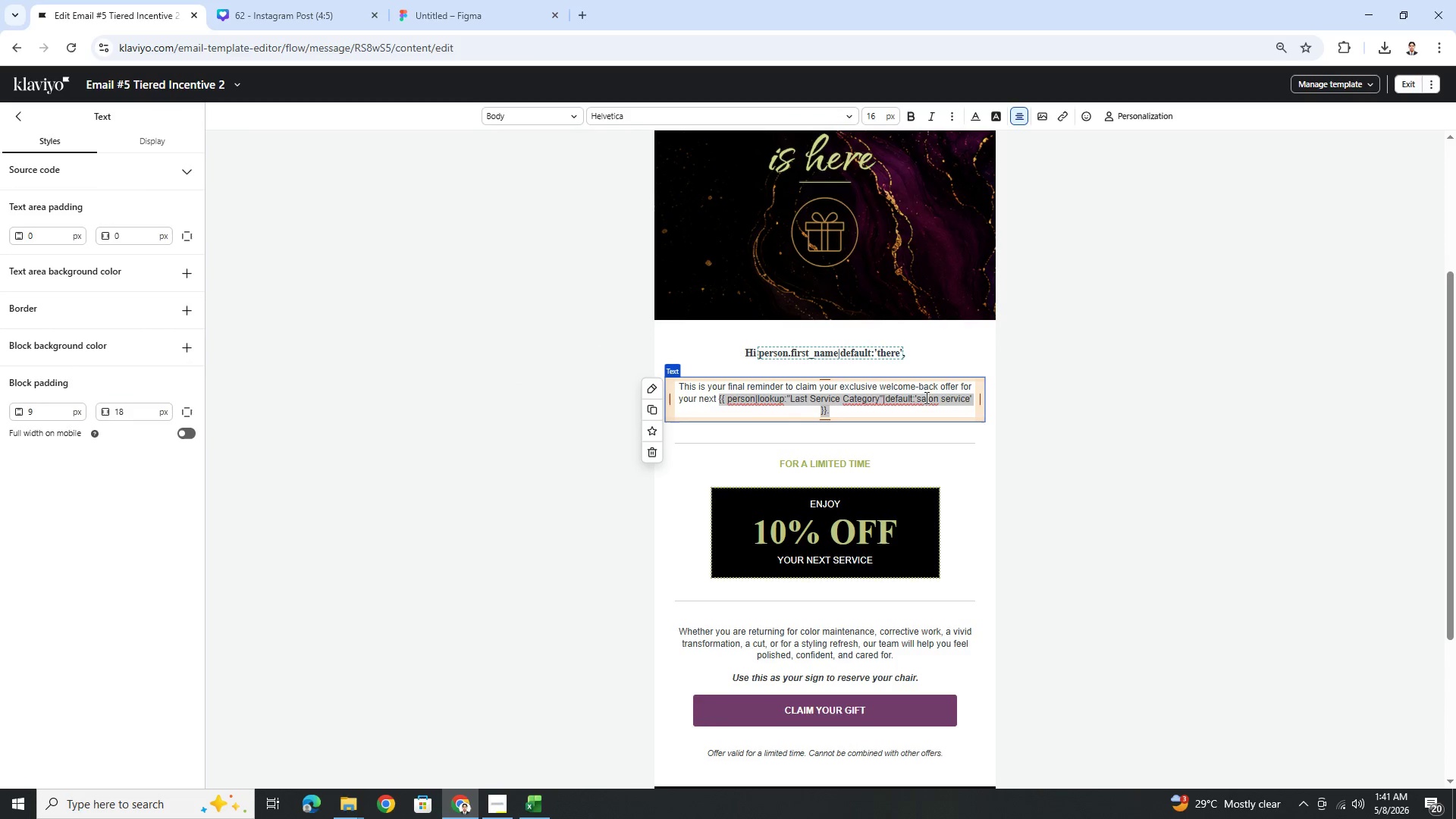 
key(Control+B)
 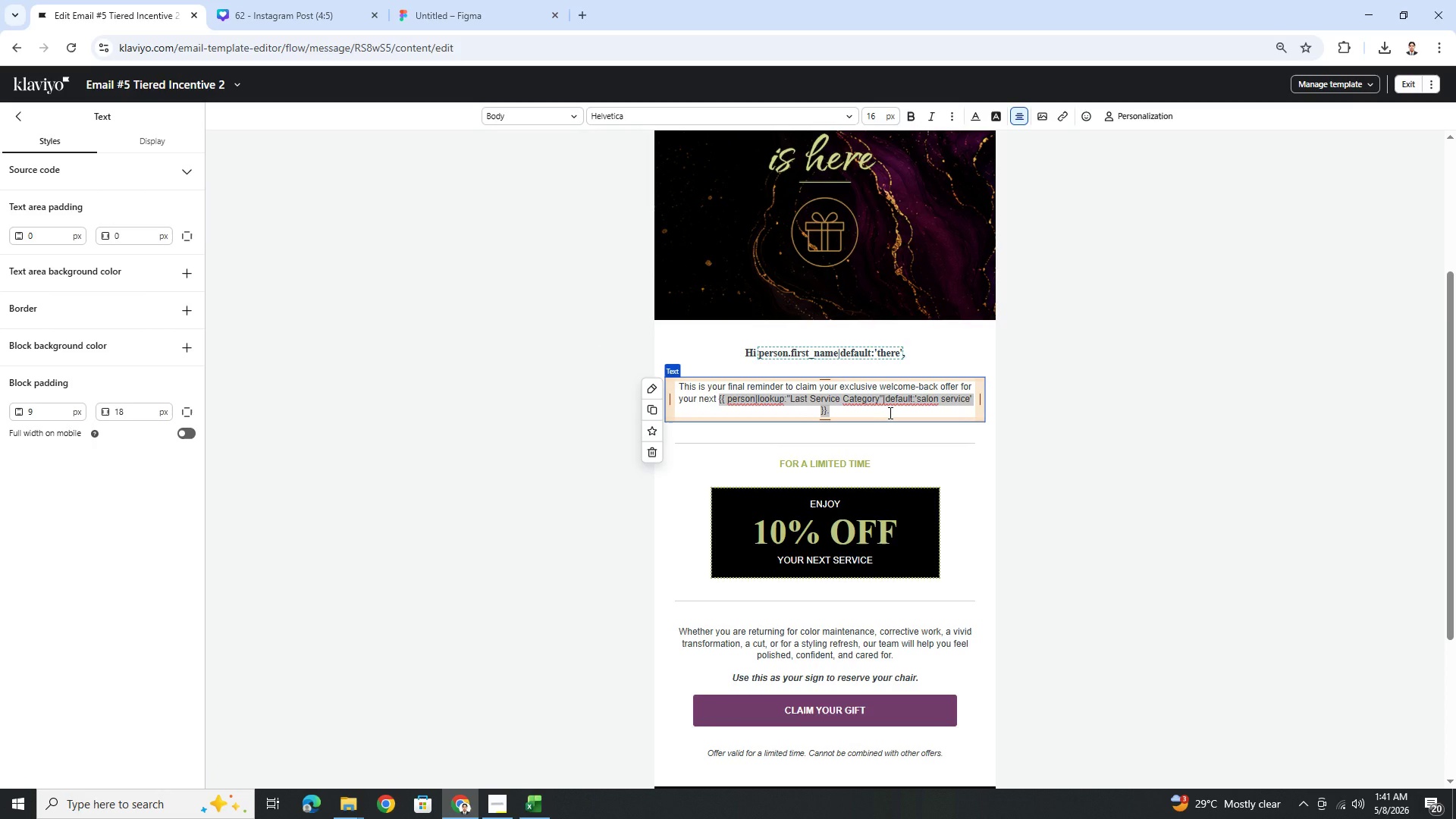 
key(Control+B)
 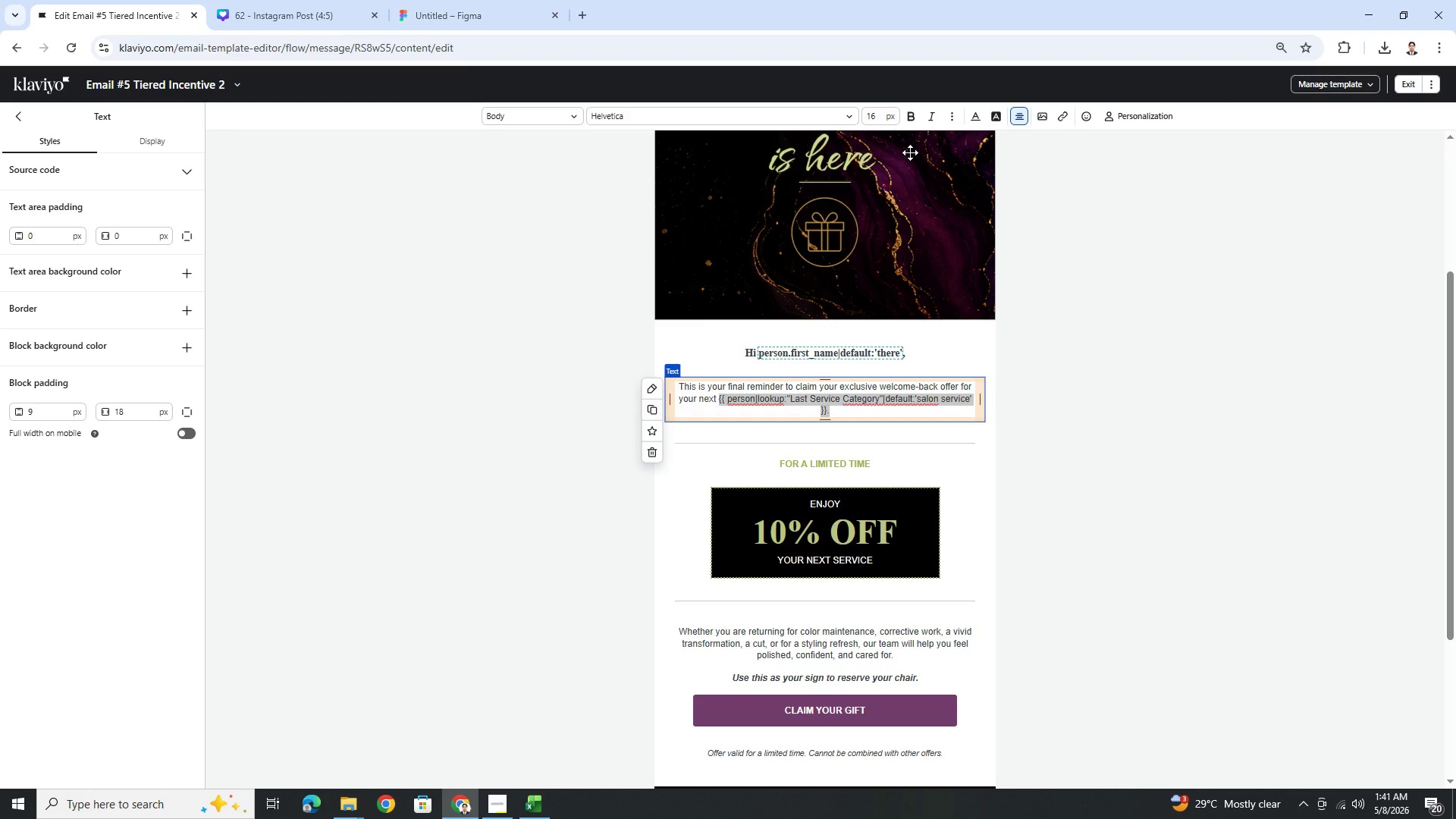 
left_click([916, 117])
 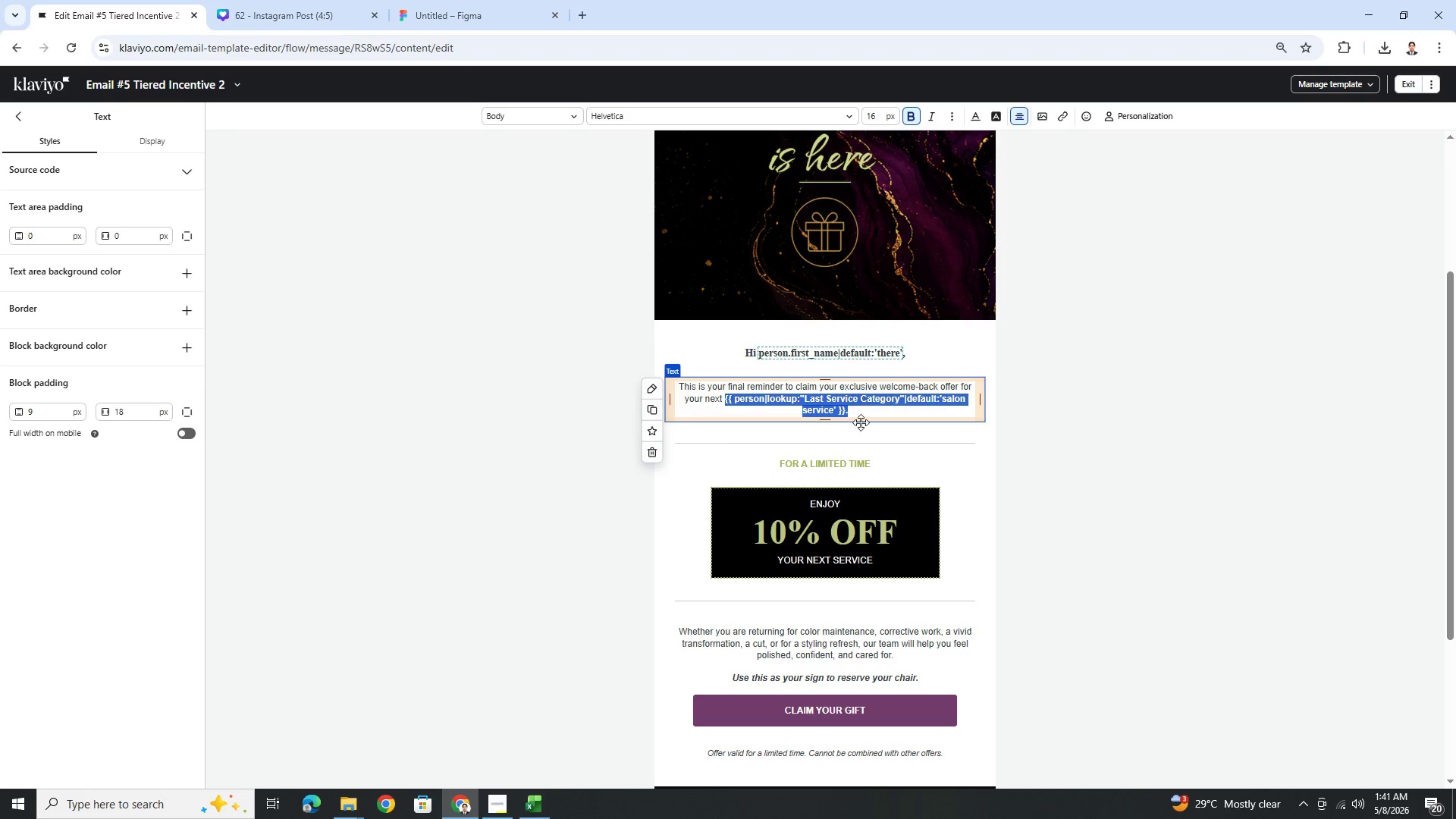 
left_click([868, 416])
 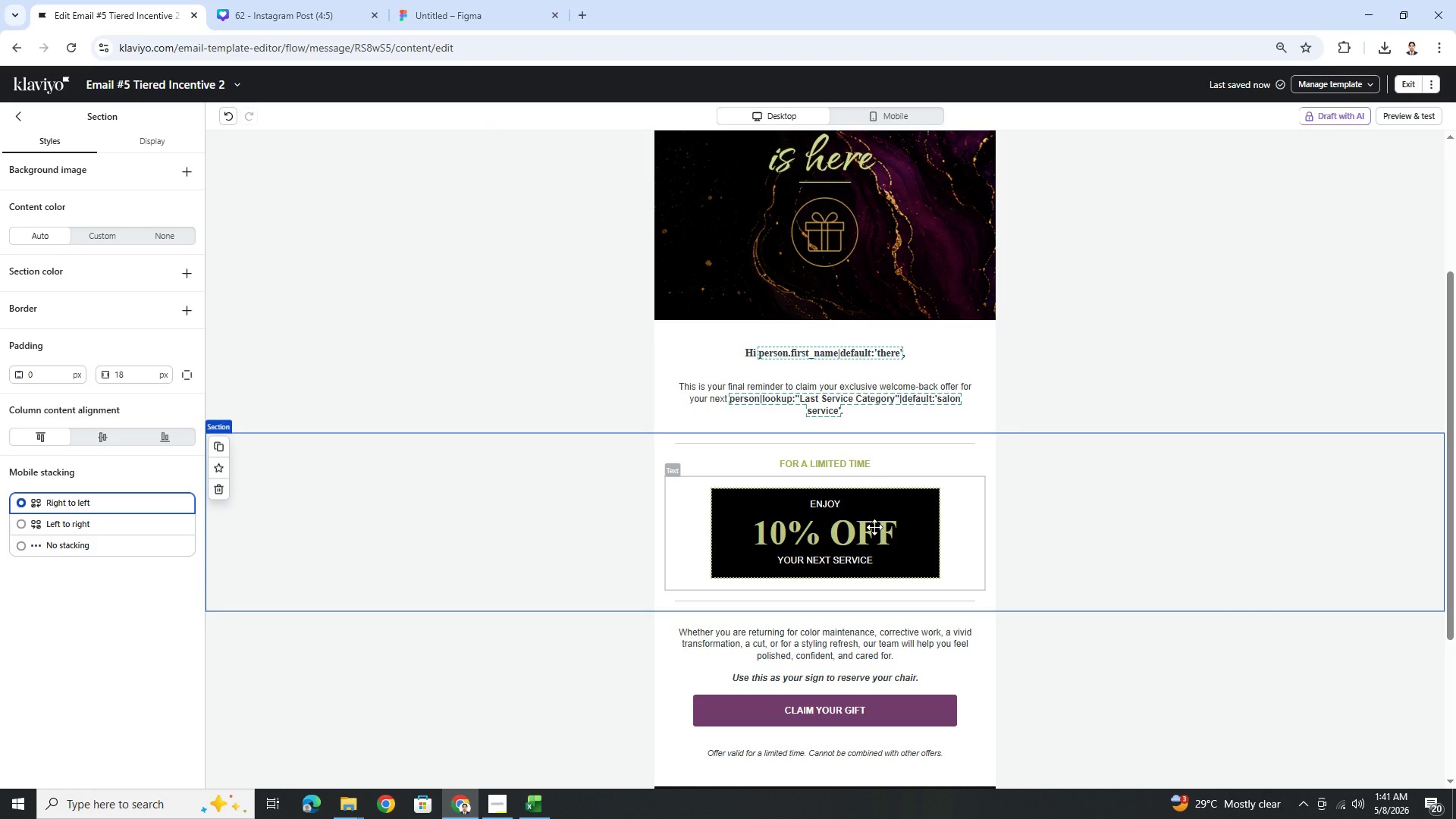 
wait(7.12)
 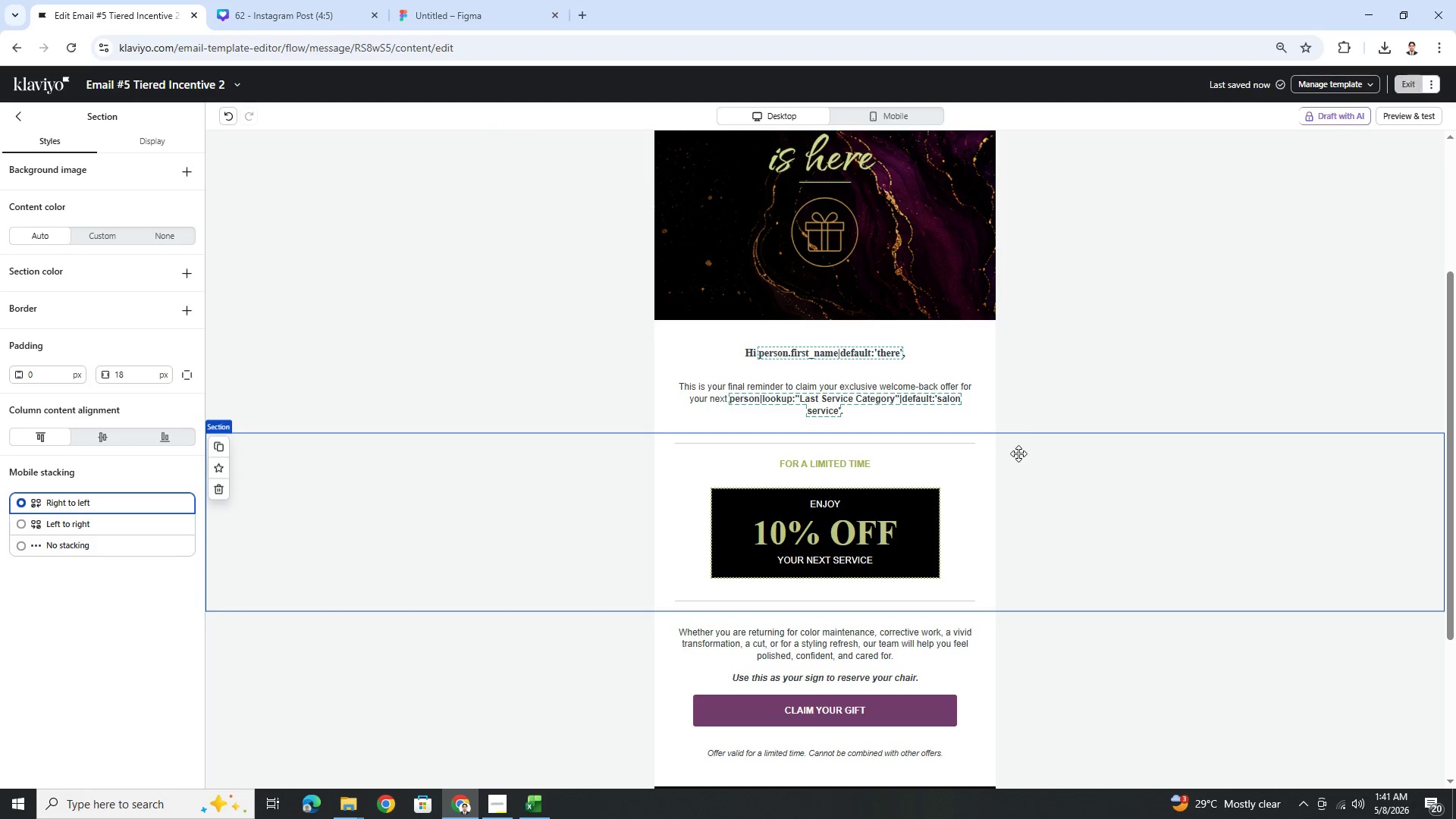 
left_click([877, 524])
 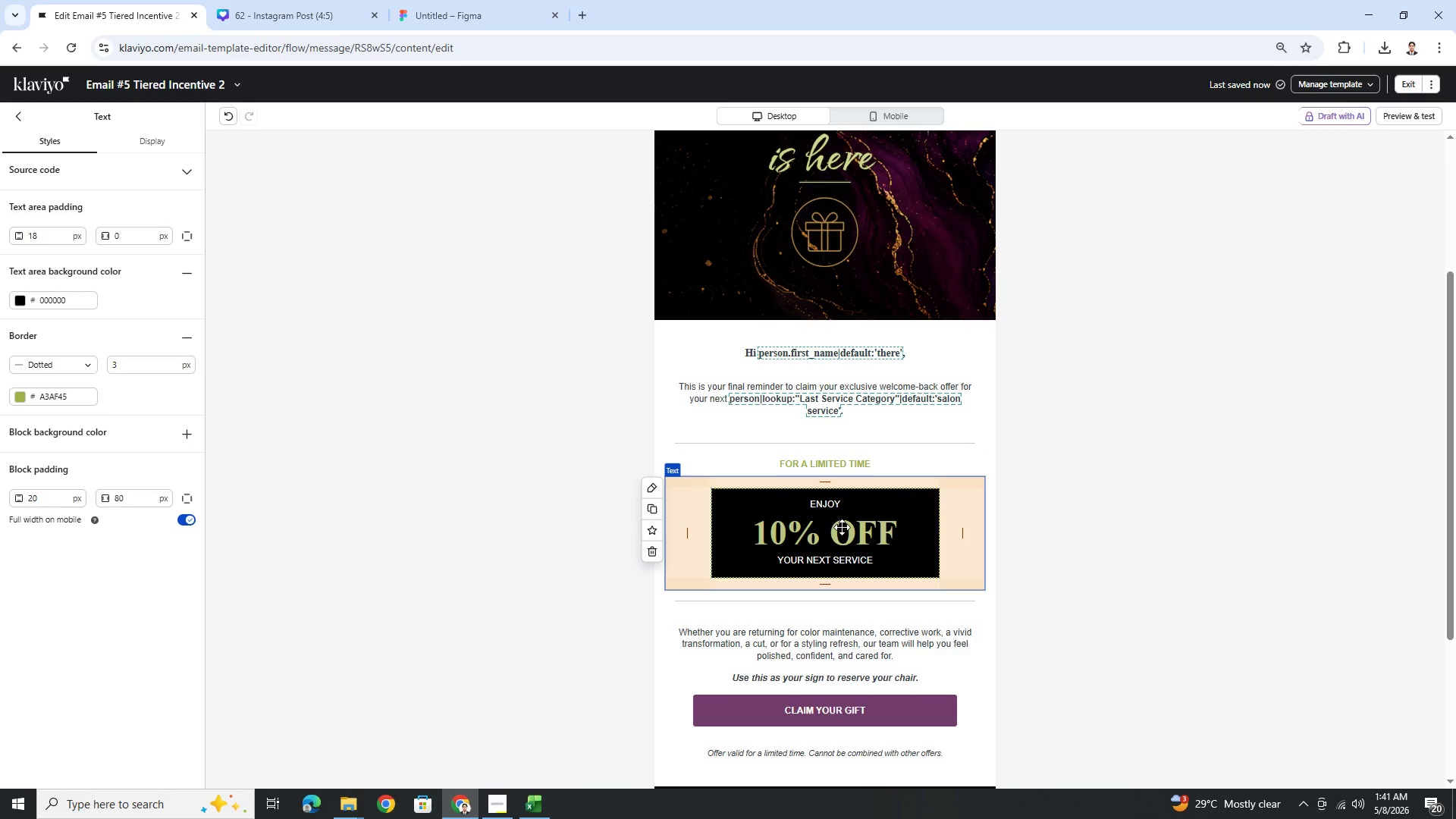 
left_click([807, 521])
 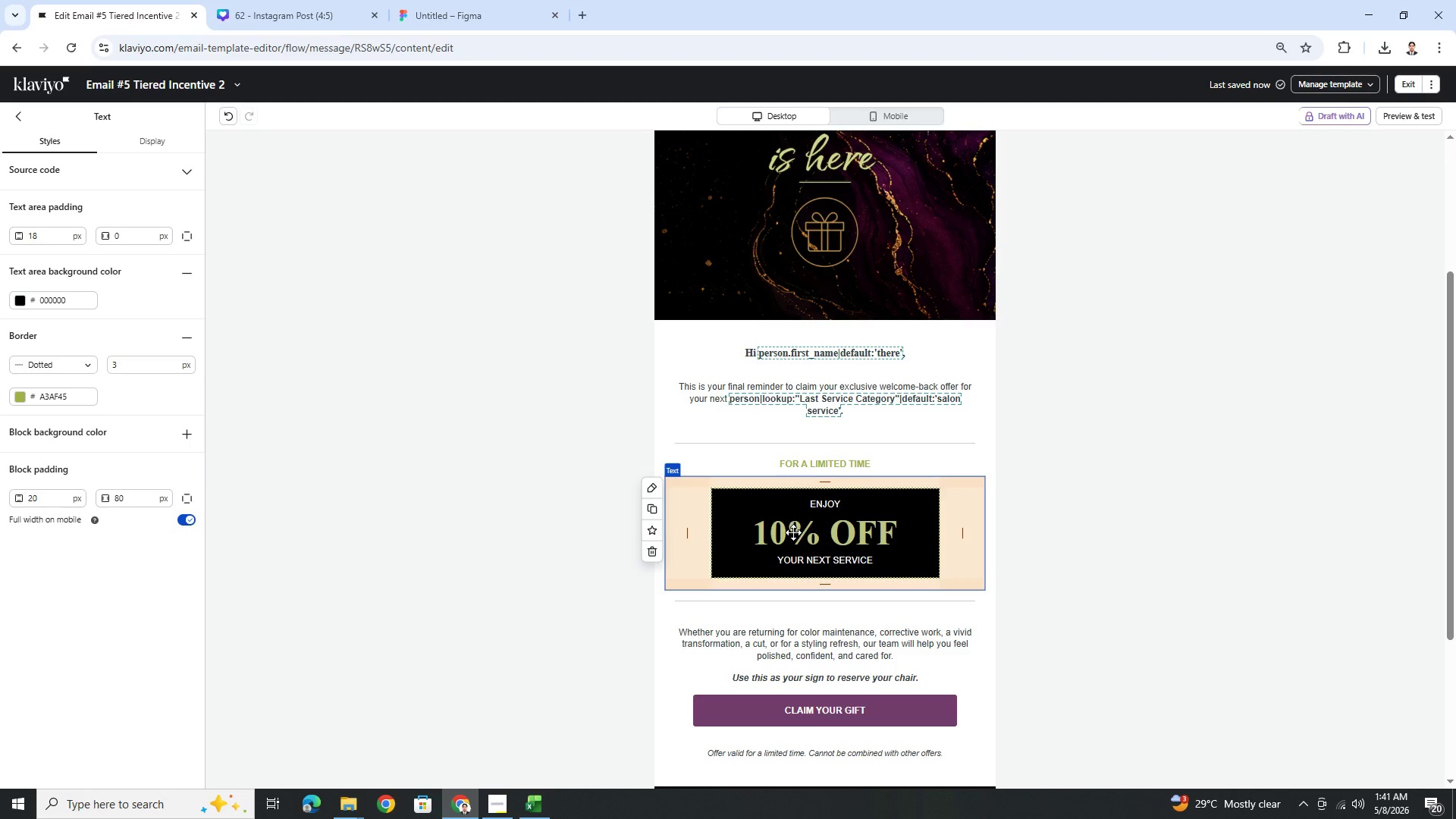 
double_click([793, 532])
 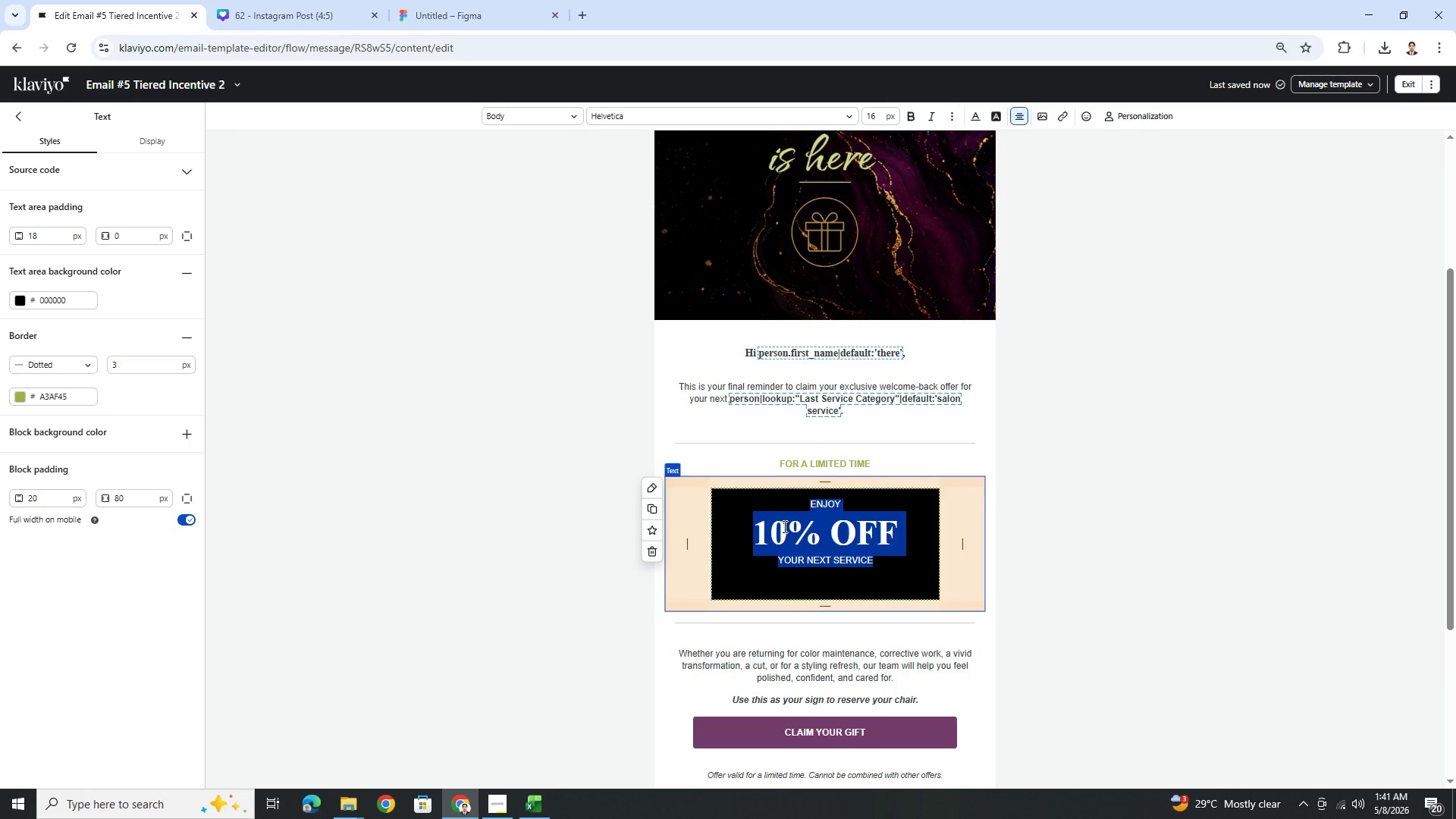 
left_click([786, 529])
 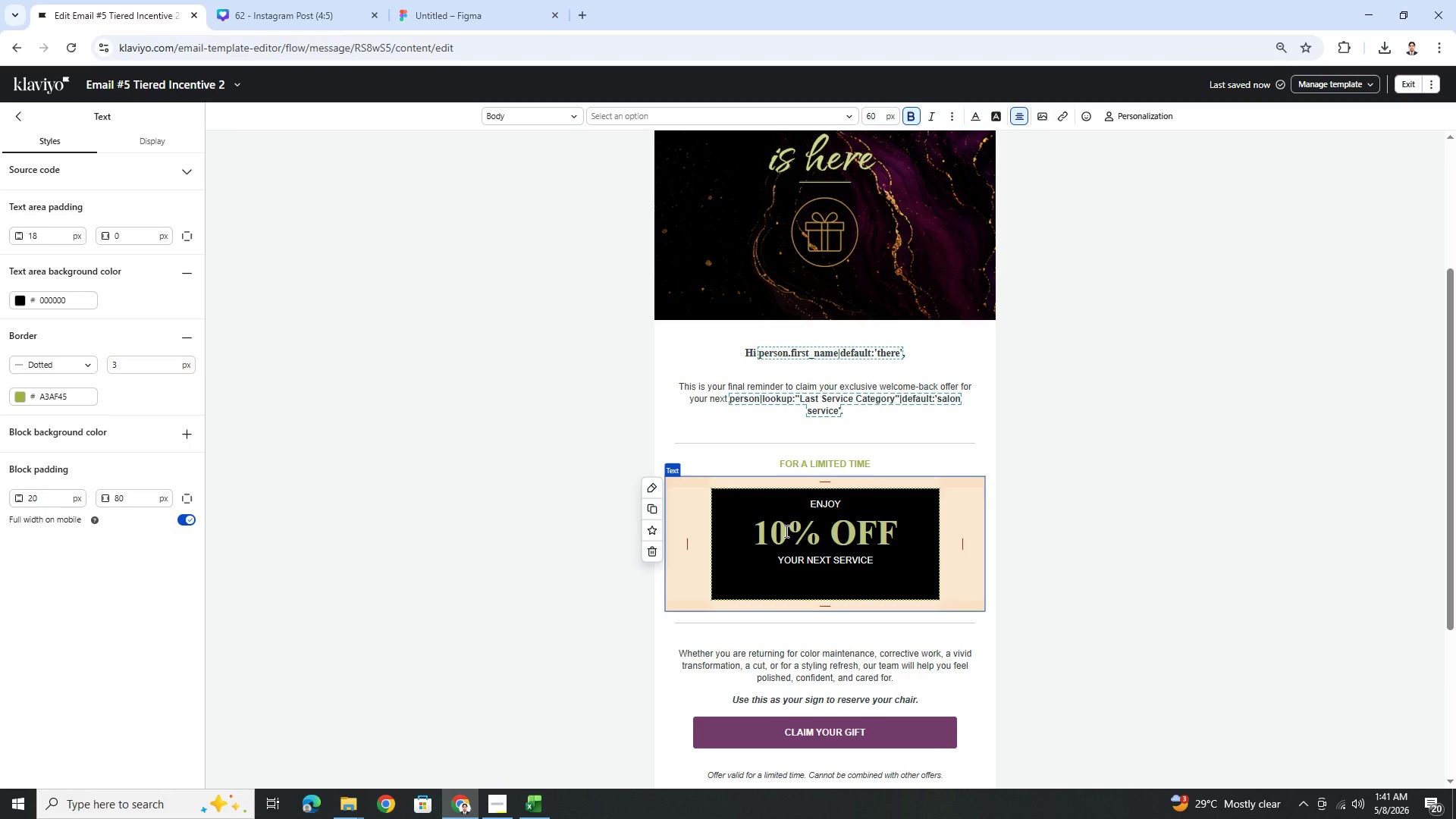 
key(Backspace)
 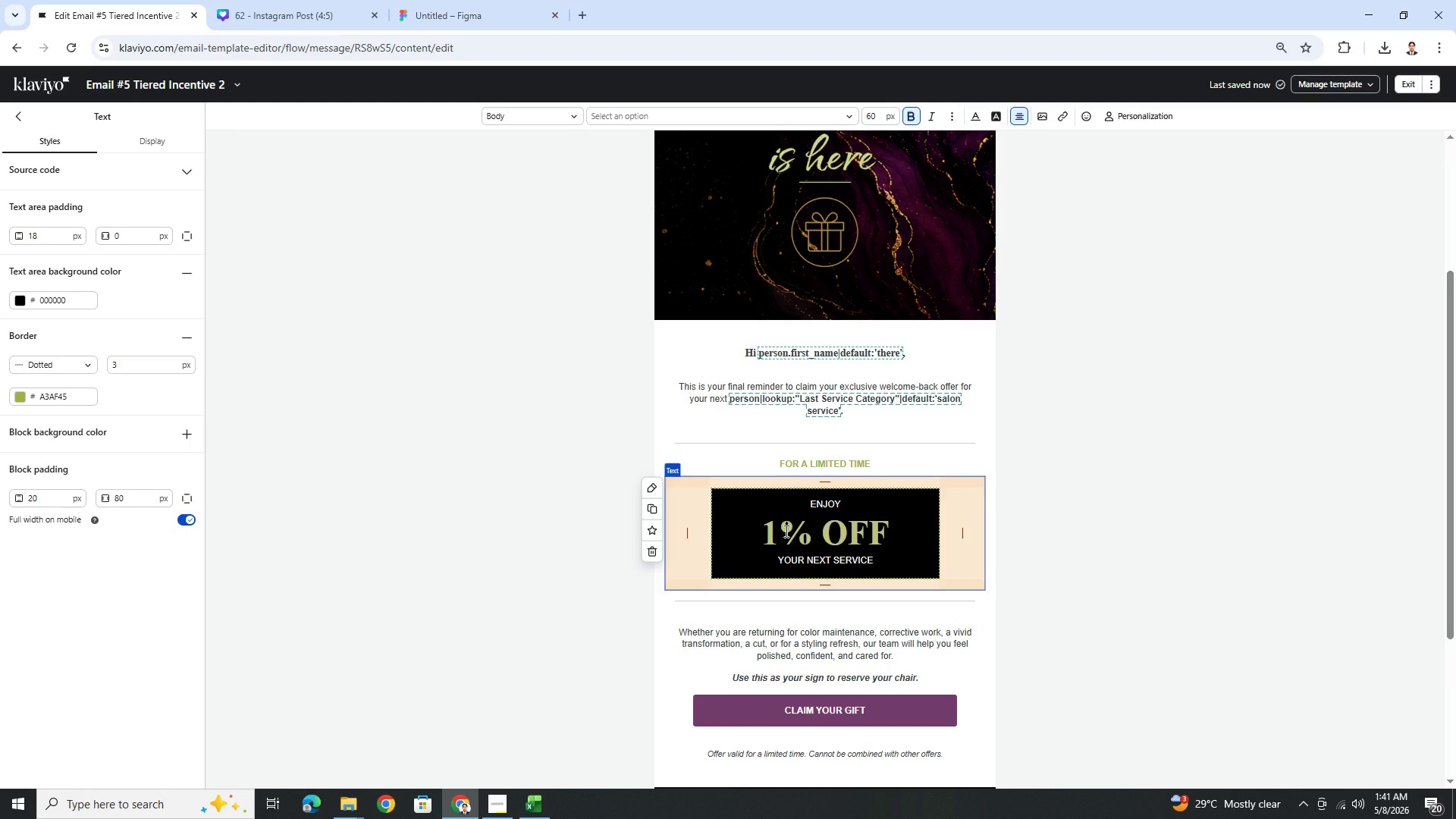 
key(5)
 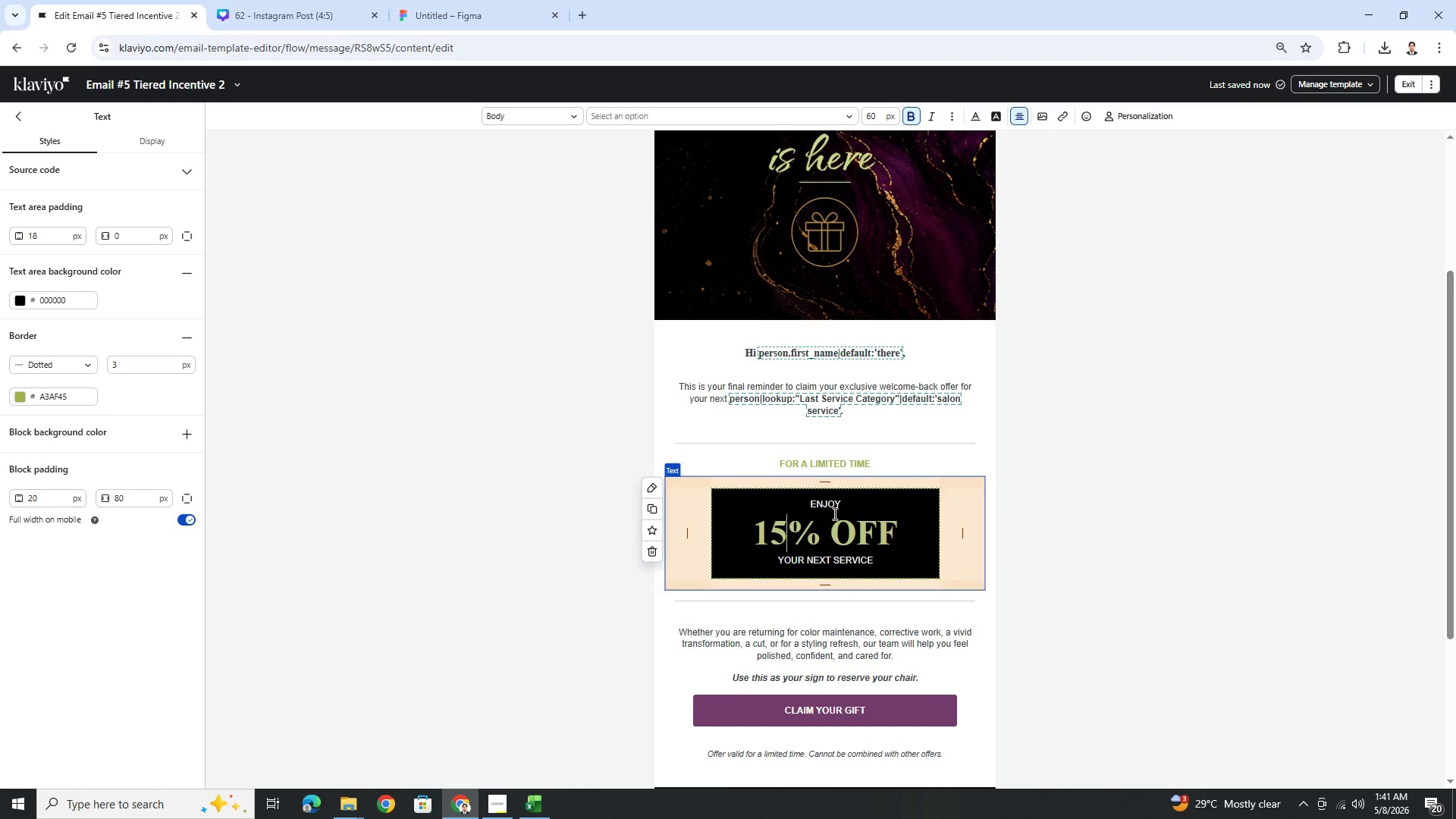 
left_click([1057, 523])
 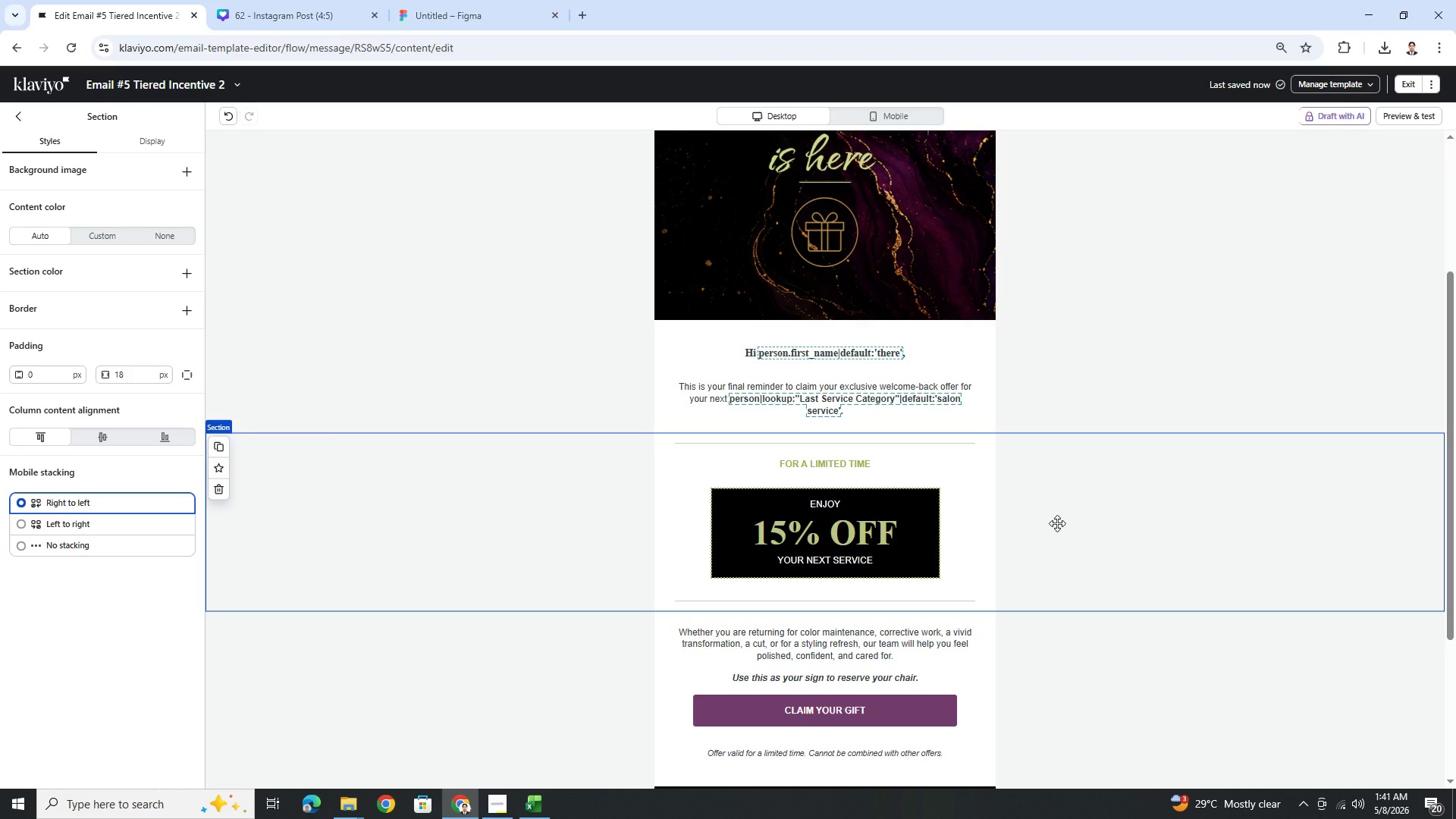 
scroll: coordinate [1057, 523], scroll_direction: down, amount: 1.0
 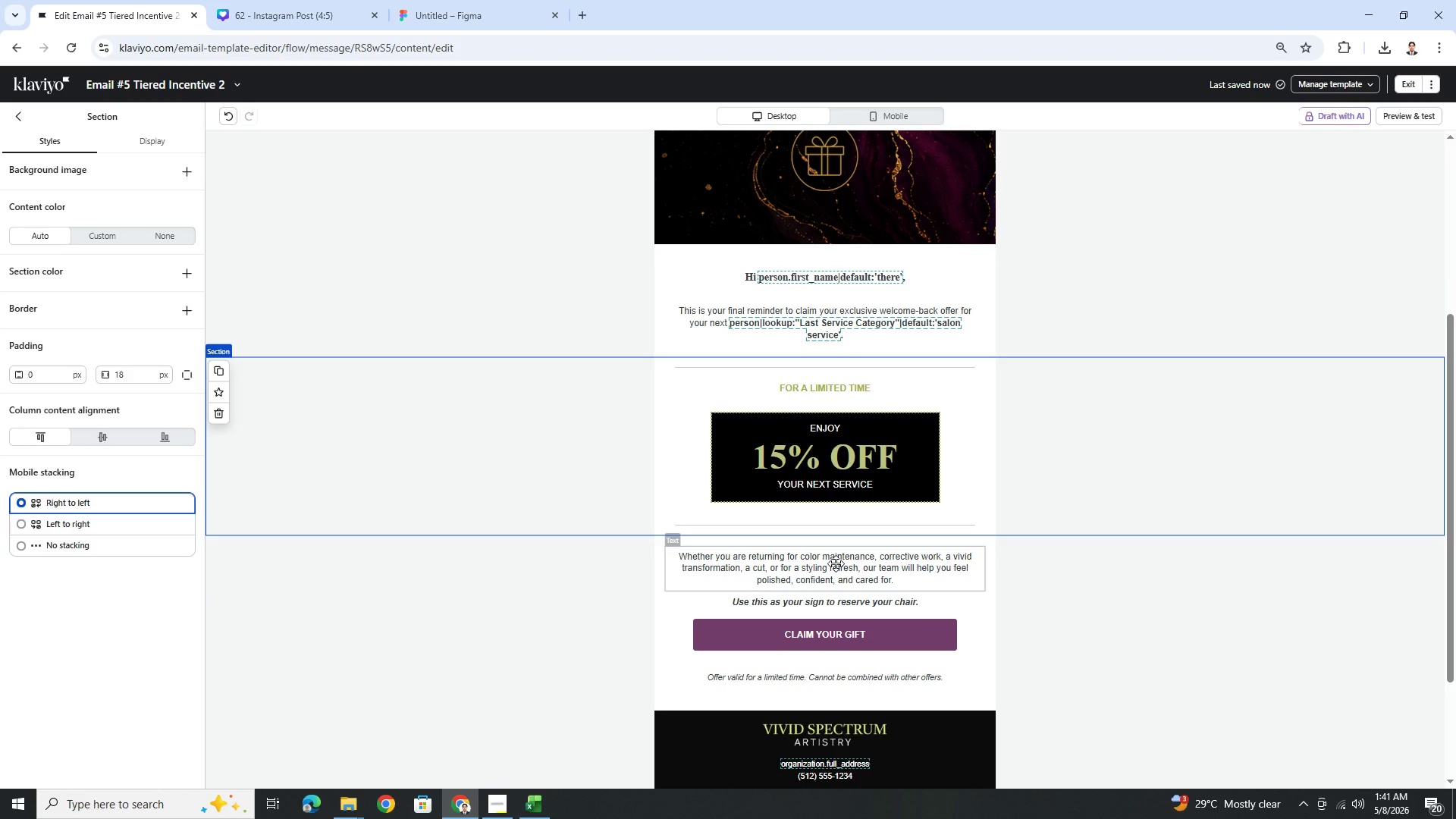 
double_click([836, 563])
 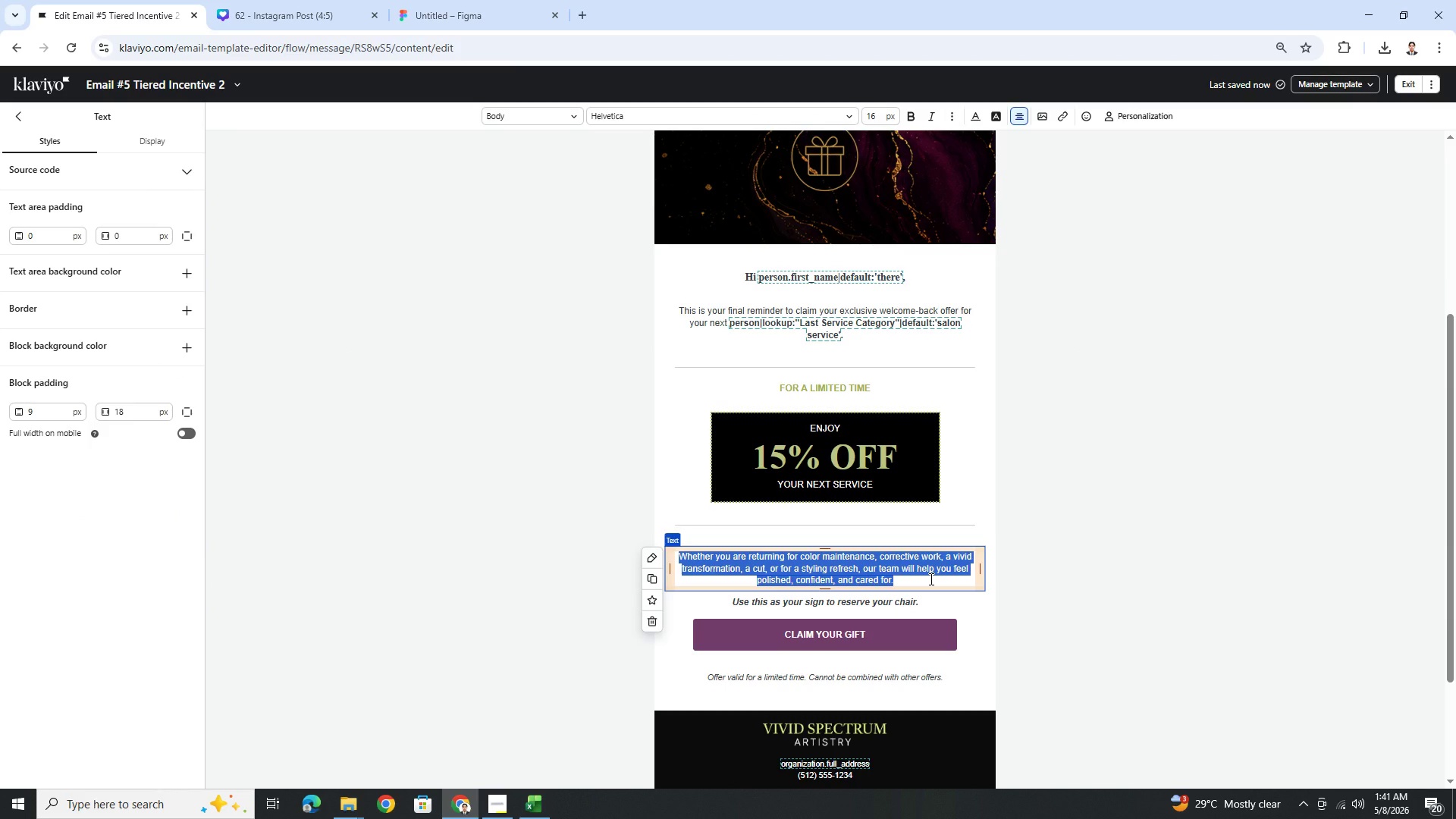 
wait(7.02)
 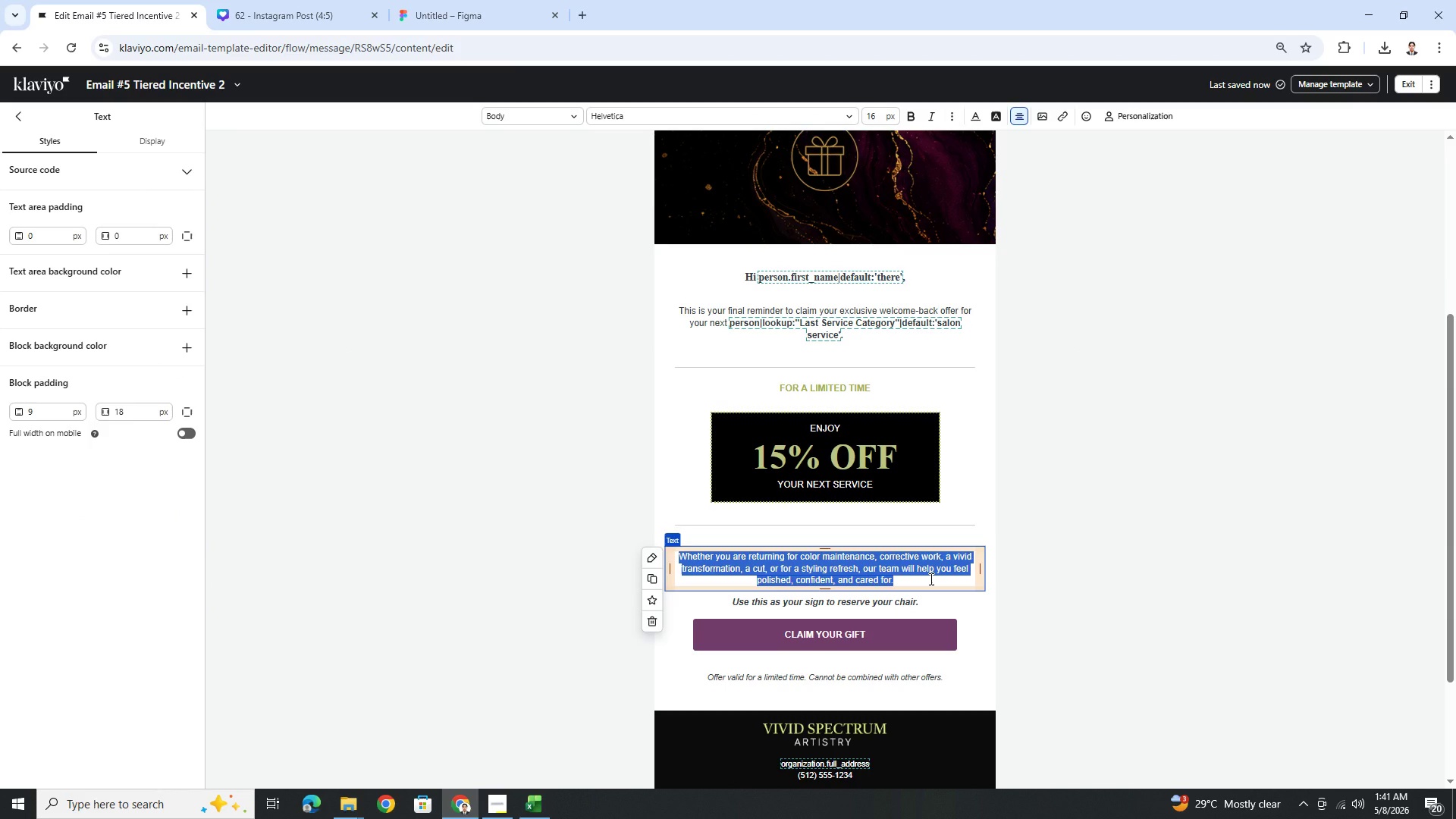 
left_click([915, 370])
 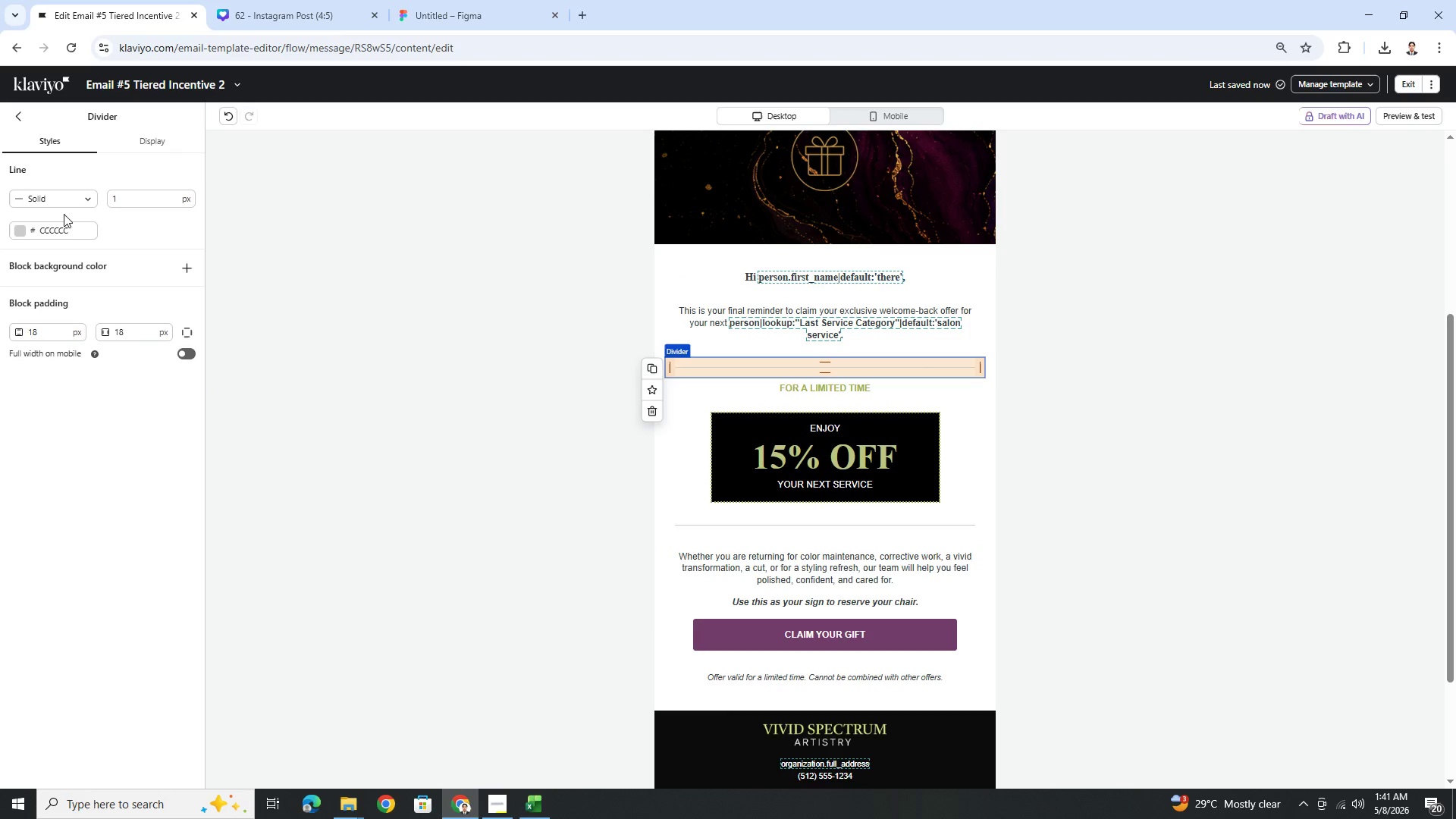 
left_click([77, 201])
 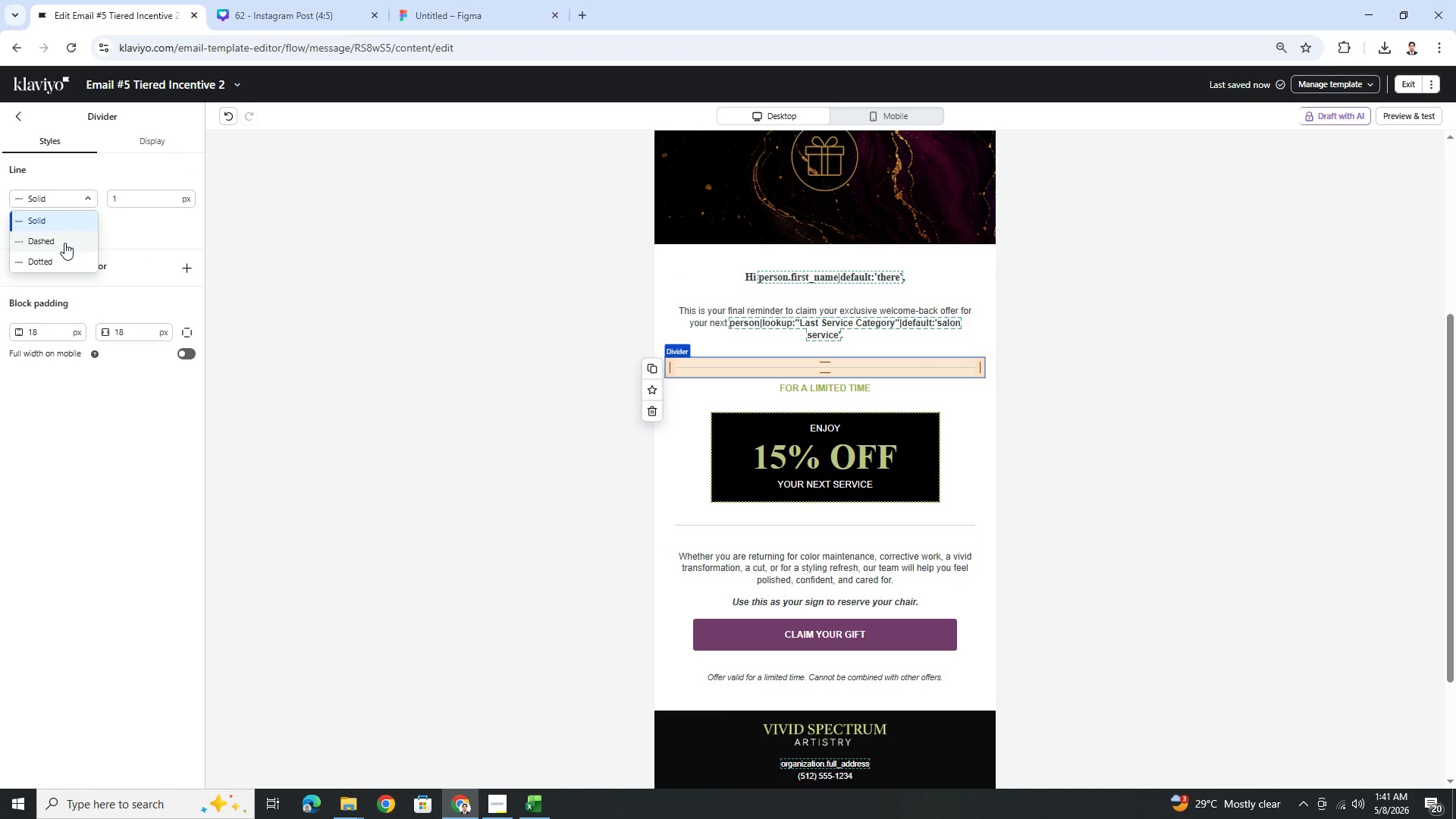 
left_click([64, 259])
 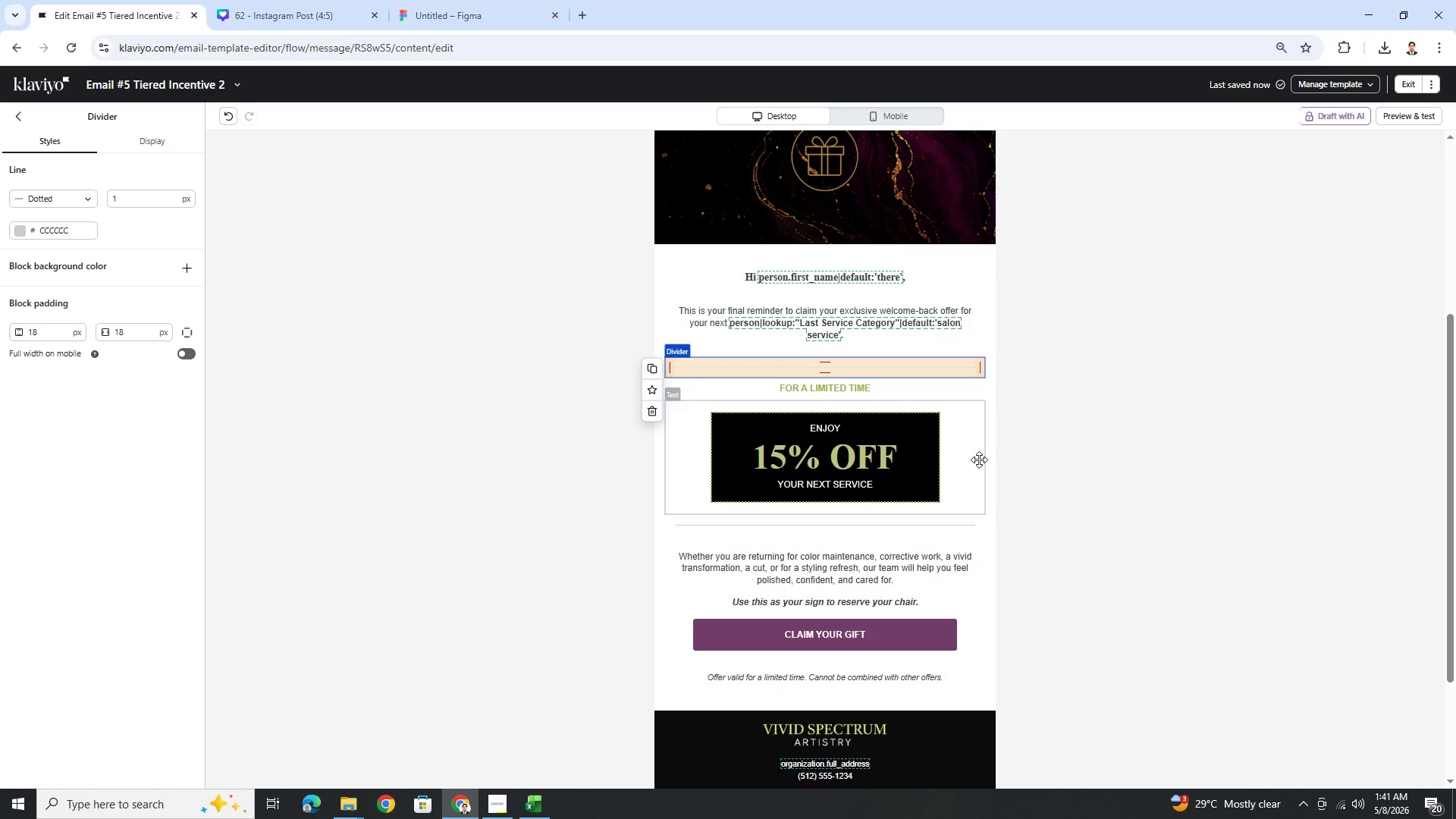 
left_click([1104, 465])
 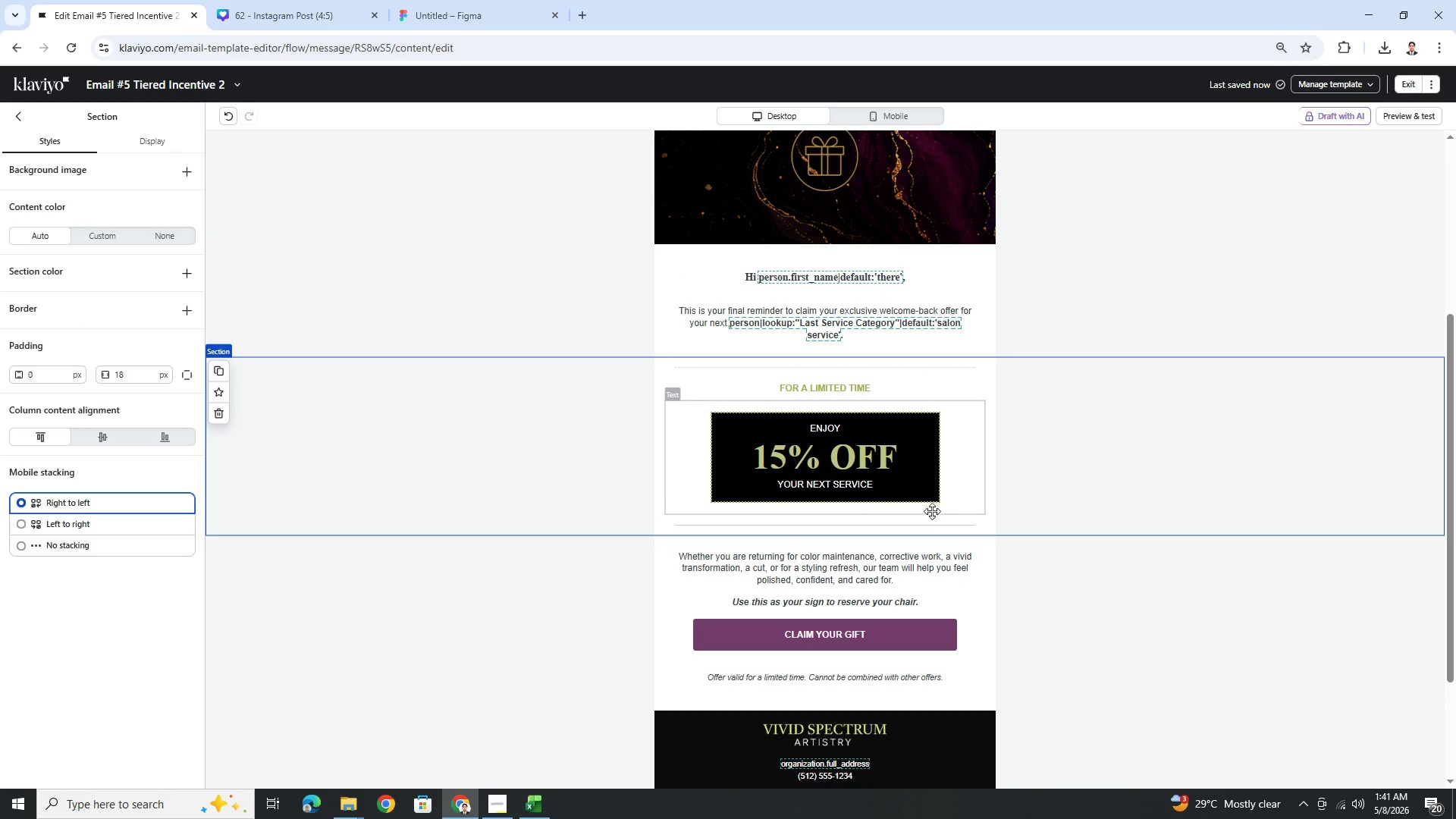 
left_click([933, 522])
 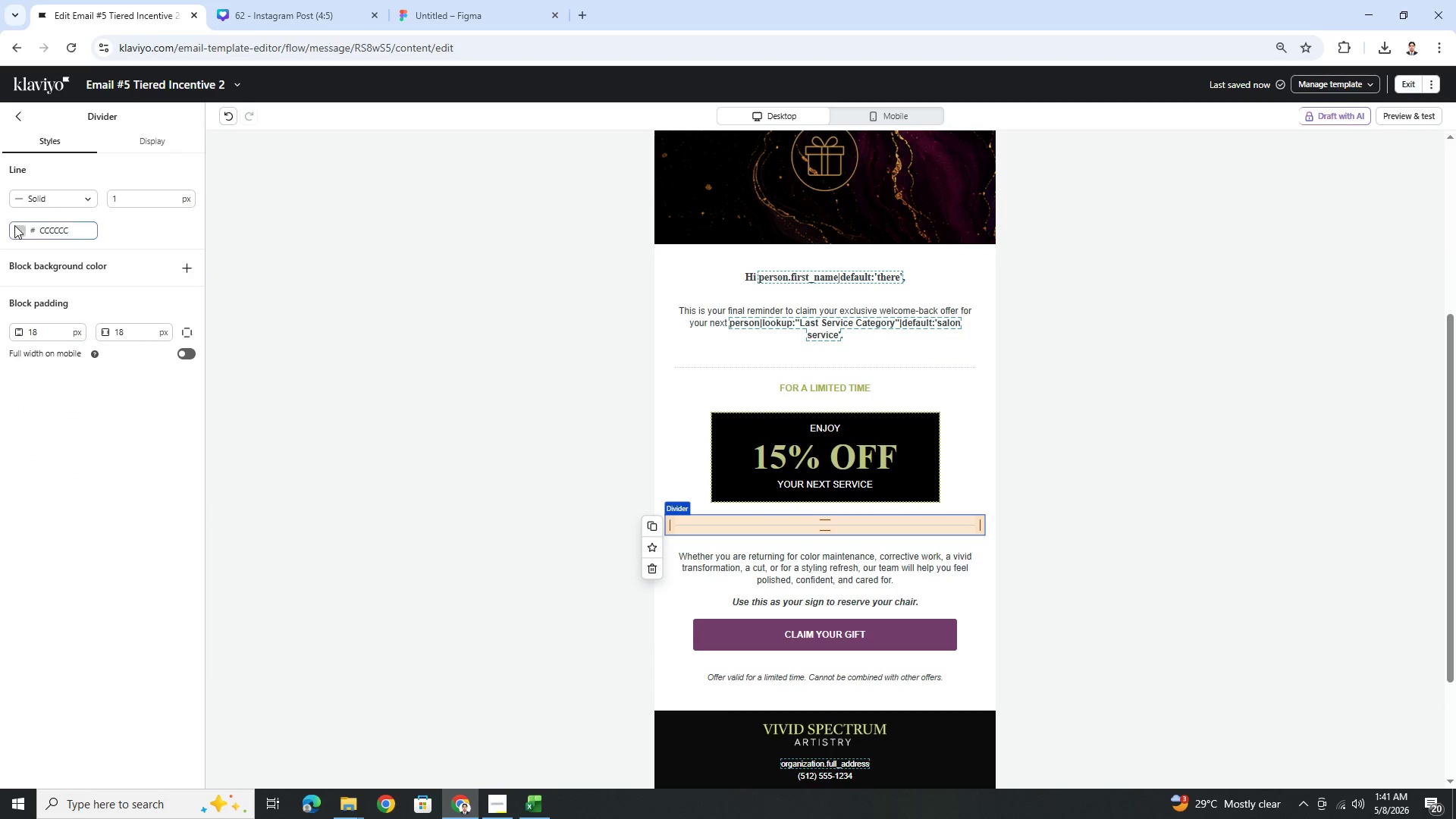 
left_click([22, 229])
 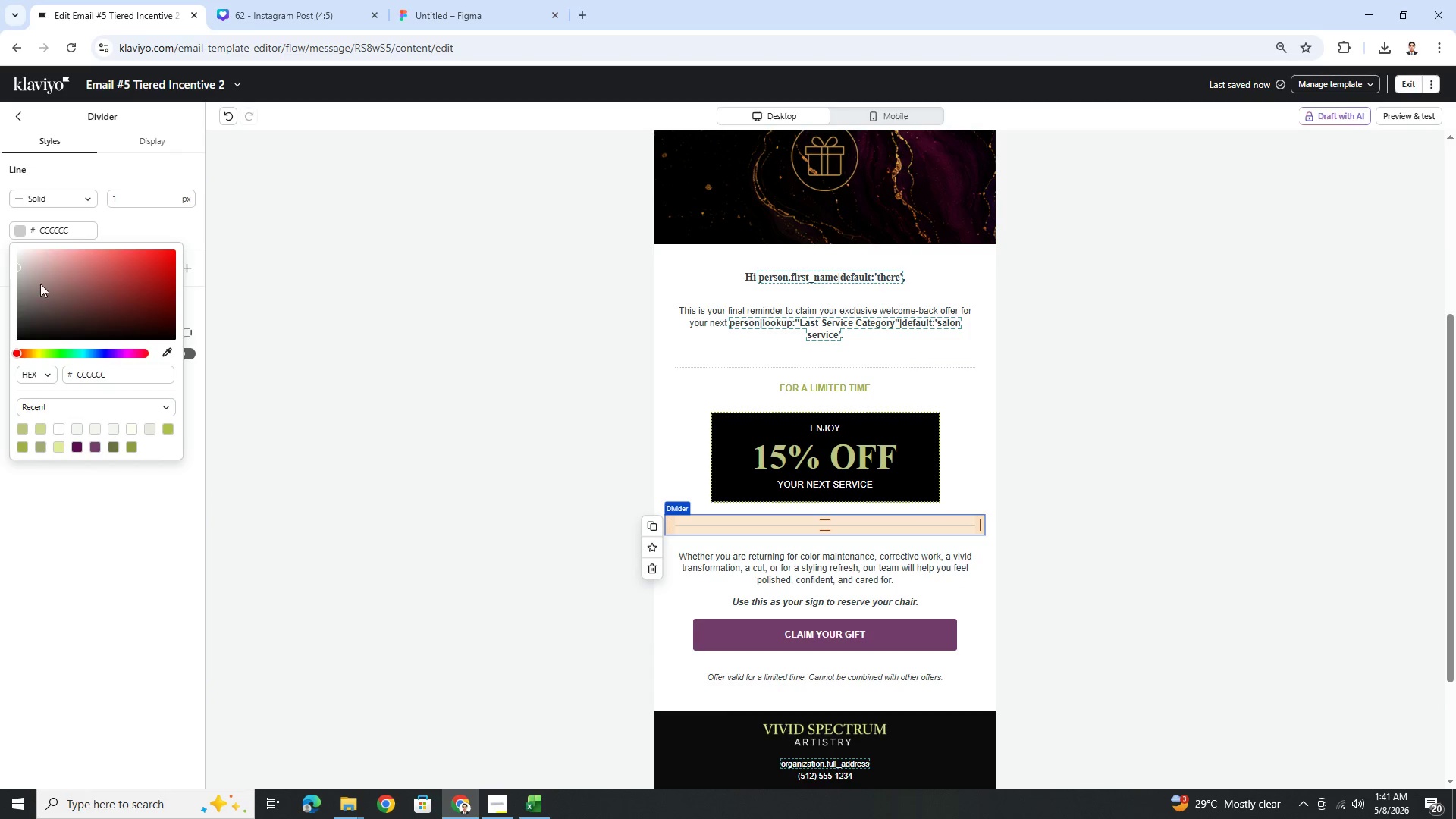 
left_click([81, 193])
 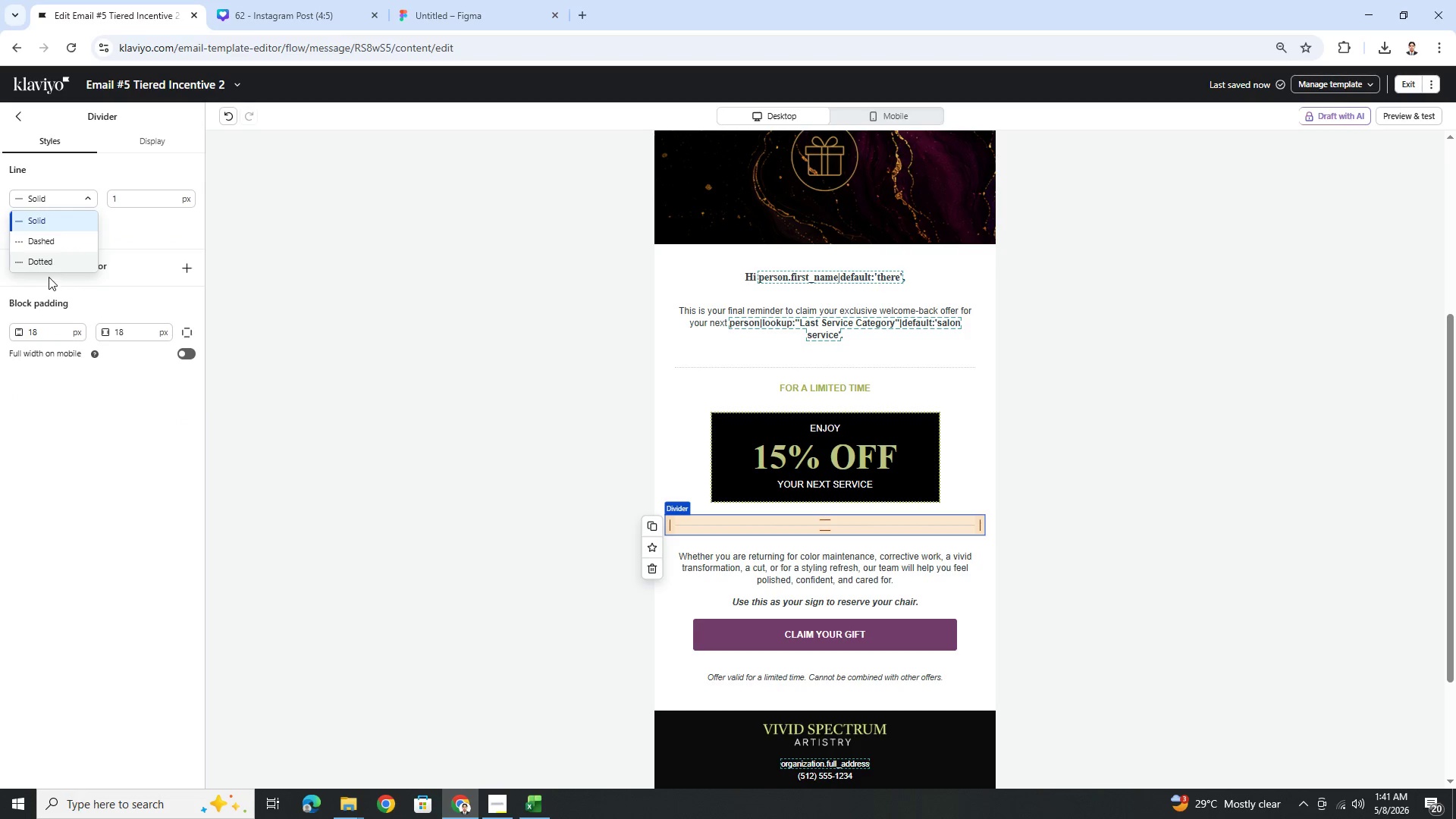 
left_click([52, 266])
 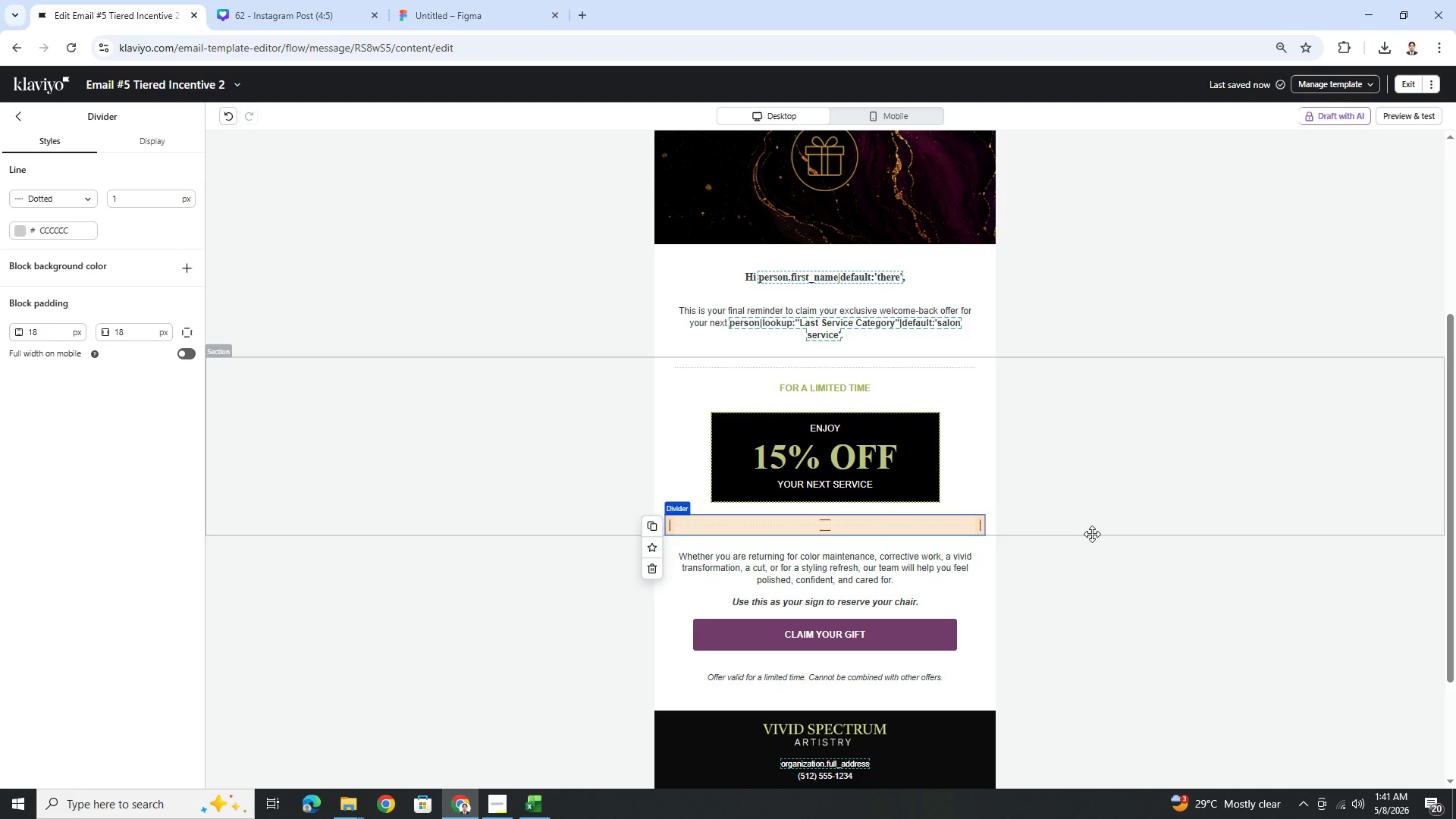 
left_click([1049, 617])
 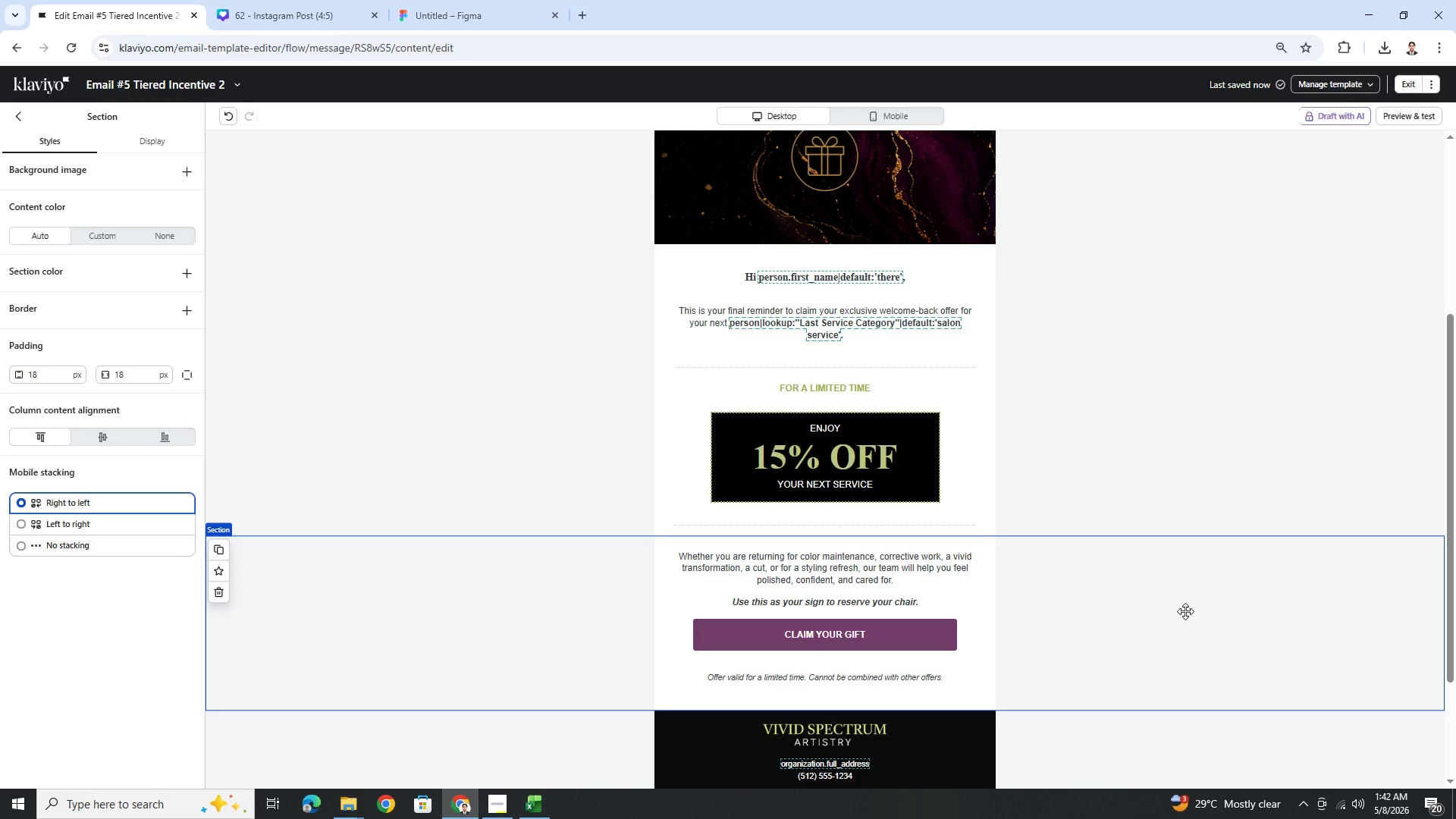 
scroll: coordinate [1174, 581], scroll_direction: up, amount: 2.0
 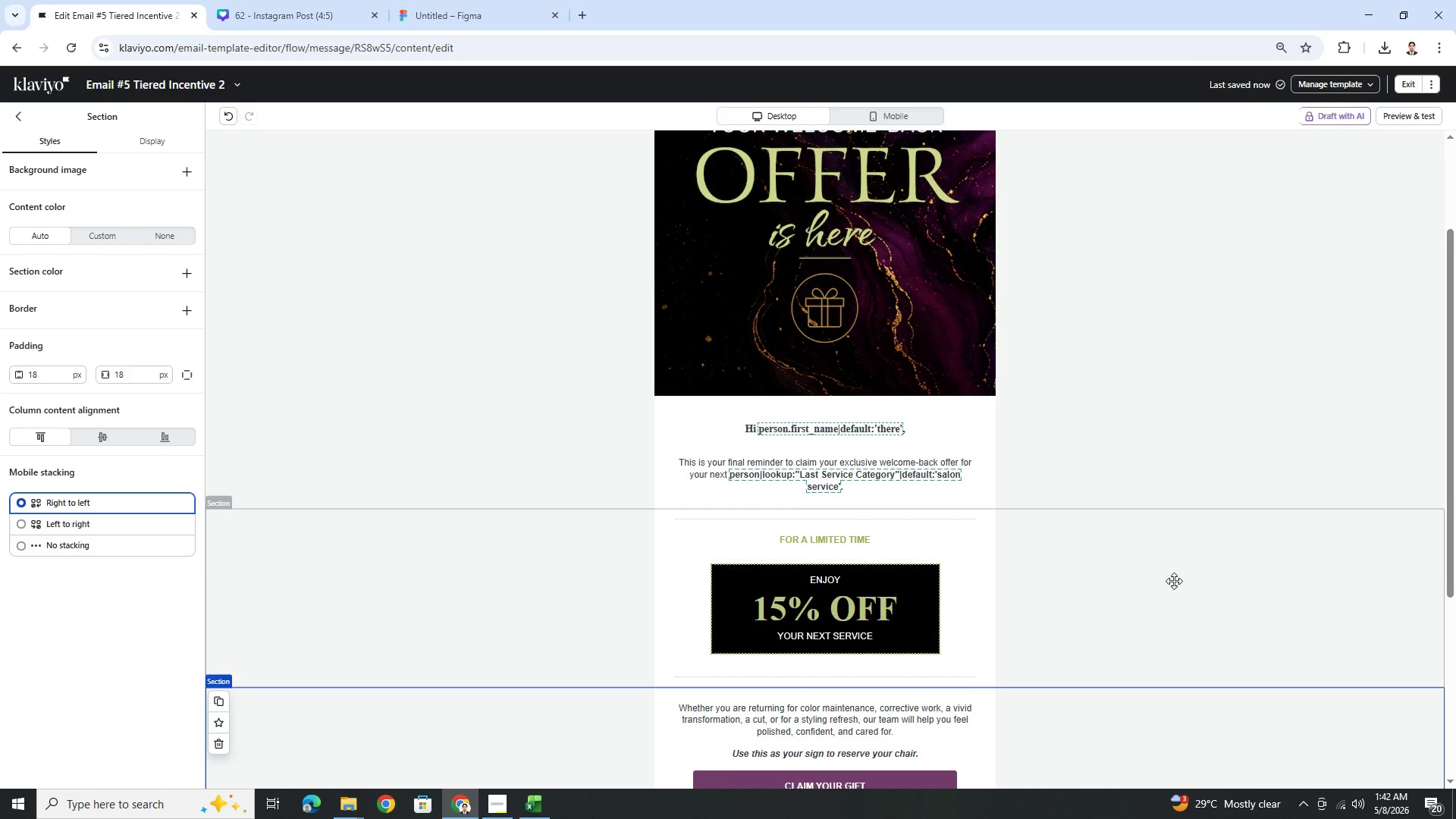 
scroll: coordinate [1174, 581], scroll_direction: down, amount: 1.0
 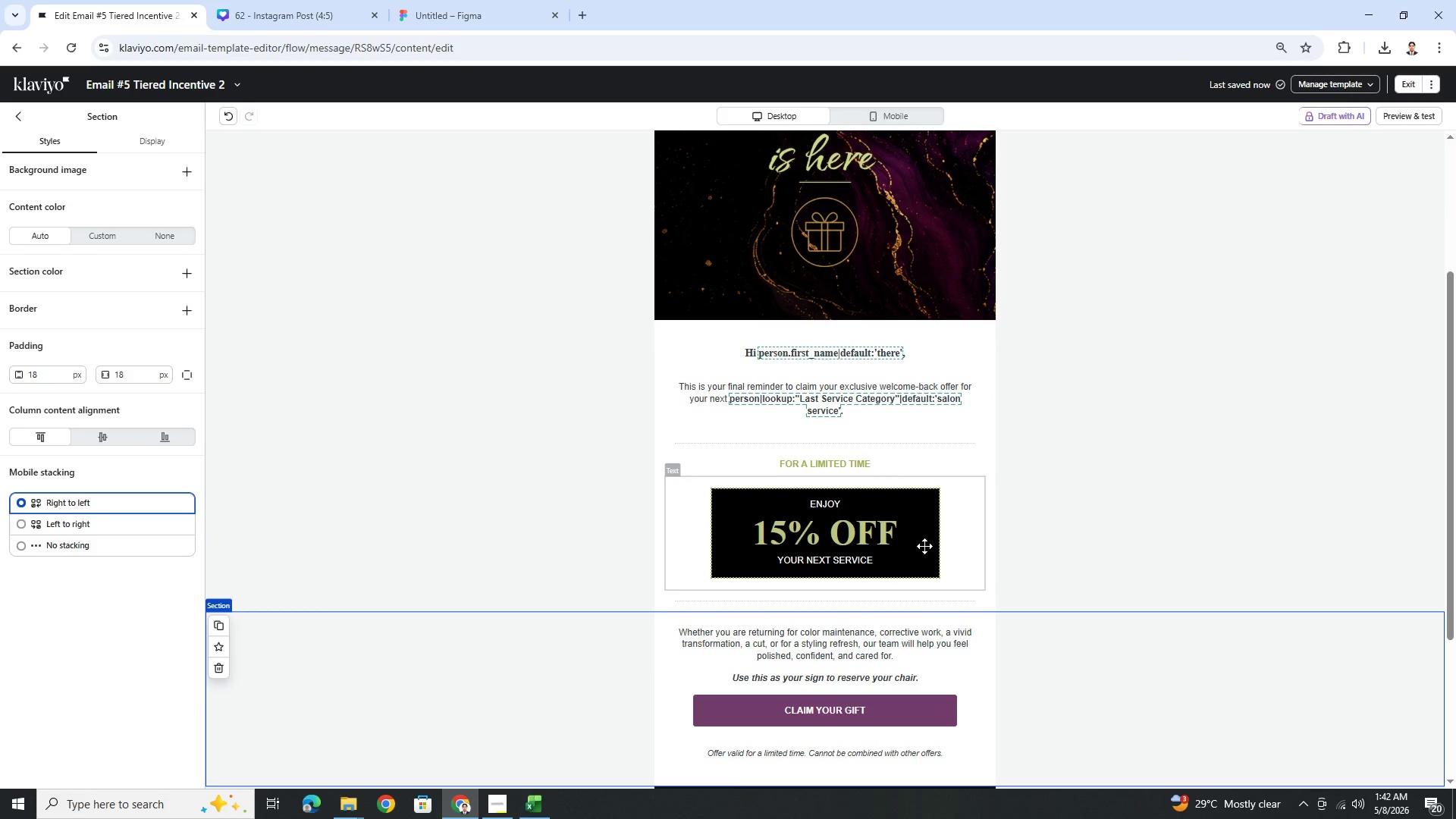 
left_click([924, 546])
 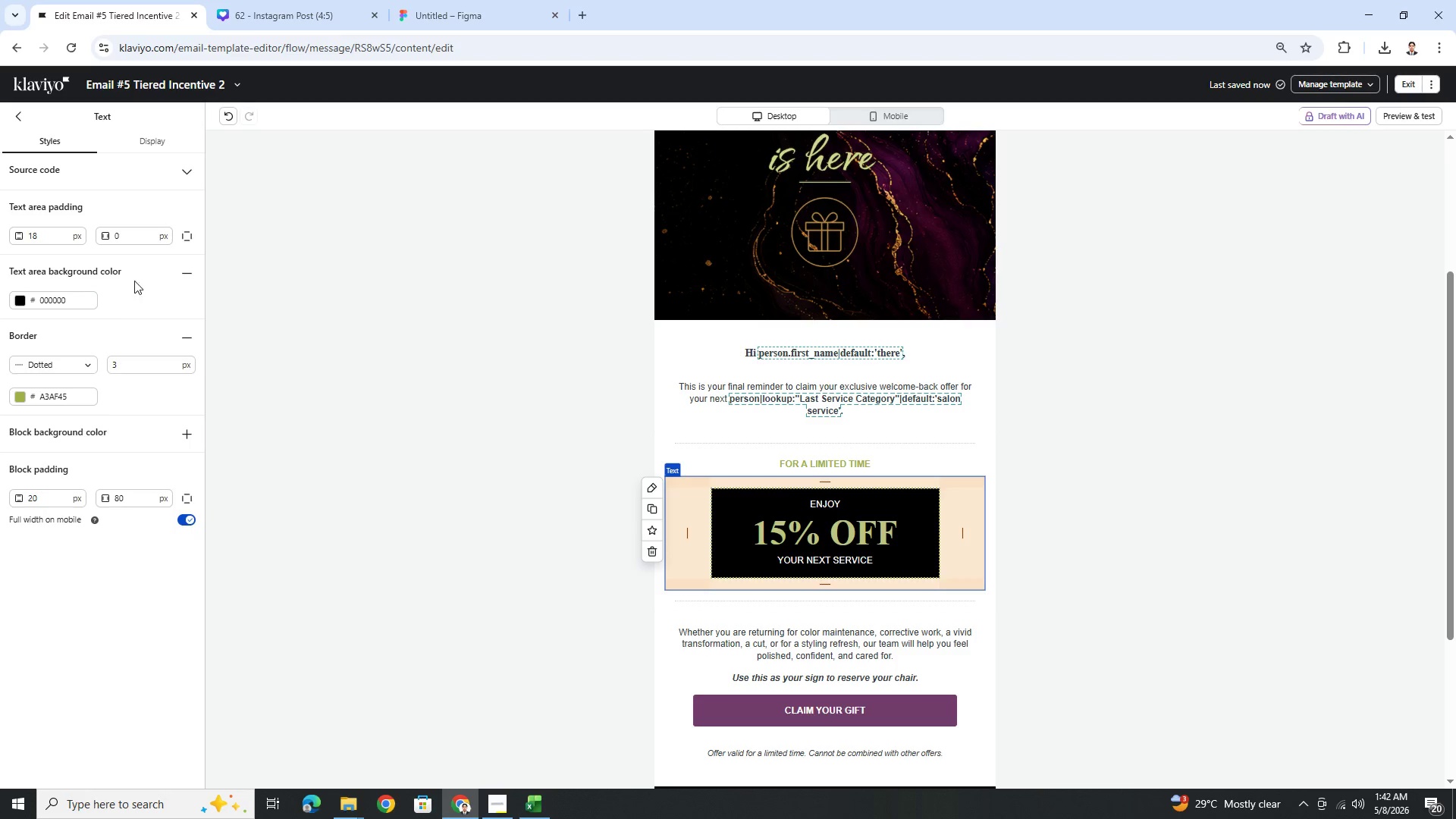 
left_click([177, 273])
 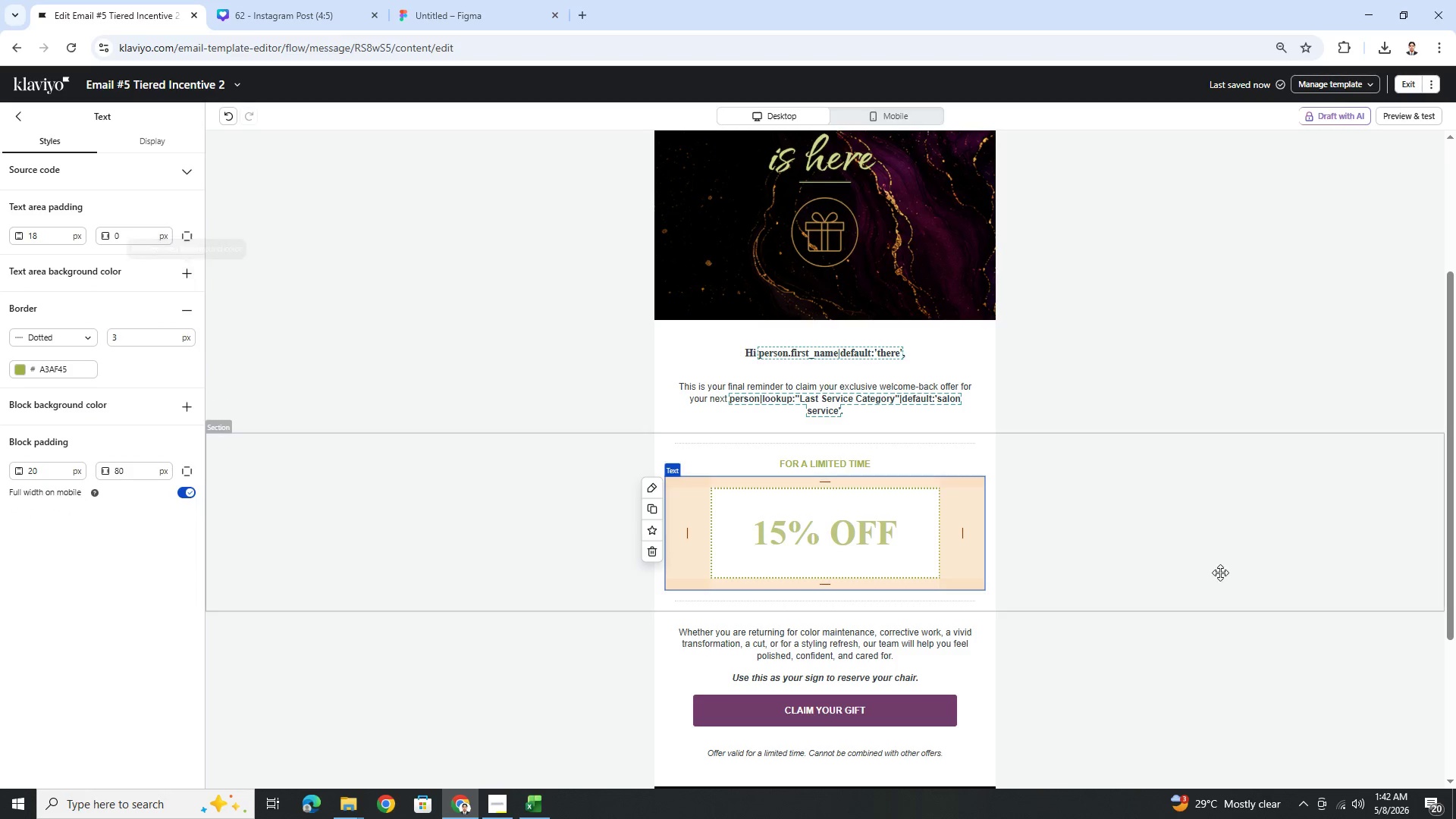 
left_click([1166, 693])
 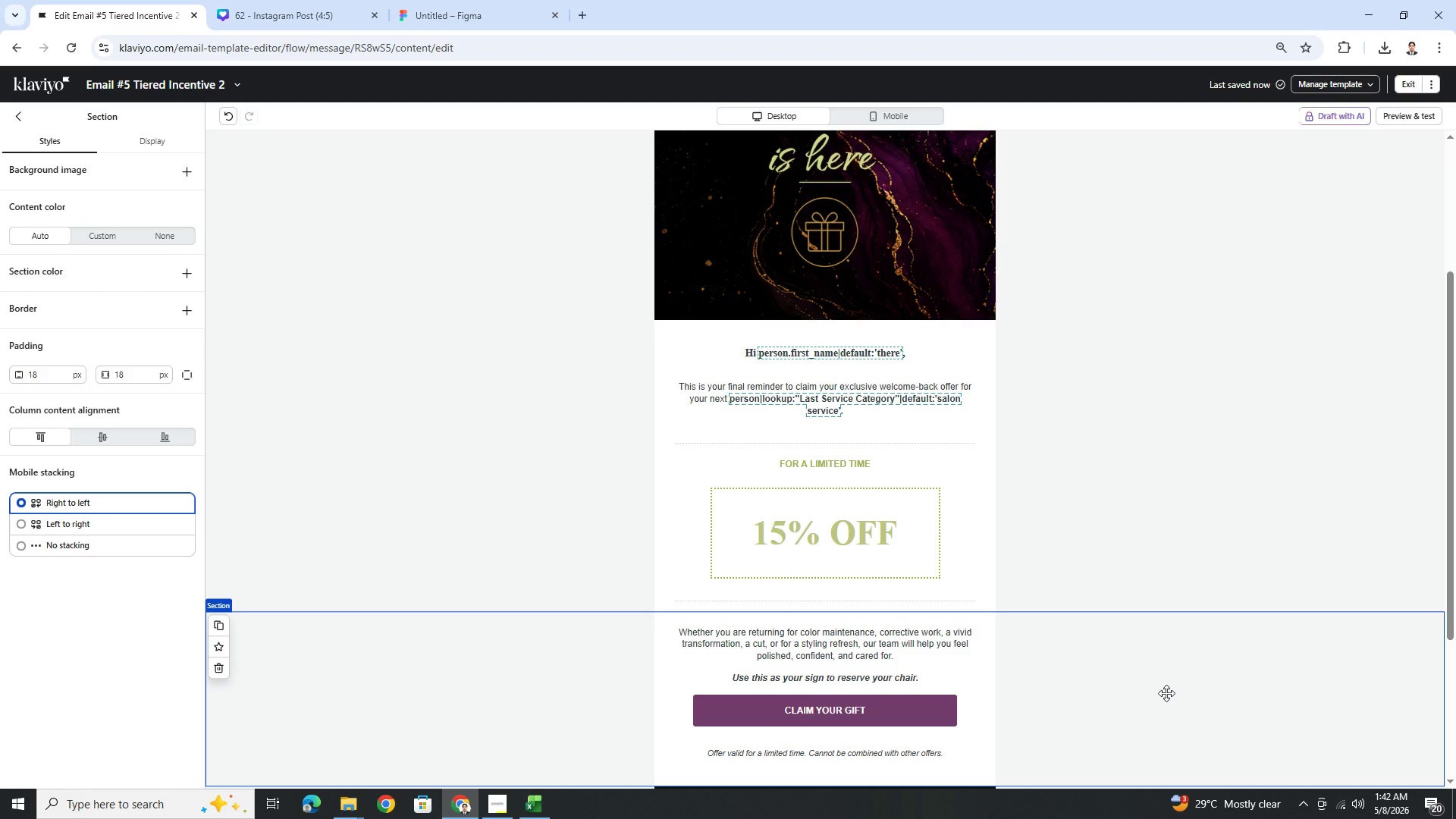 
scroll: coordinate [1163, 686], scroll_direction: down, amount: 2.0
 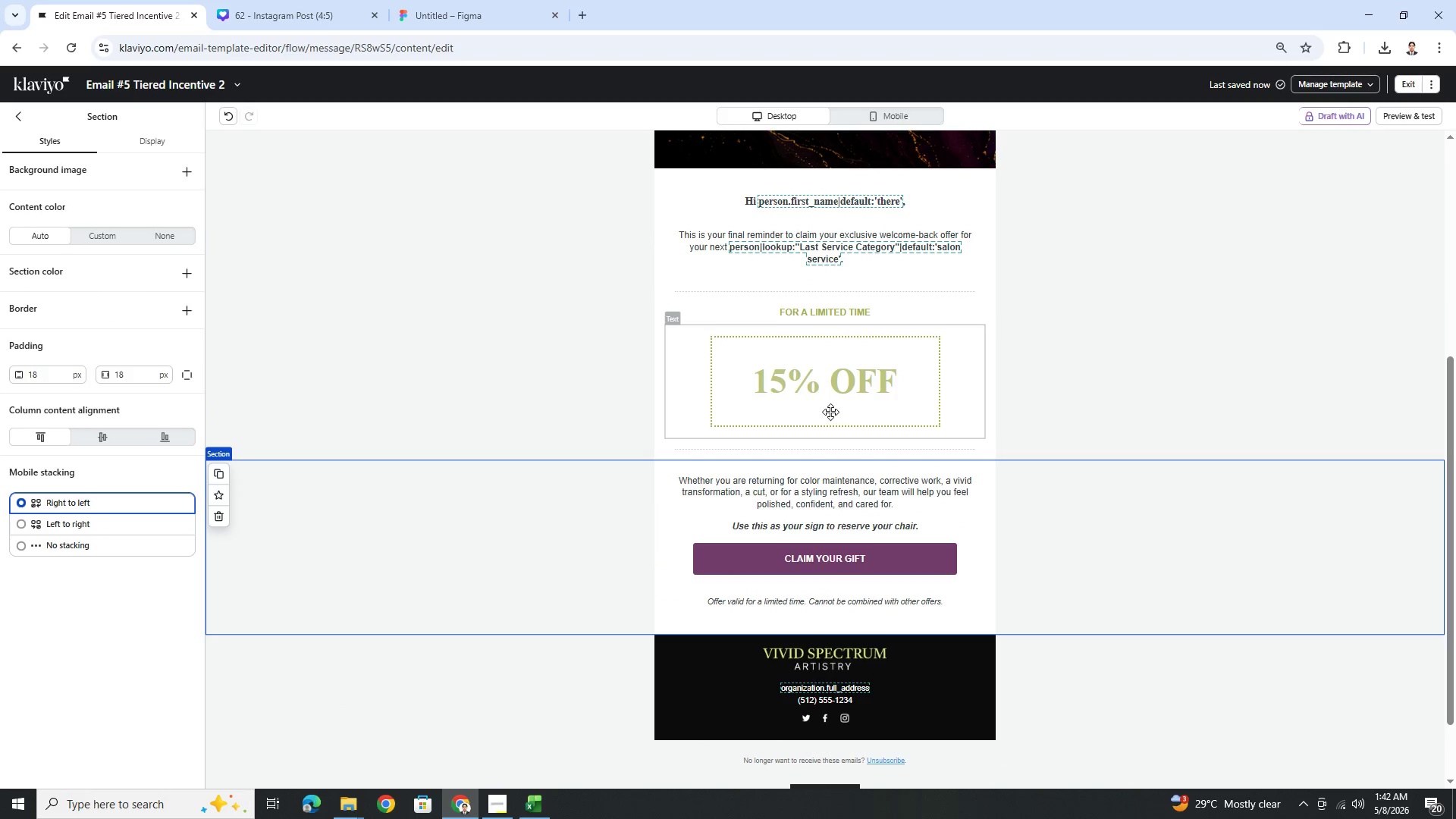 
double_click([833, 407])
 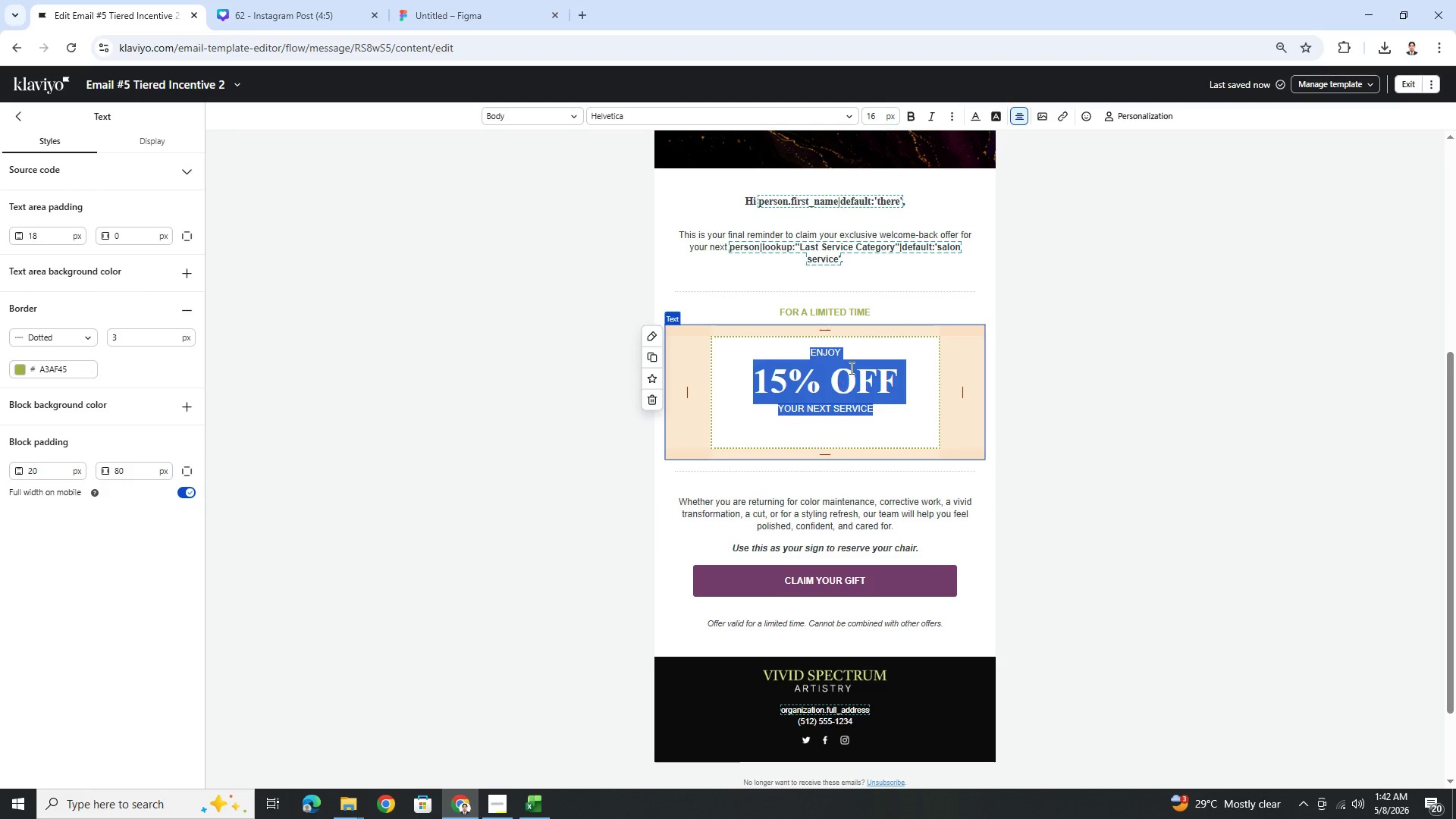 
left_click([846, 353])
 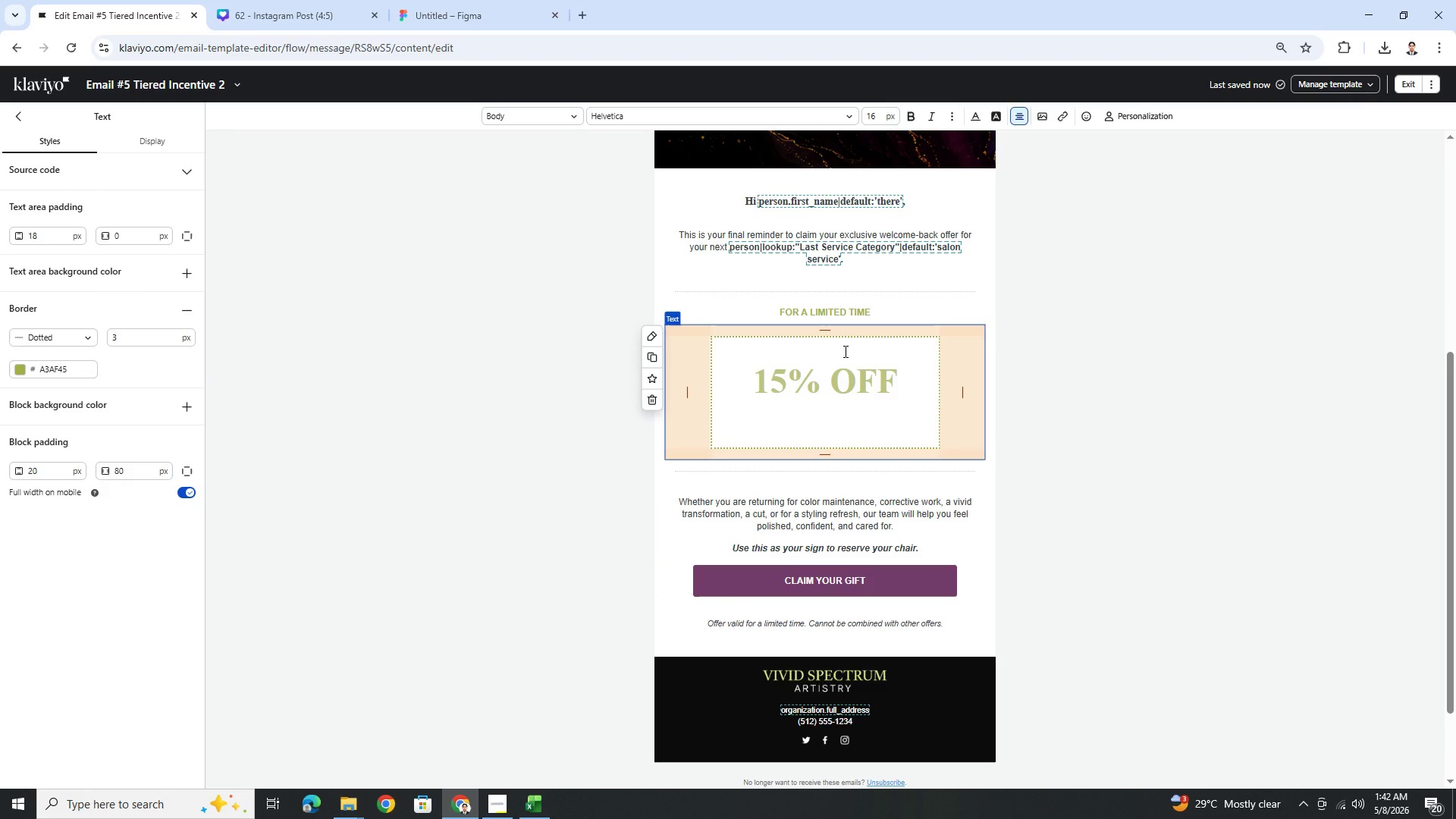 
left_click_drag(start_coordinate=[845, 352], to_coordinate=[760, 345])
 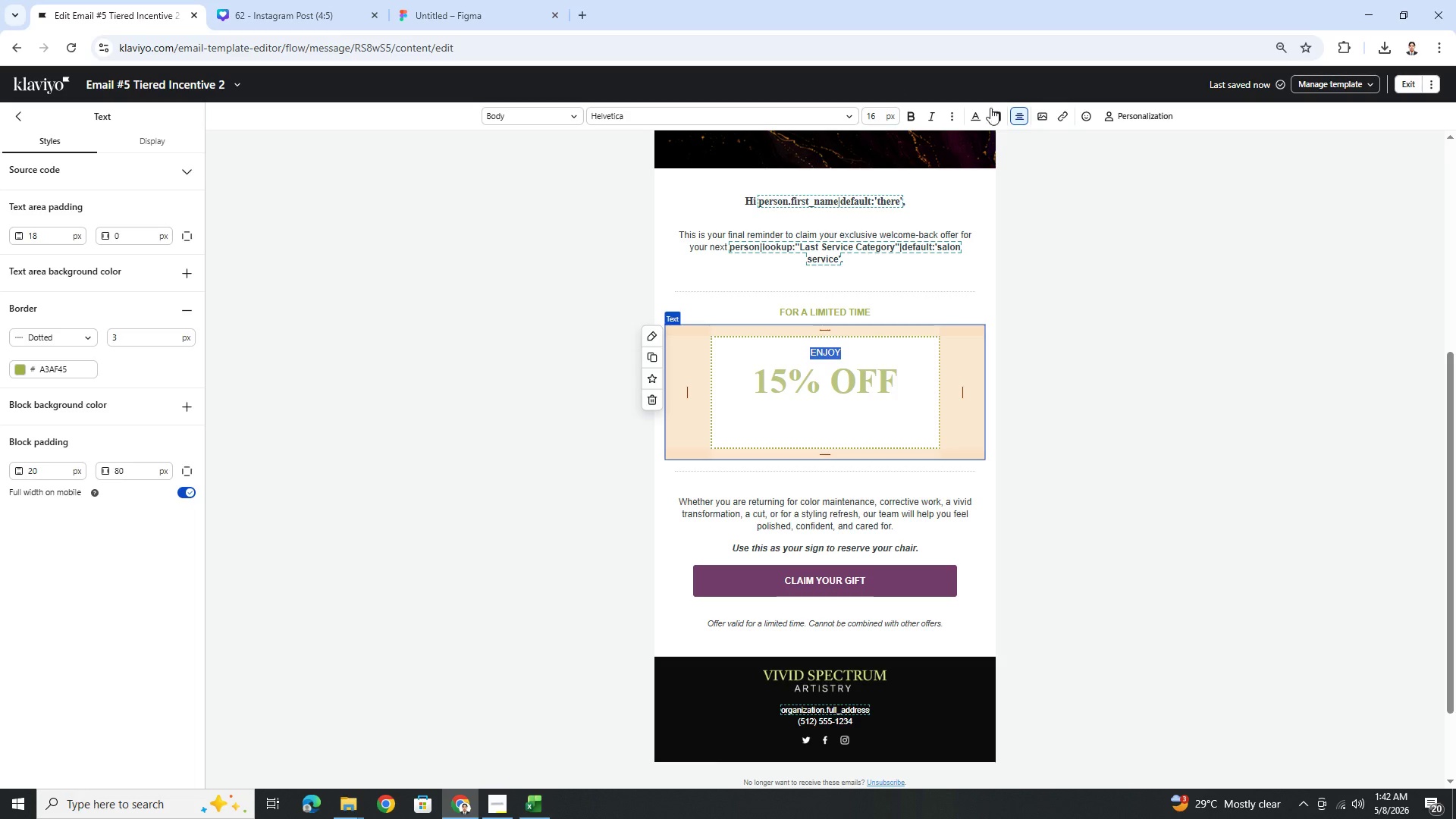 
left_click([981, 112])
 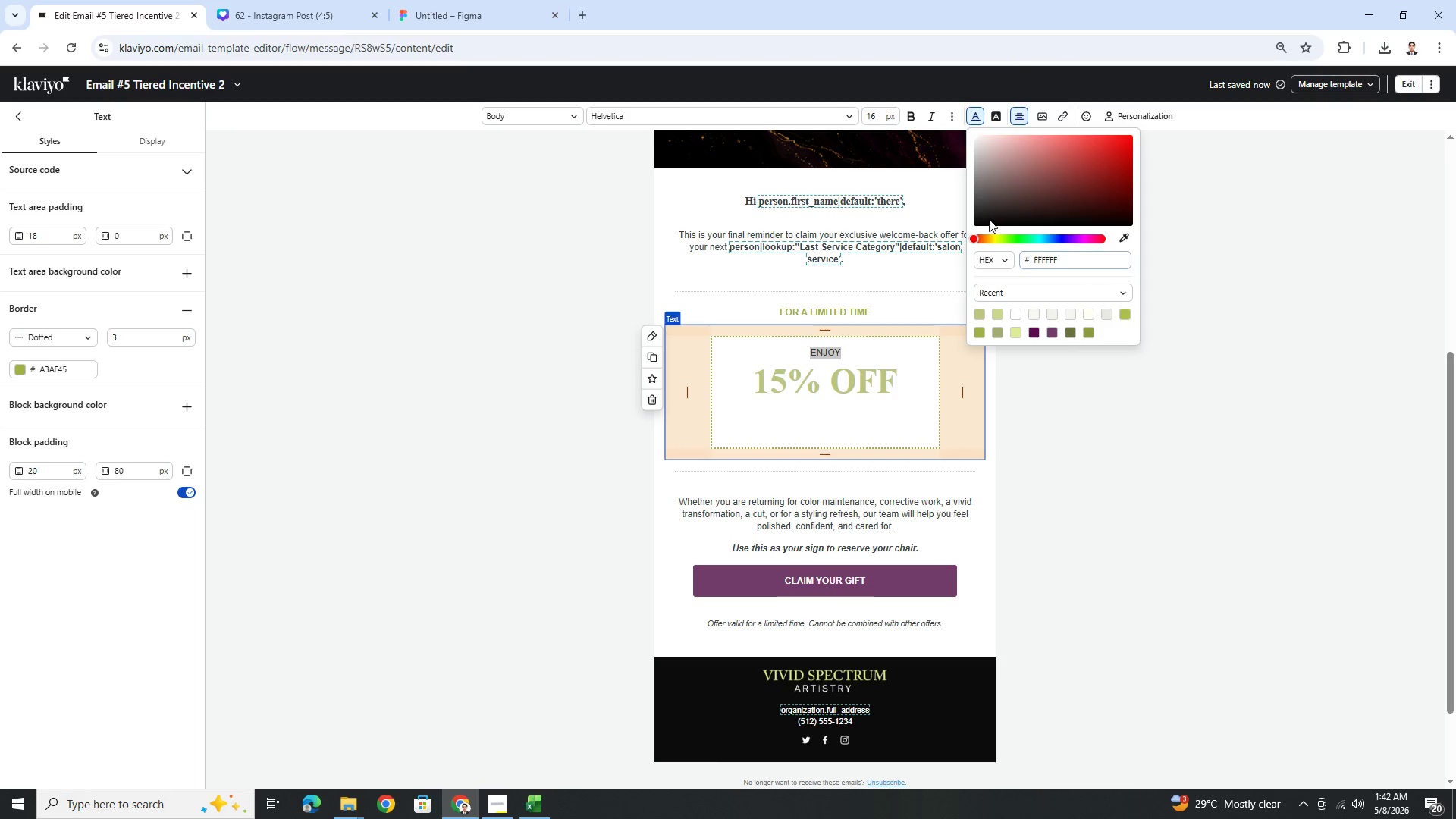 
left_click([975, 223])
 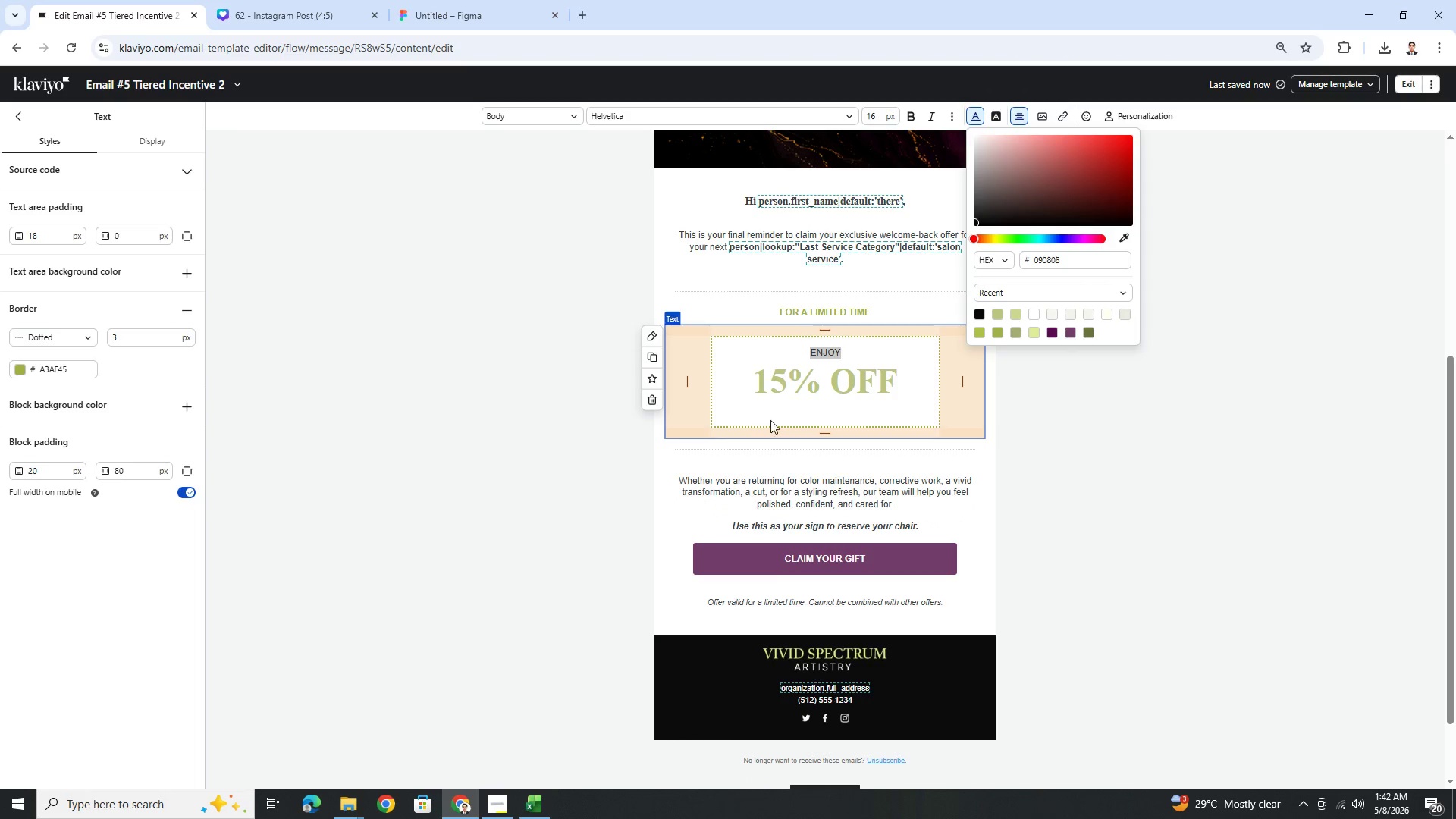 
left_click([799, 409])
 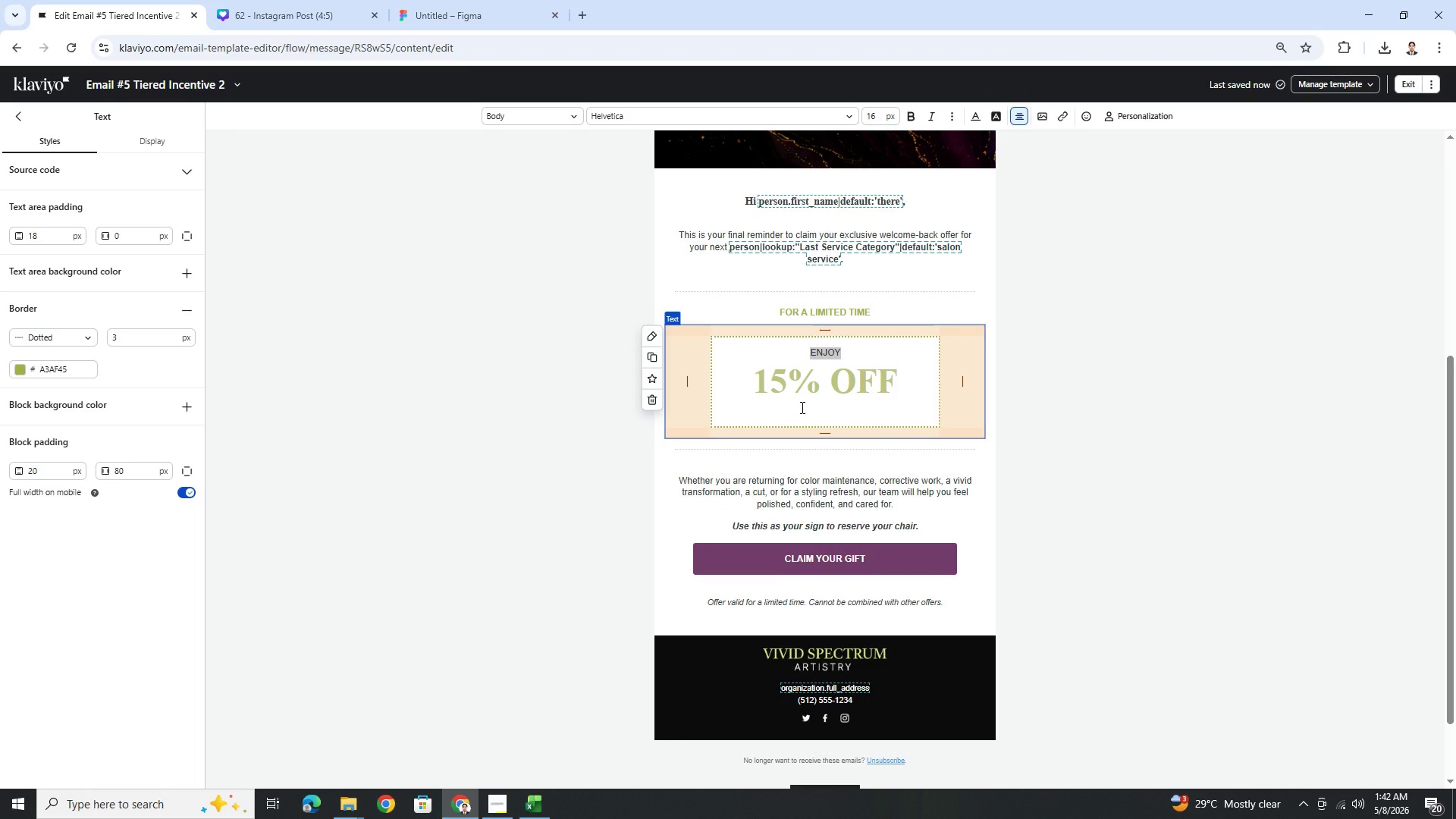 
left_click([801, 407])
 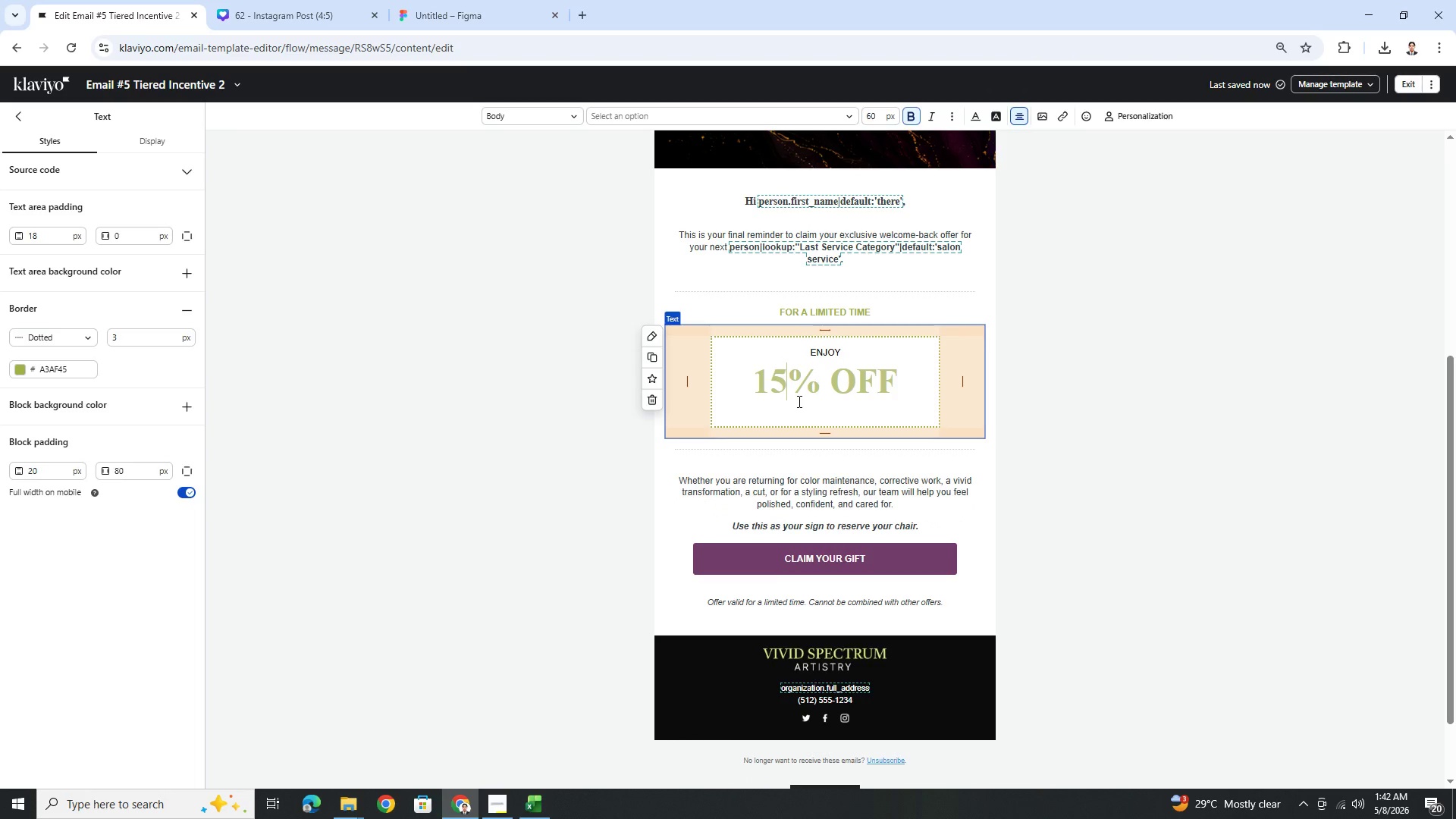 
double_click([798, 400])
 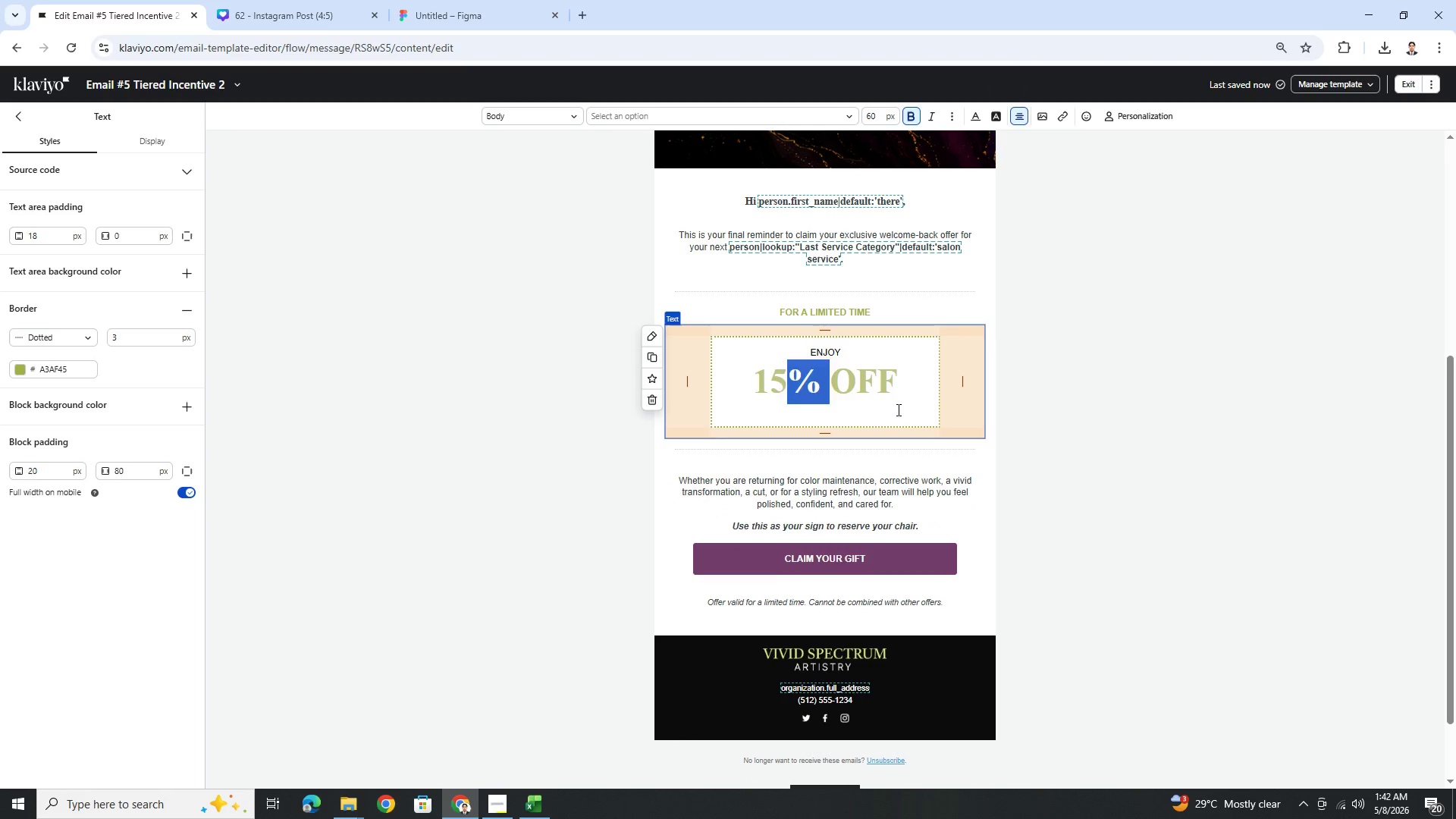 
left_click([897, 410])
 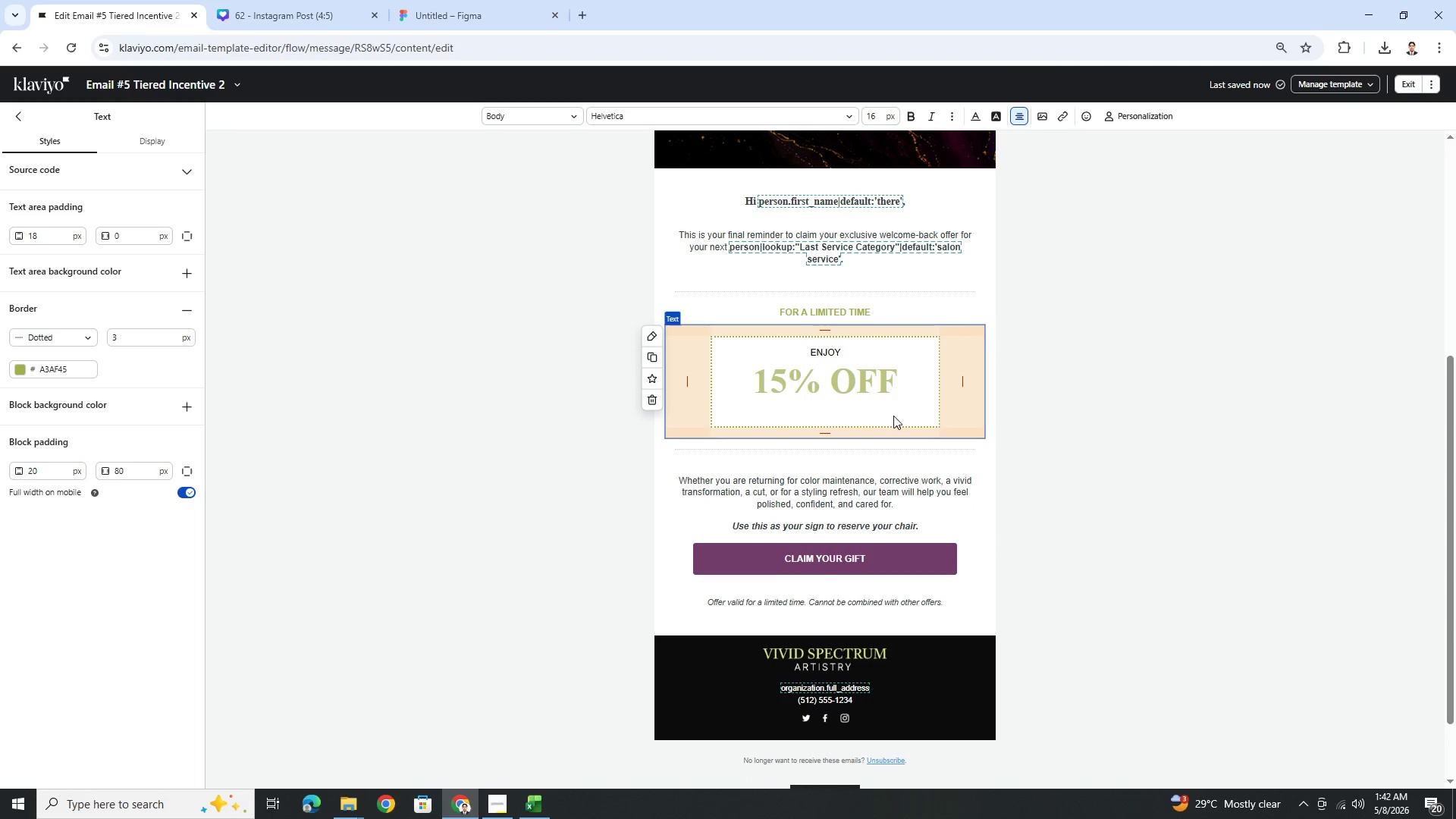 
left_click([893, 416])
 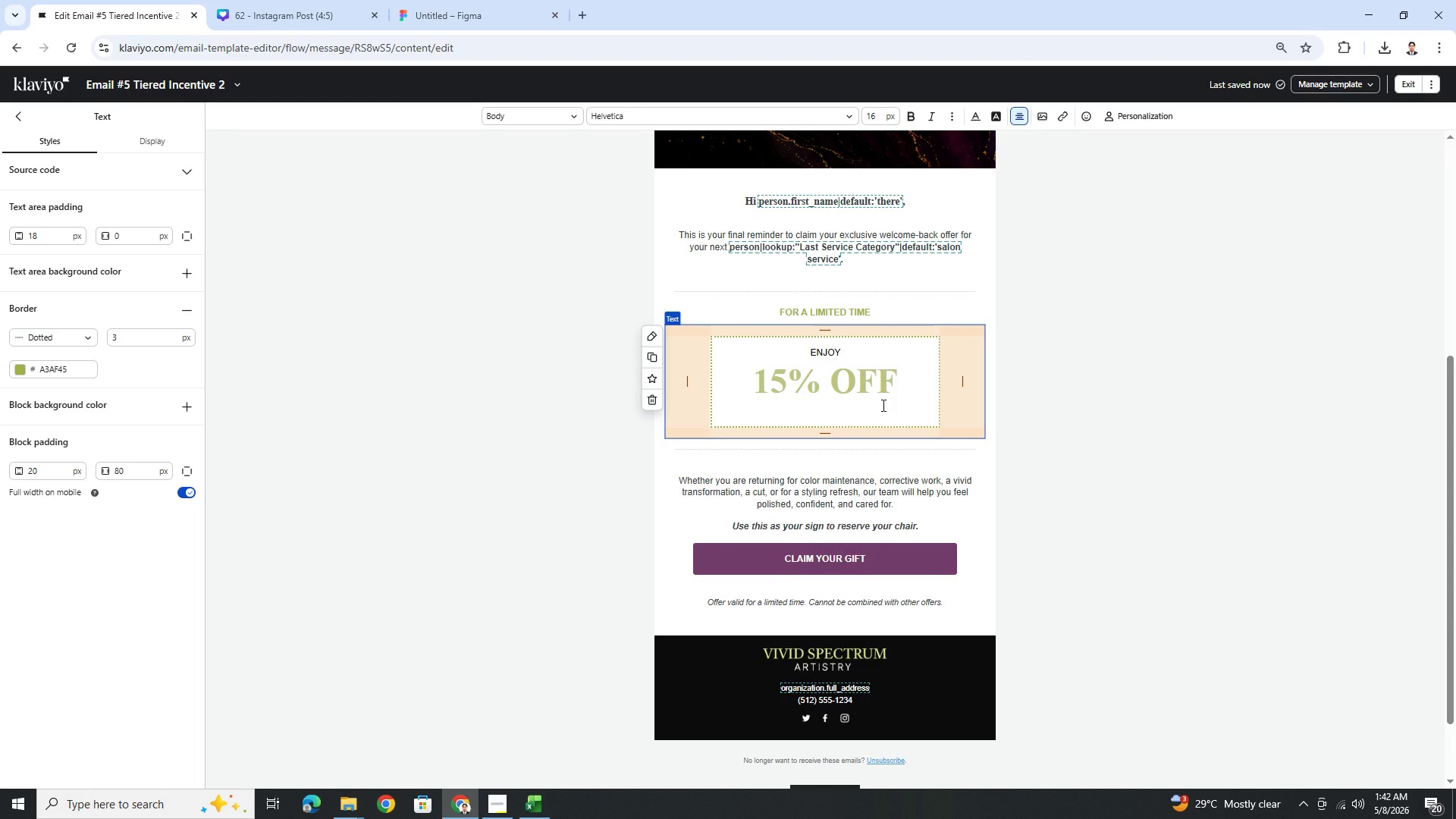 
double_click([882, 405])
 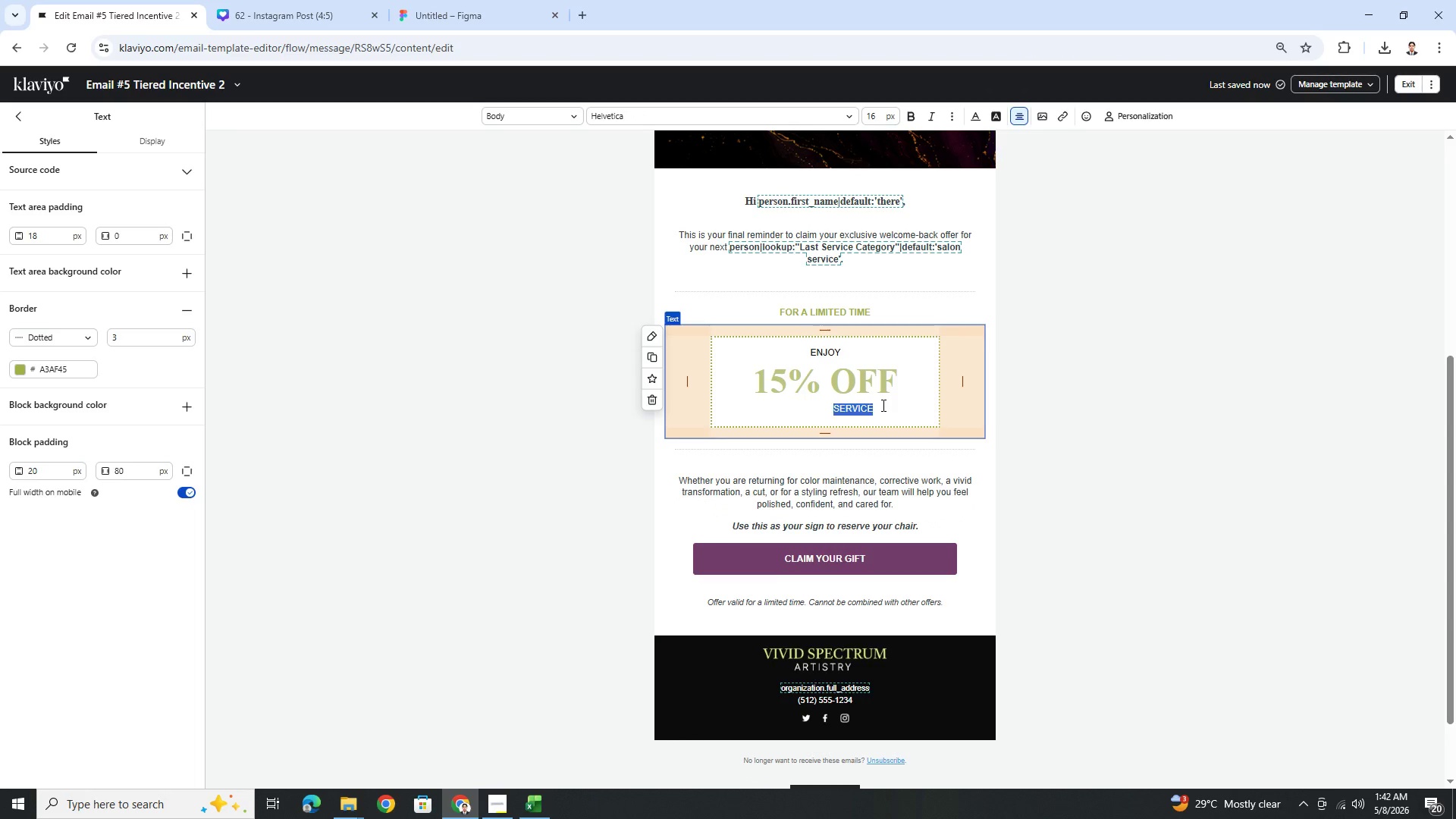 
triple_click([882, 405])
 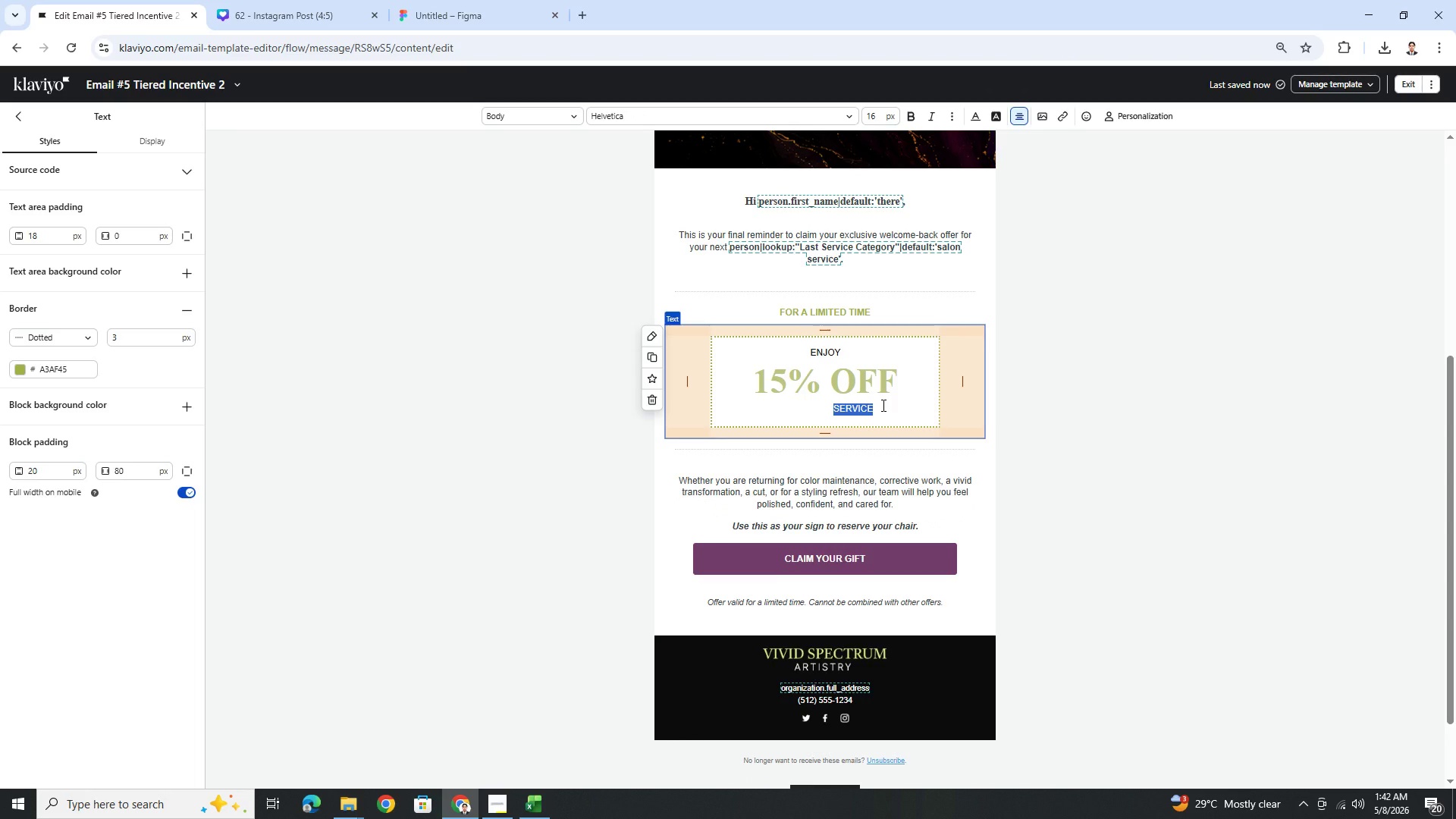 
left_click([882, 405])
 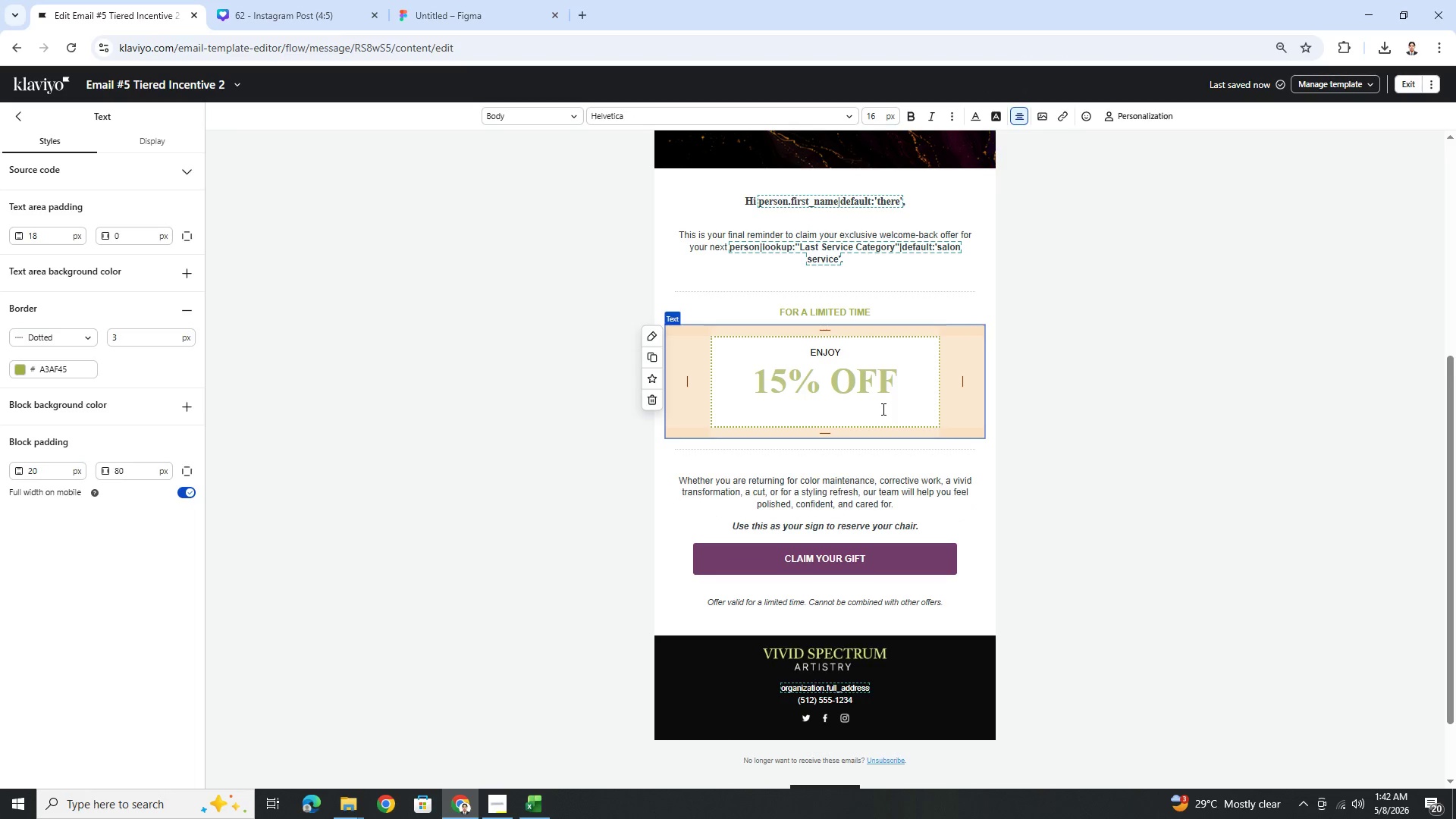 
left_click_drag(start_coordinate=[882, 409], to_coordinate=[762, 410])
 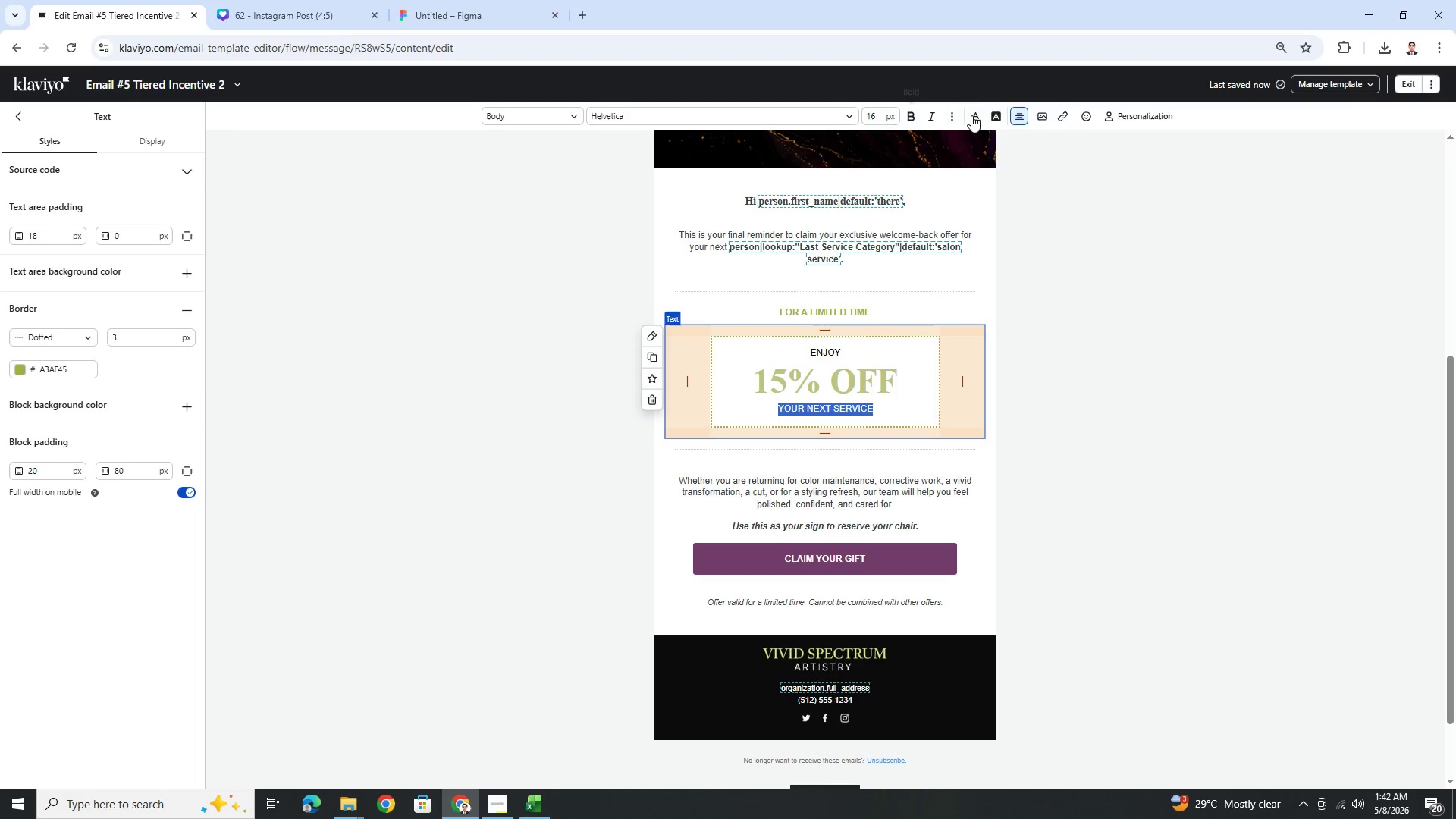 
left_click([975, 115])
 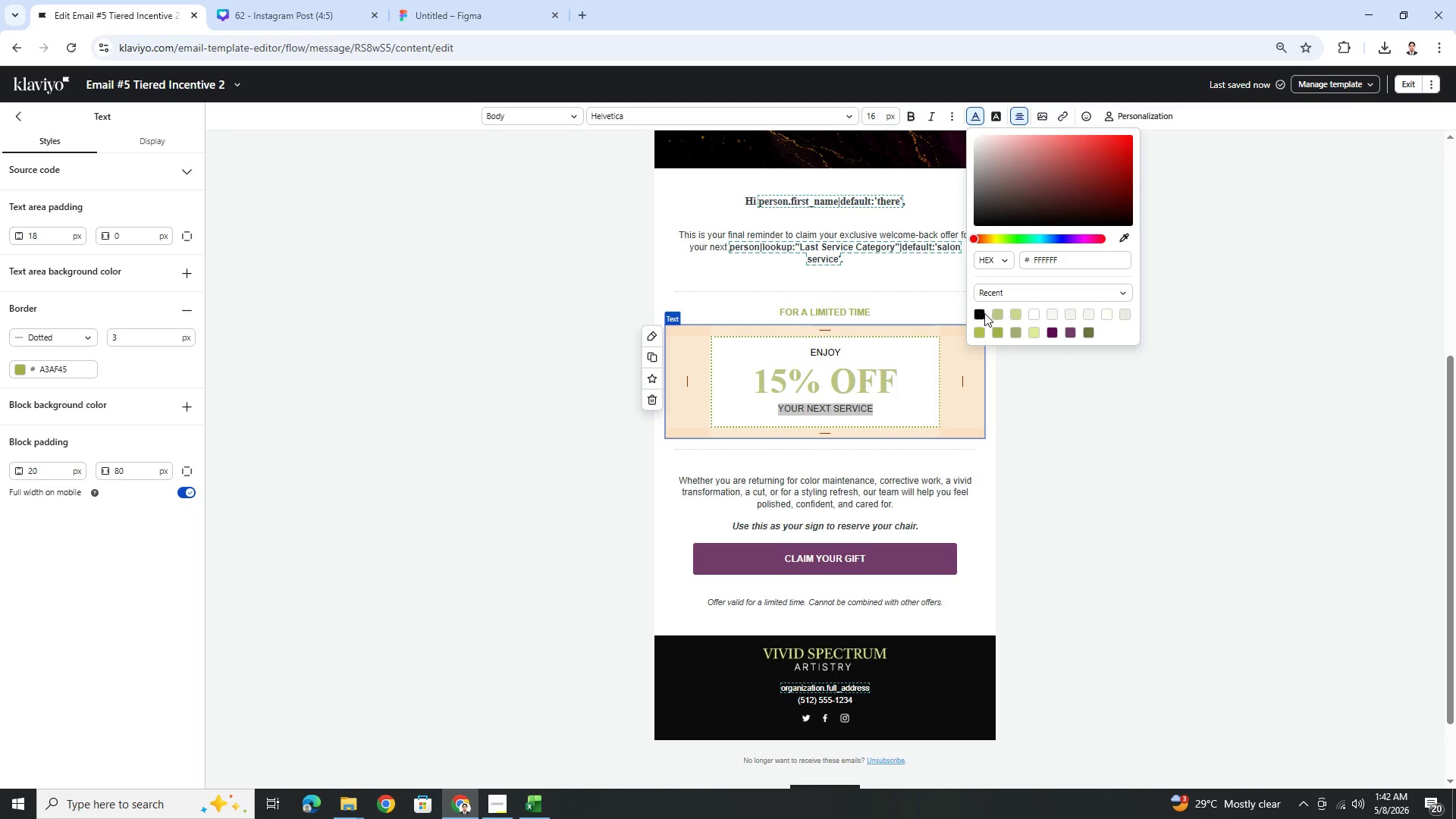 
left_click([980, 316])
 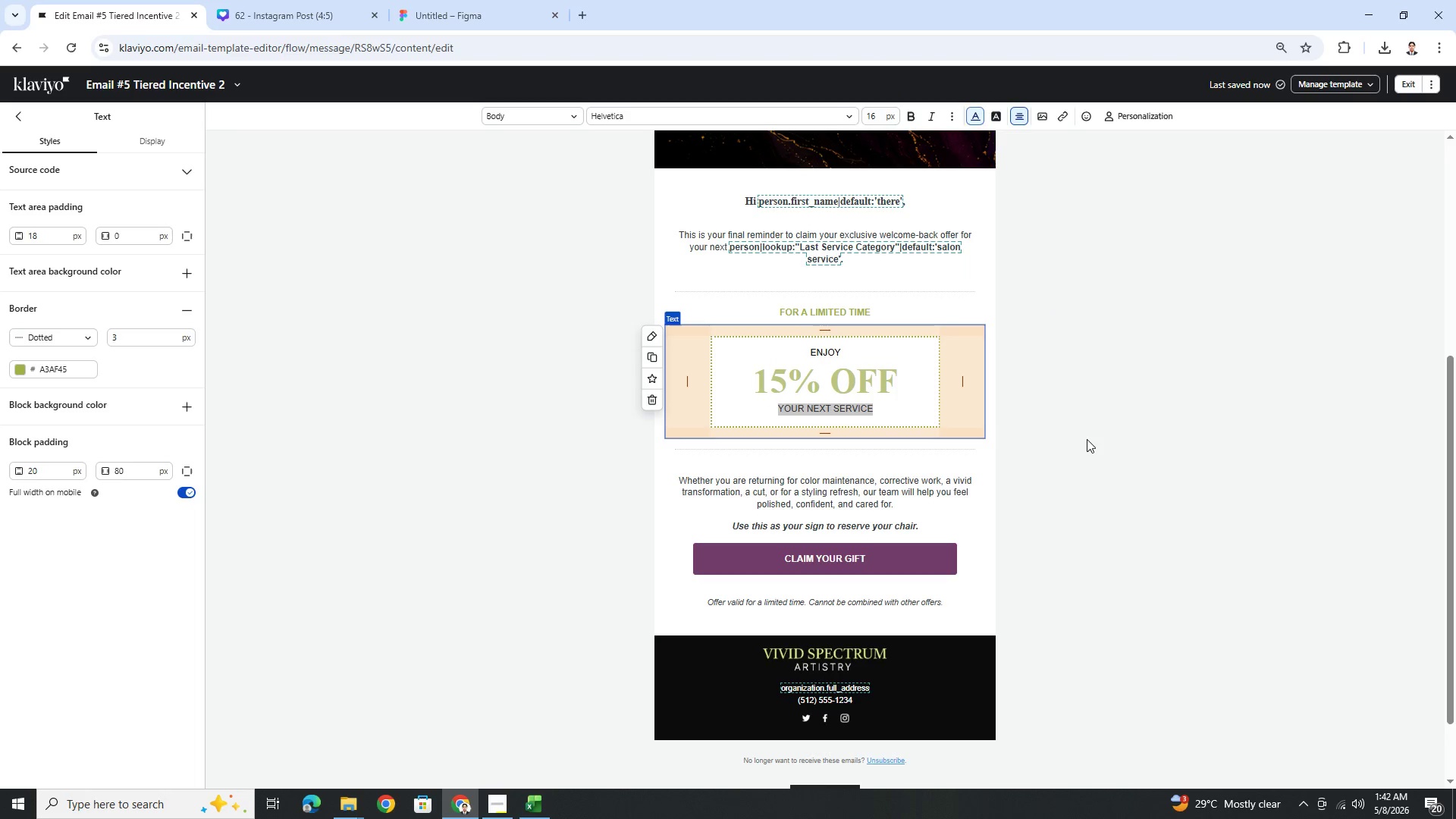 
double_click([1086, 438])
 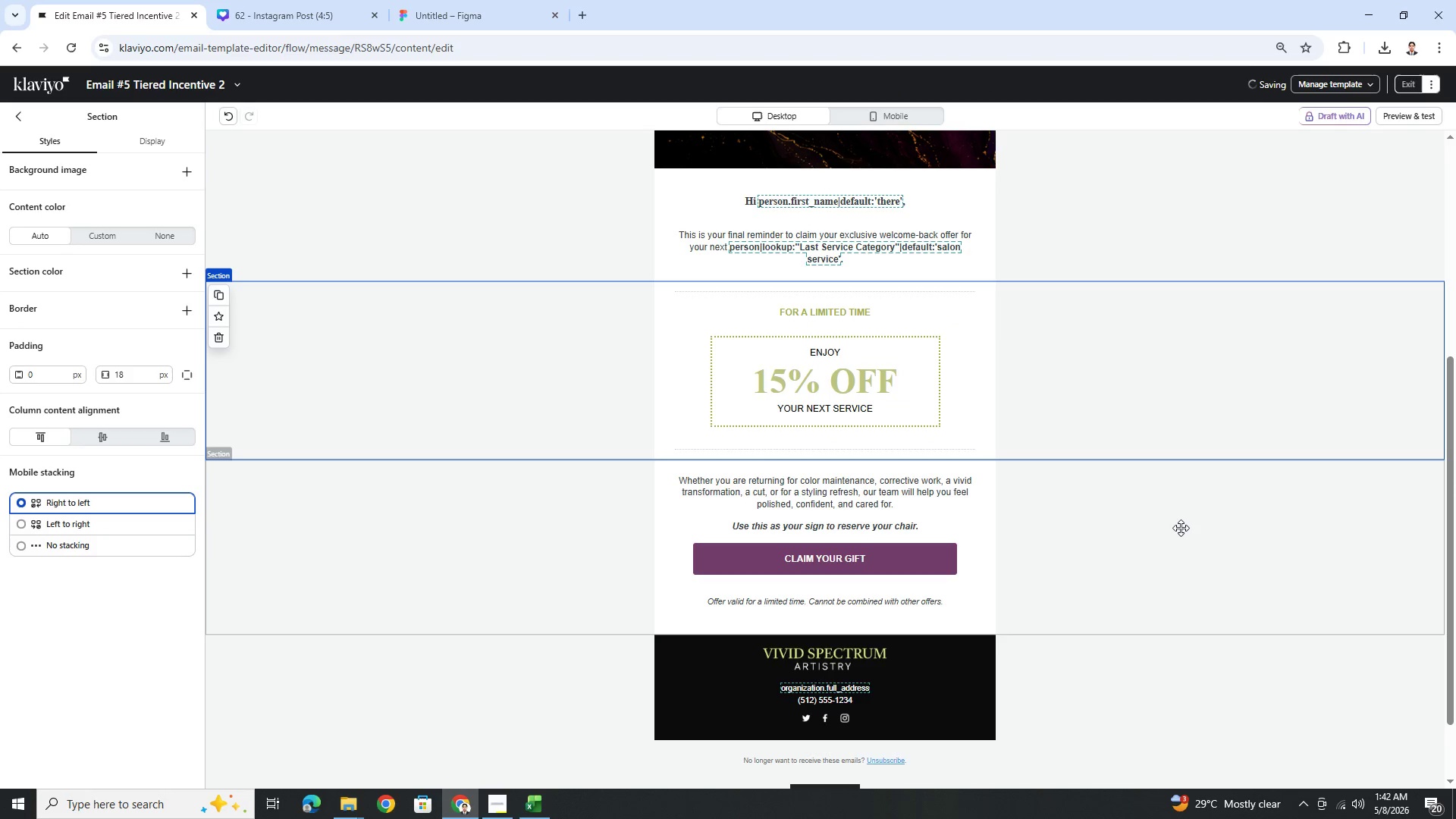 
scroll: coordinate [1185, 542], scroll_direction: up, amount: 2.0
 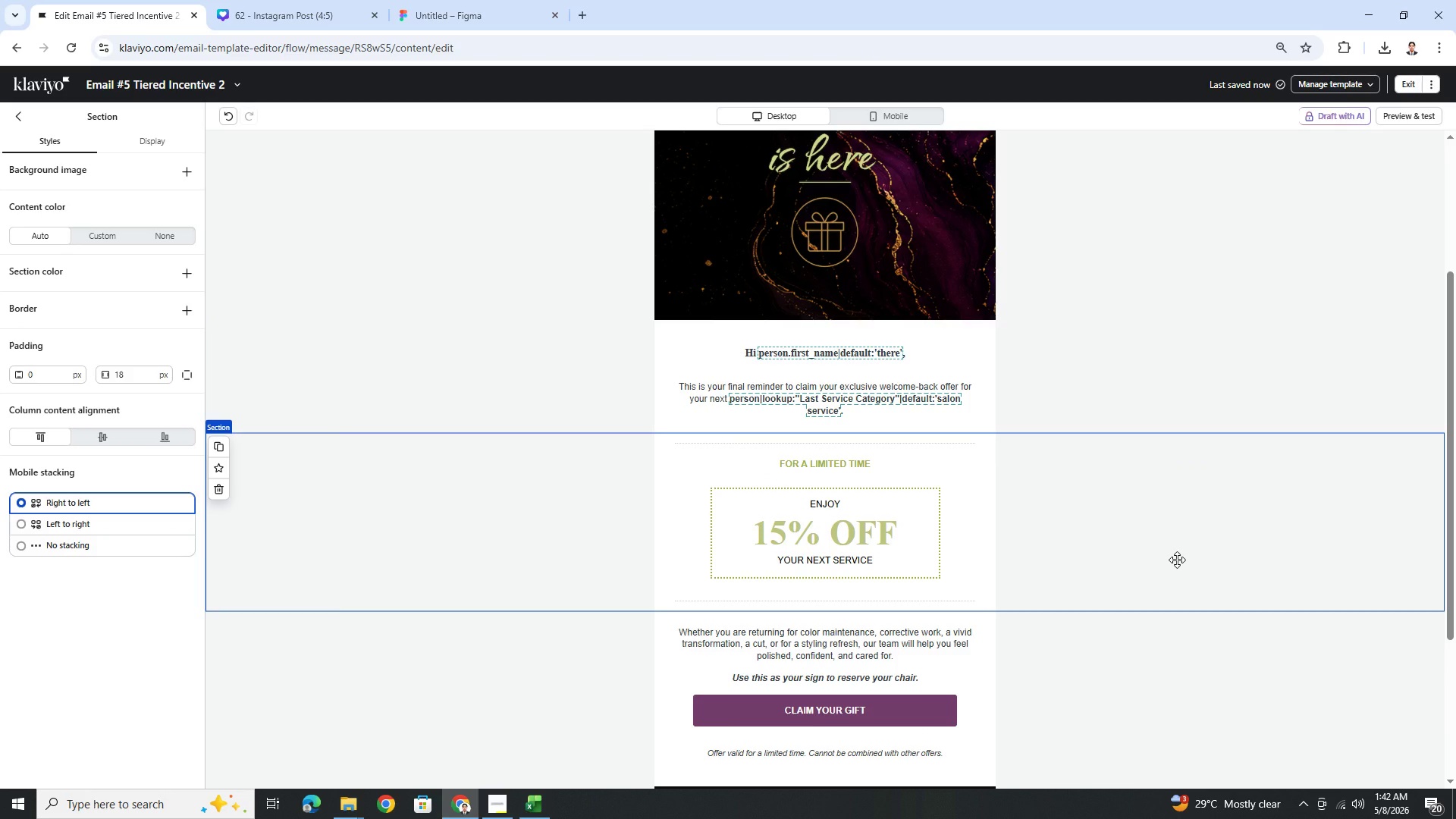 
wait(8.51)
 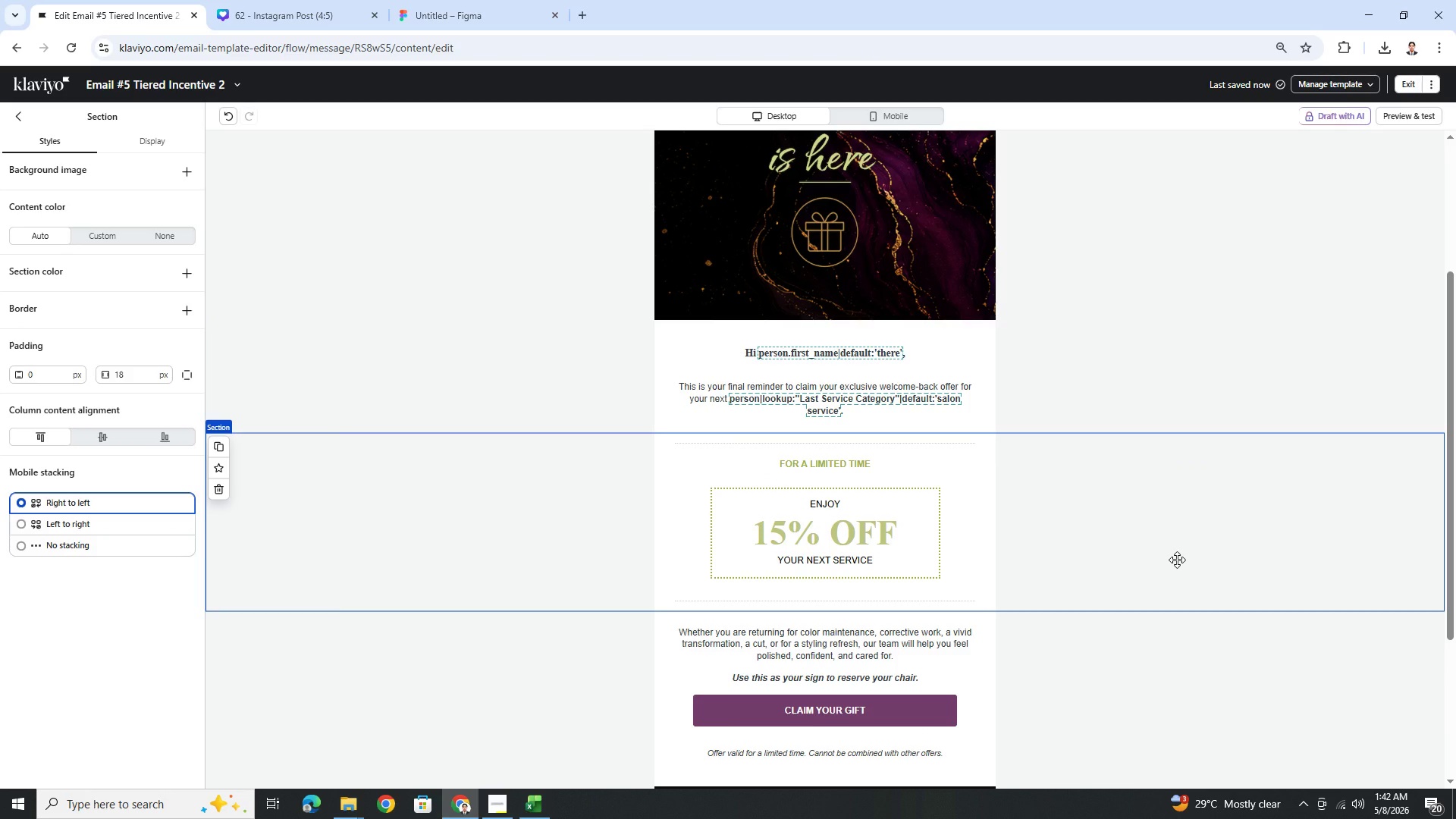 
scroll: coordinate [1176, 568], scroll_direction: up, amount: 4.0
 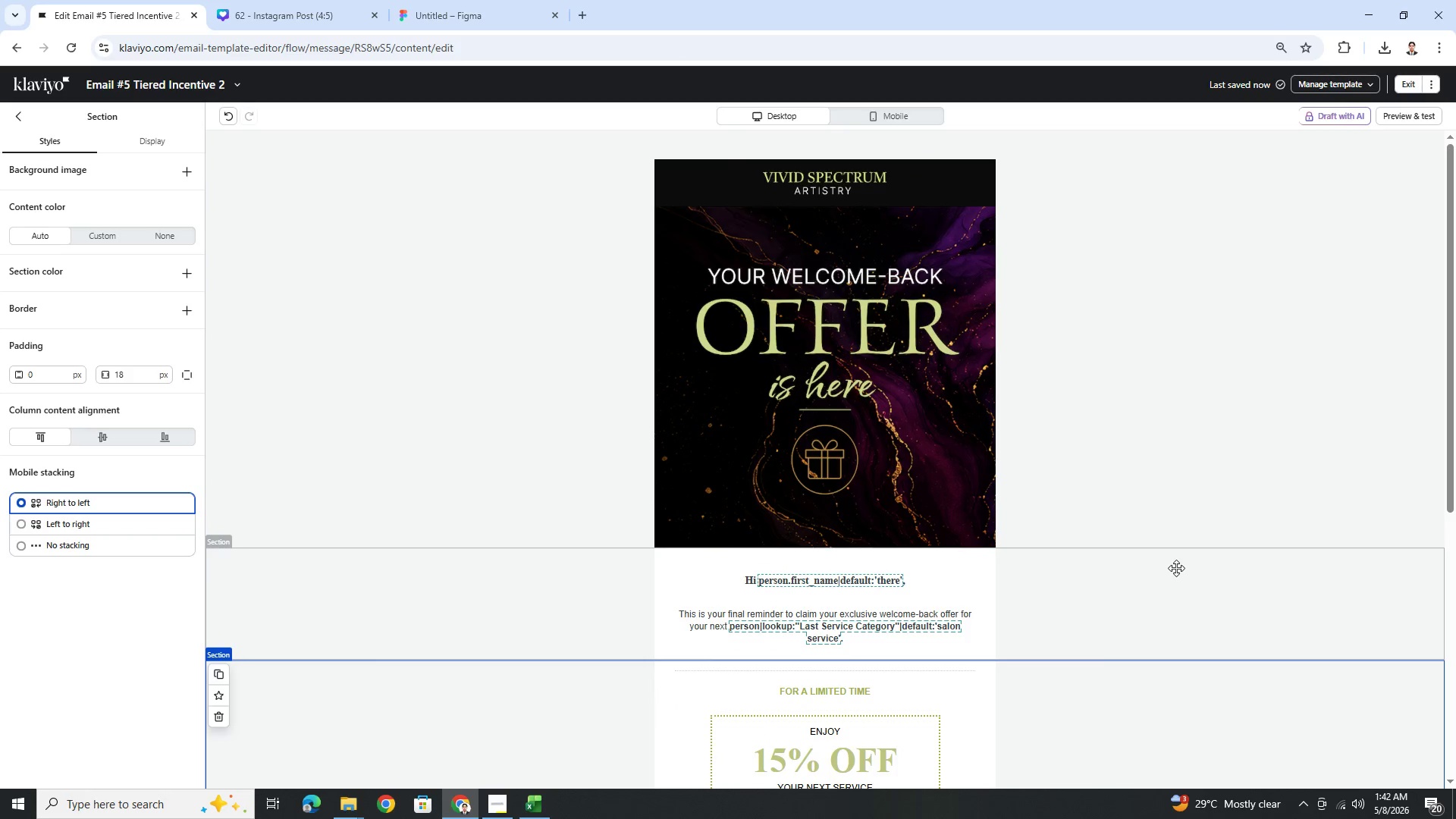 
scroll: coordinate [1176, 568], scroll_direction: none, amount: 0.0
 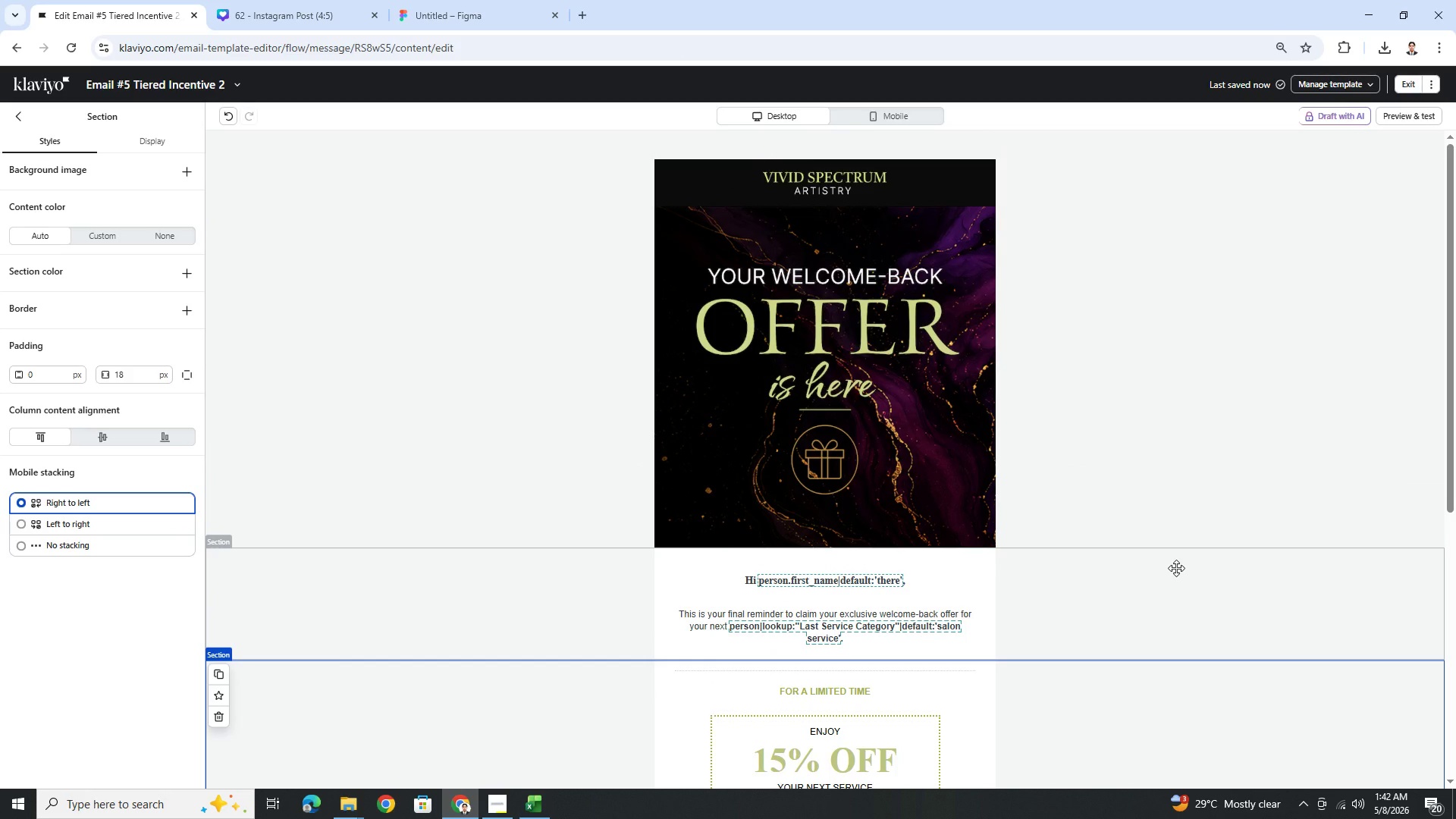 
scroll: coordinate [1176, 568], scroll_direction: down, amount: 3.0
 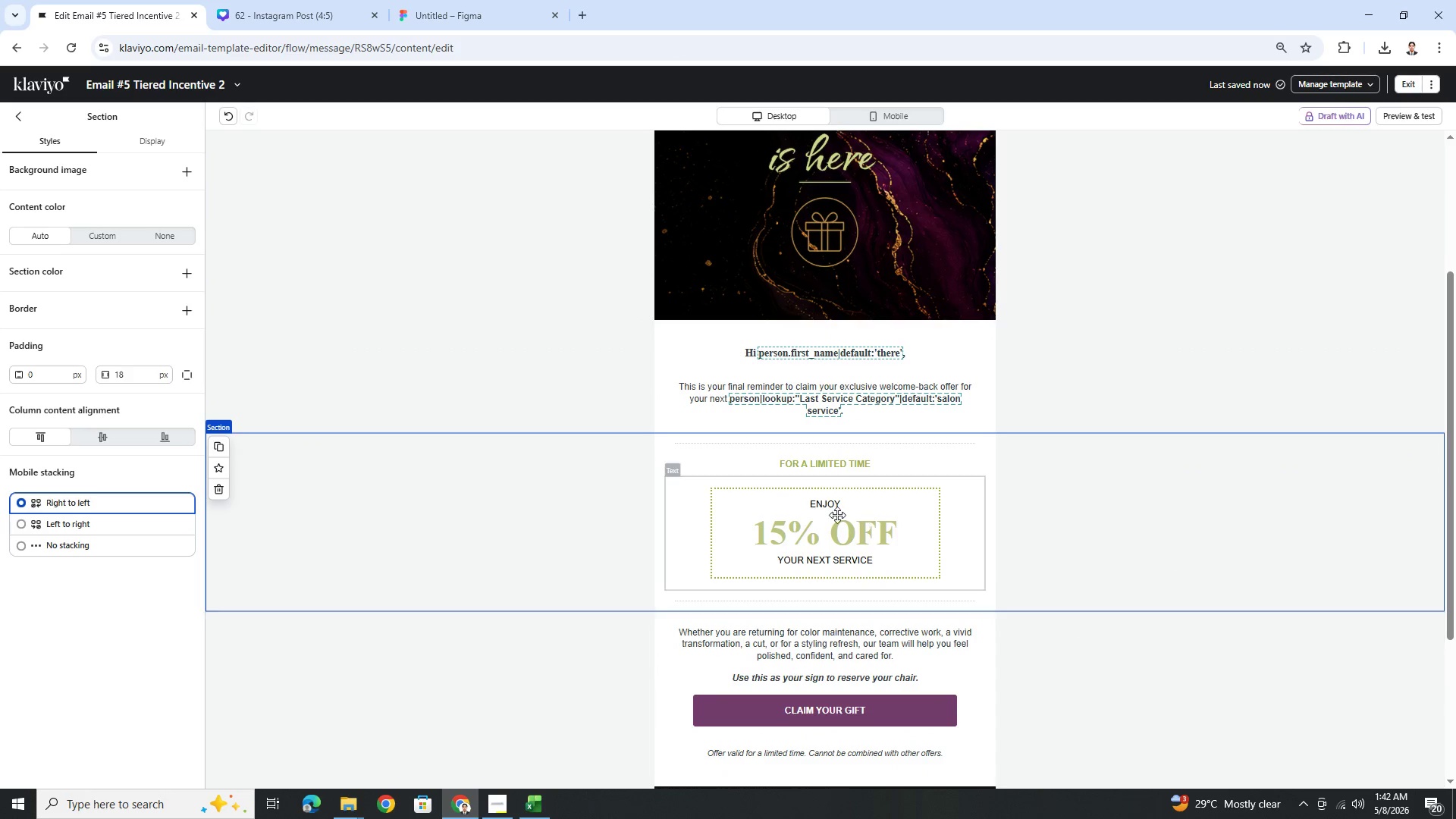 
left_click([848, 533])
 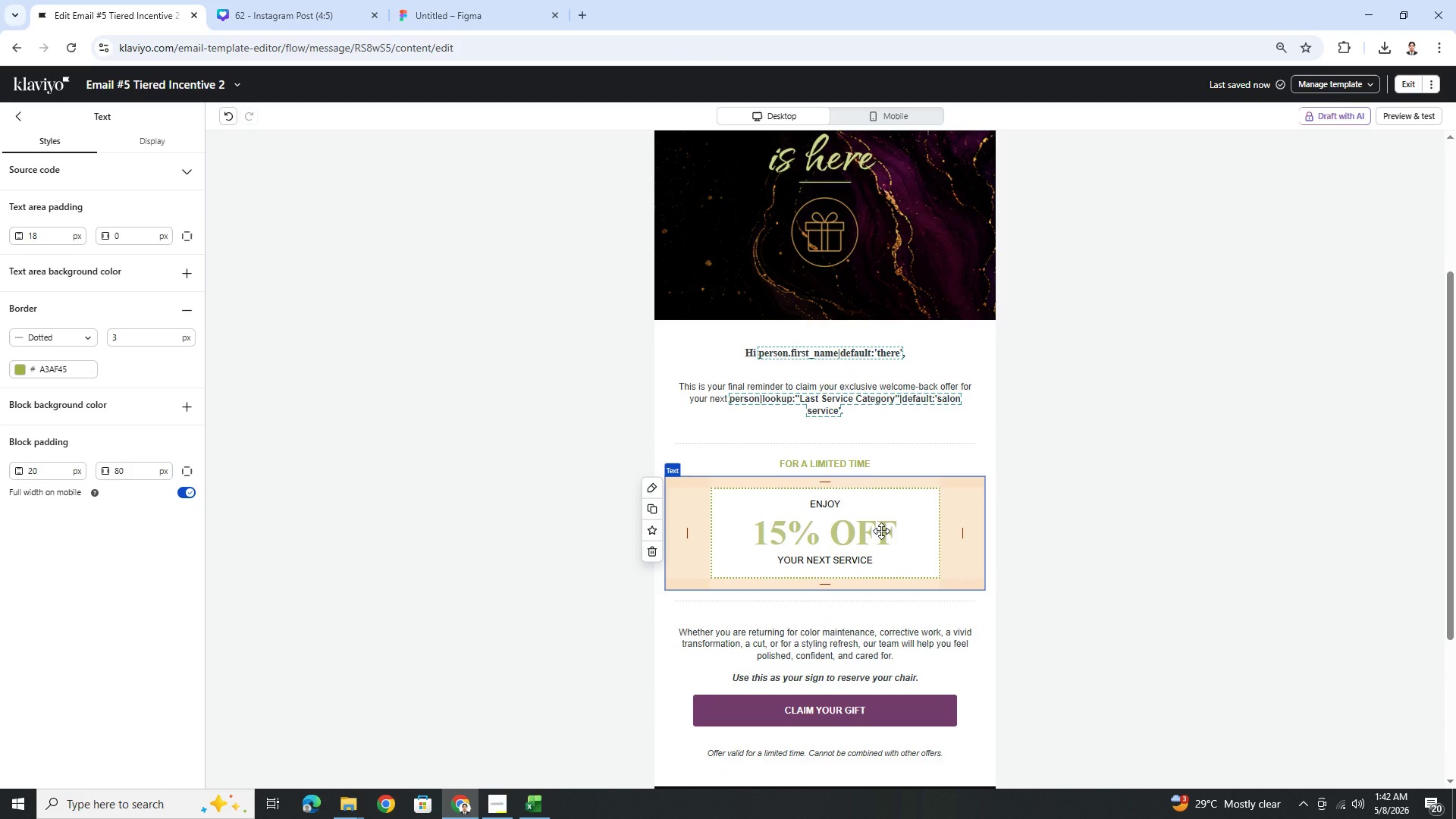 
double_click([881, 531])
 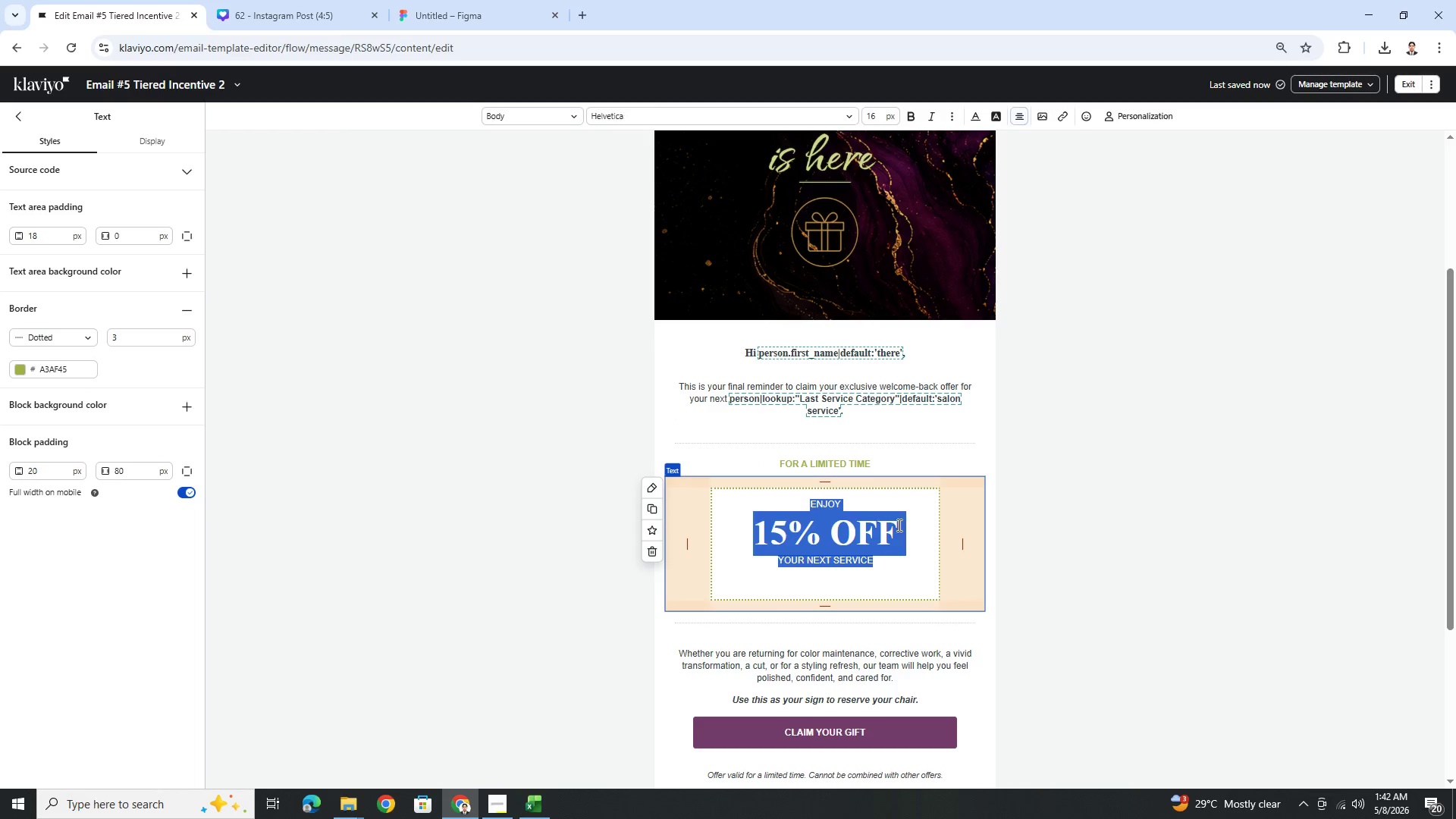 
left_click([898, 524])
 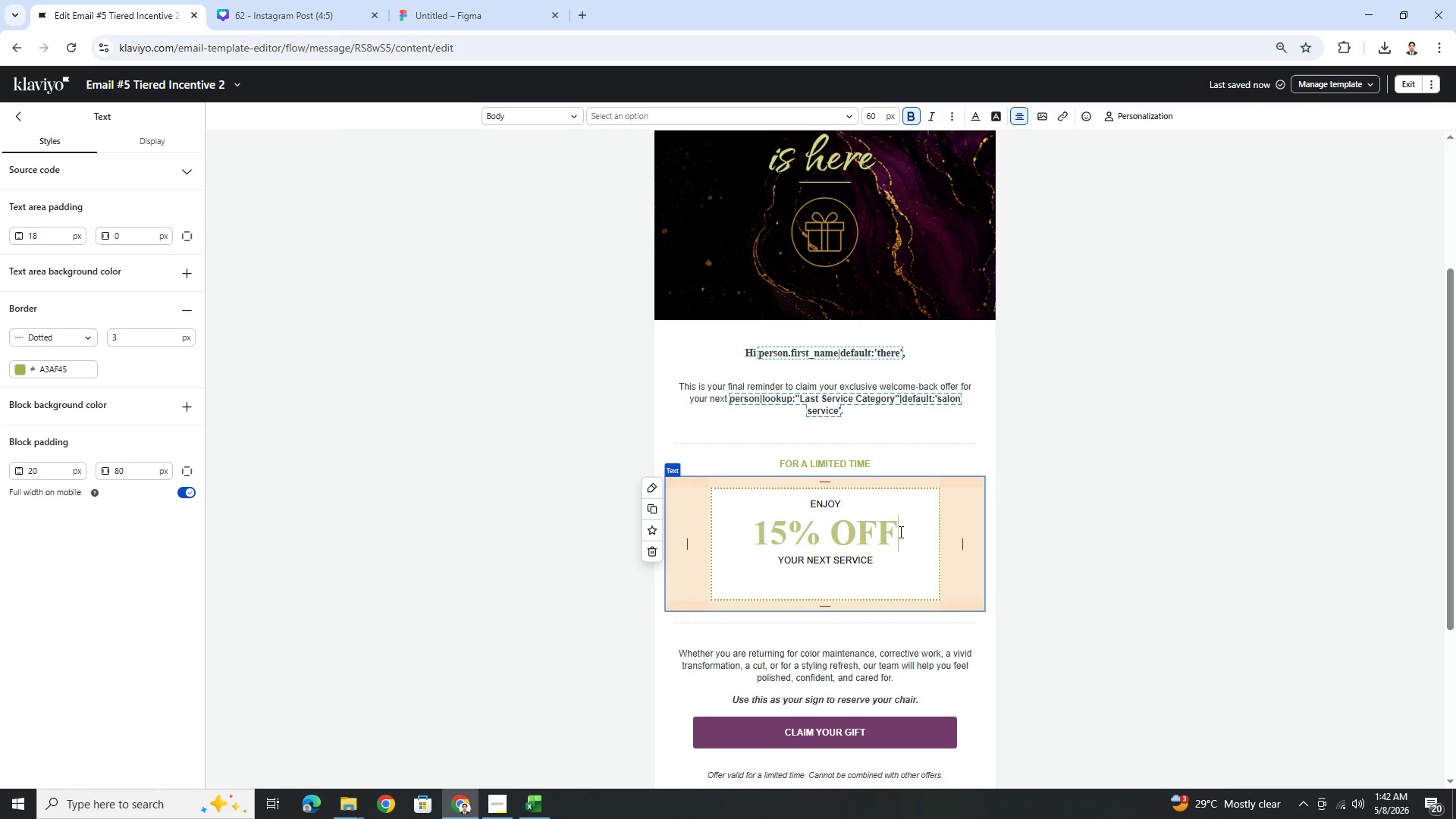 
left_click_drag(start_coordinate=[899, 532], to_coordinate=[748, 529])
 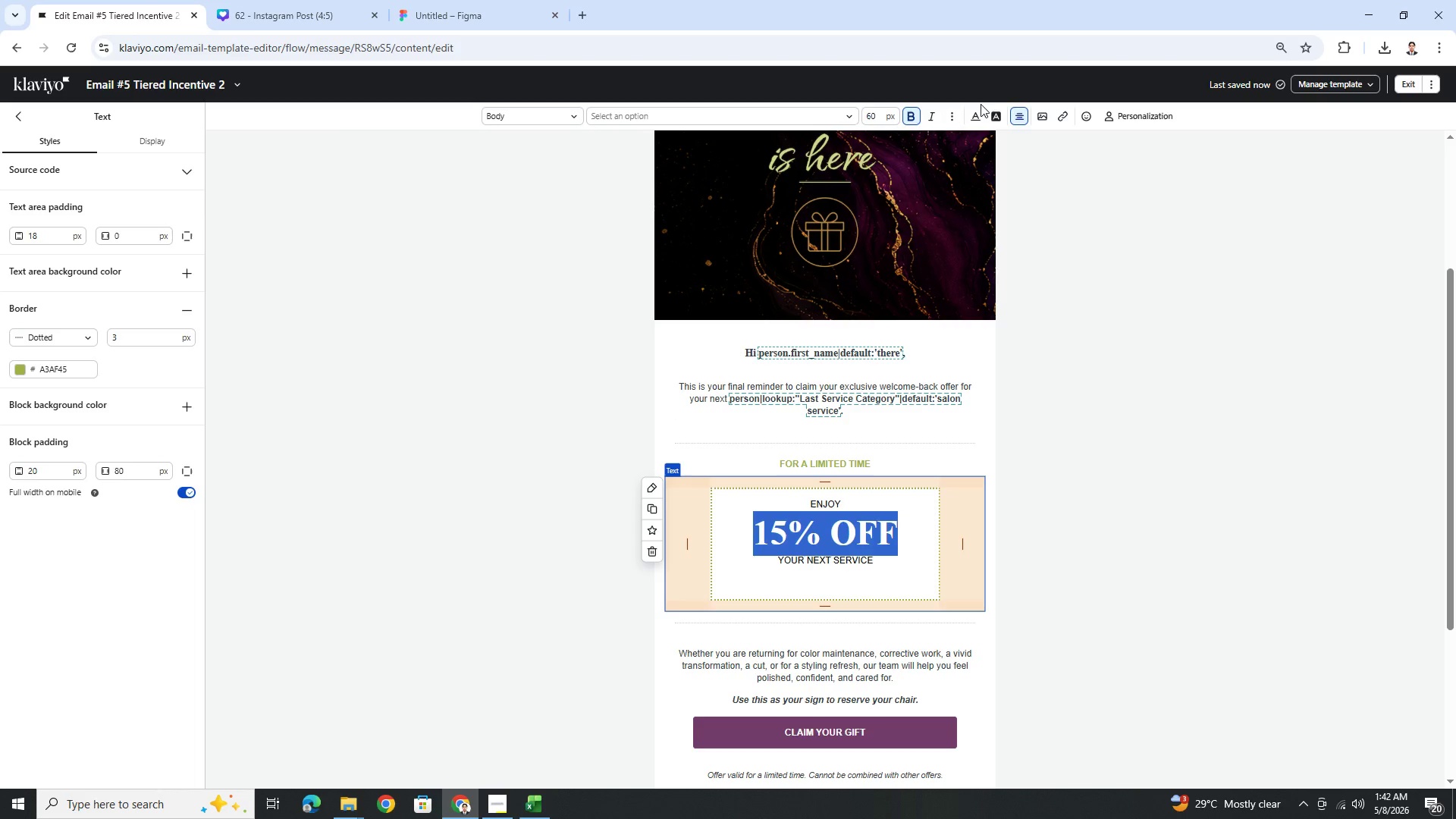 
left_click([976, 112])
 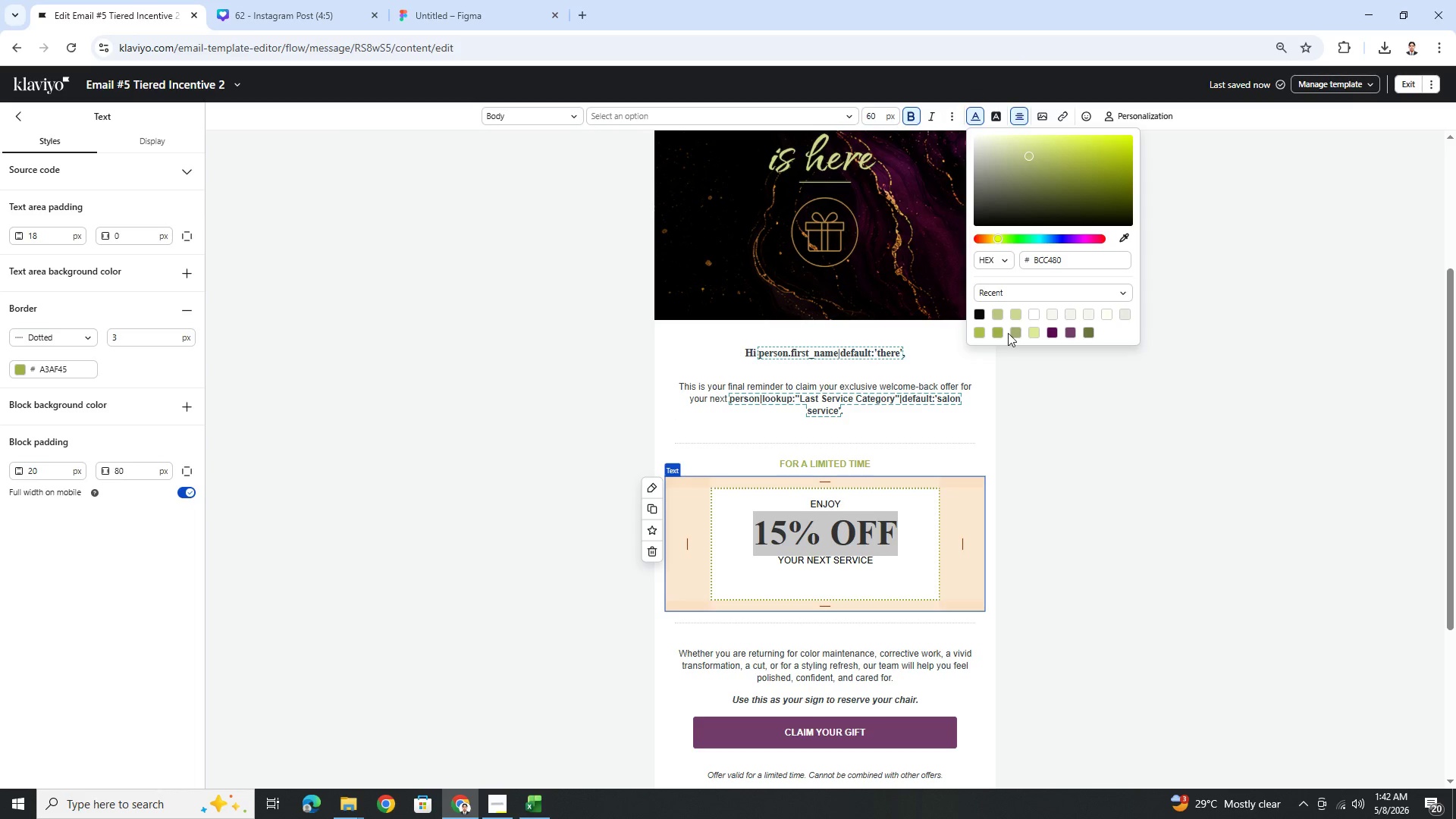 
left_click([1000, 333])
 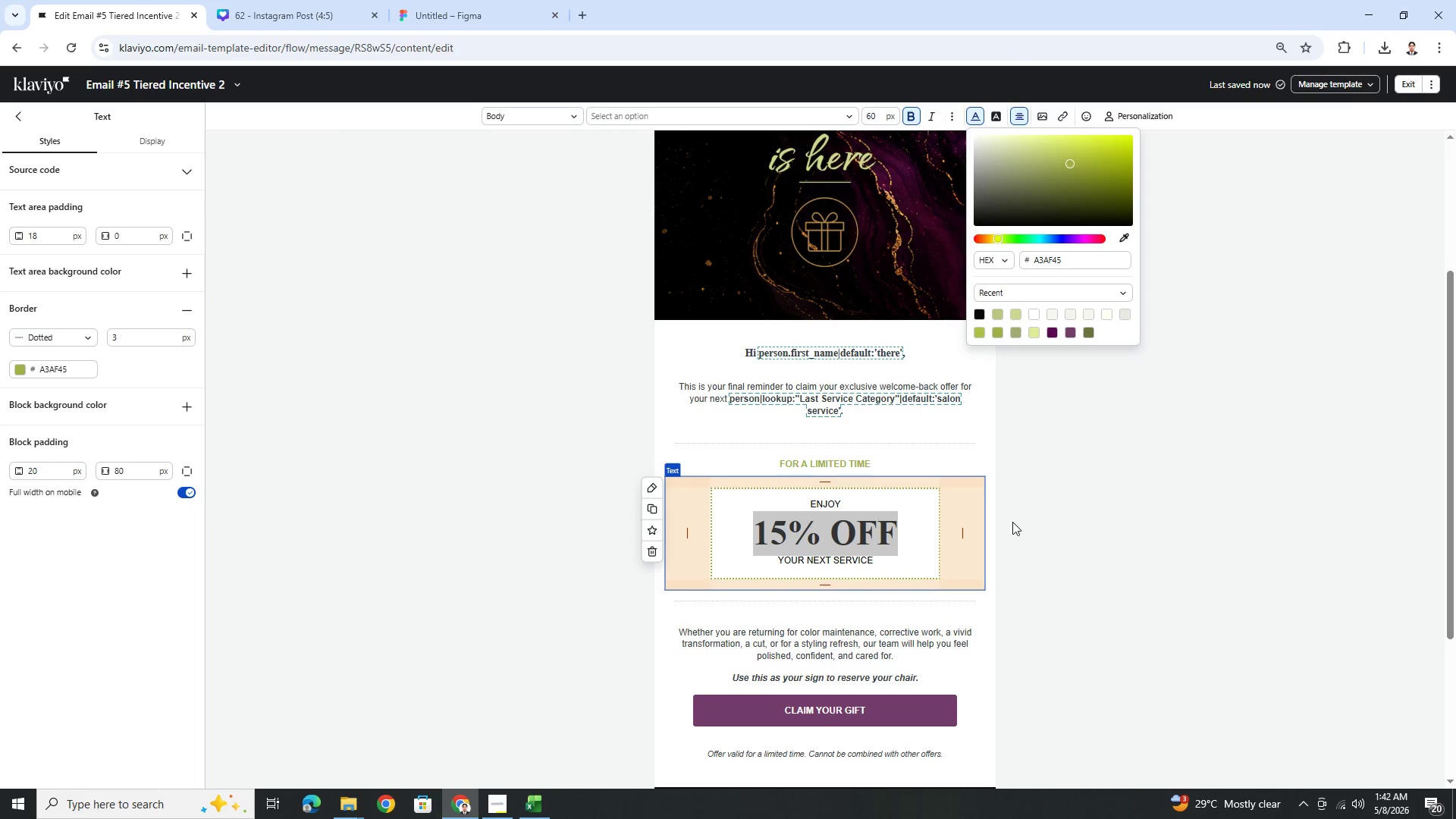 
double_click([1014, 524])
 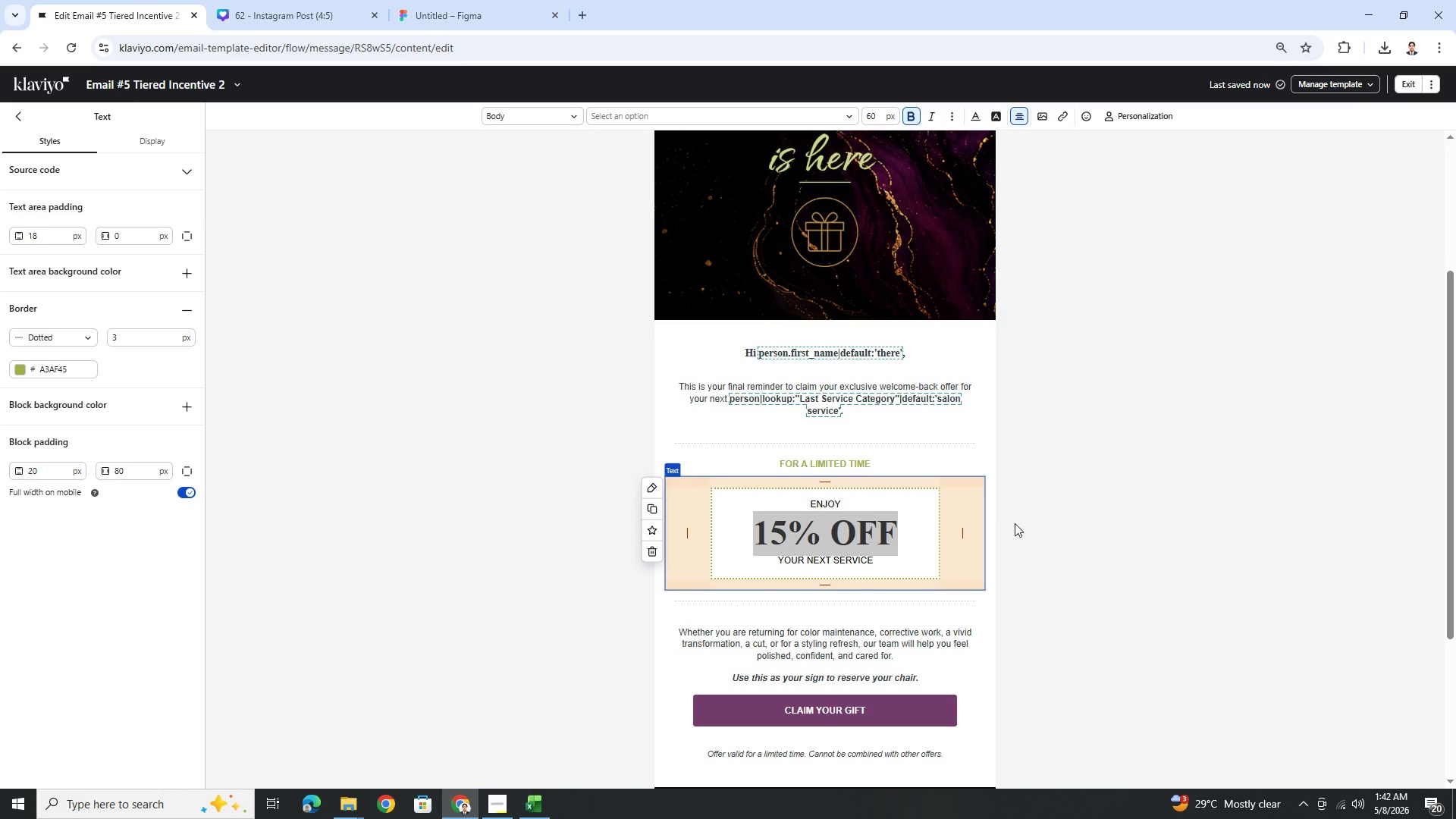 
triple_click([1015, 522])
 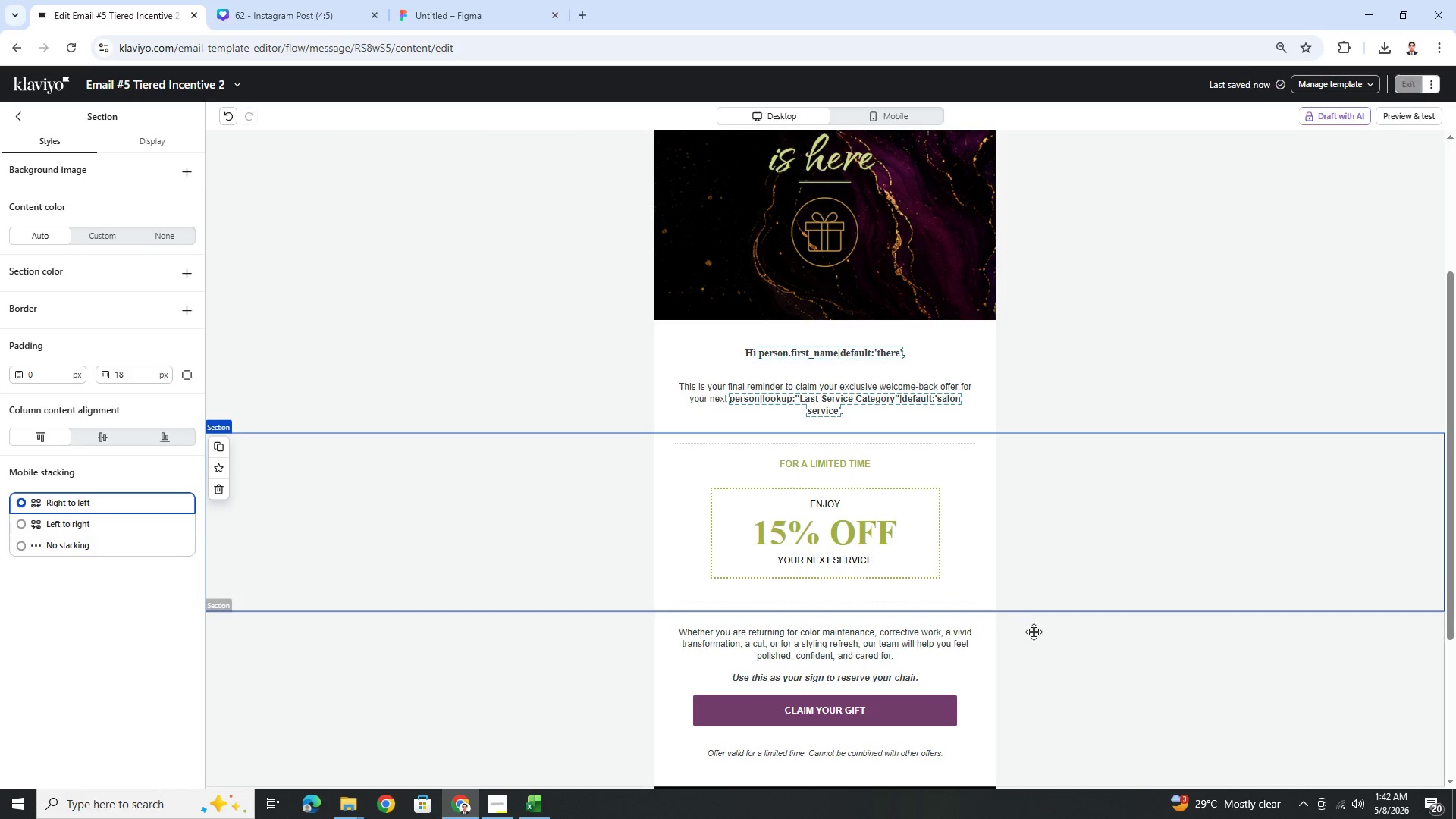 
left_click([1040, 683])
 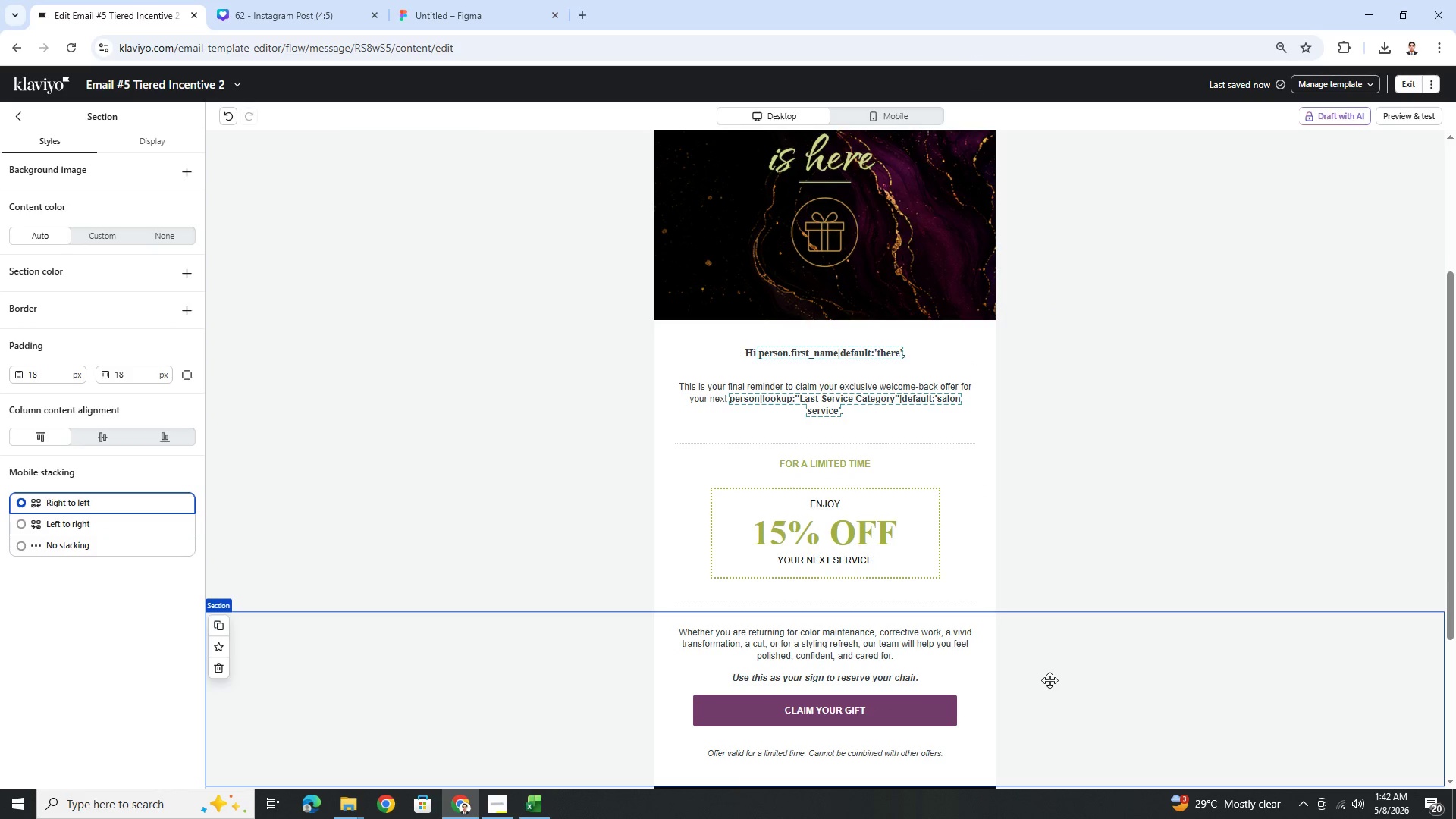 
scroll: coordinate [1069, 670], scroll_direction: down, amount: 3.0
 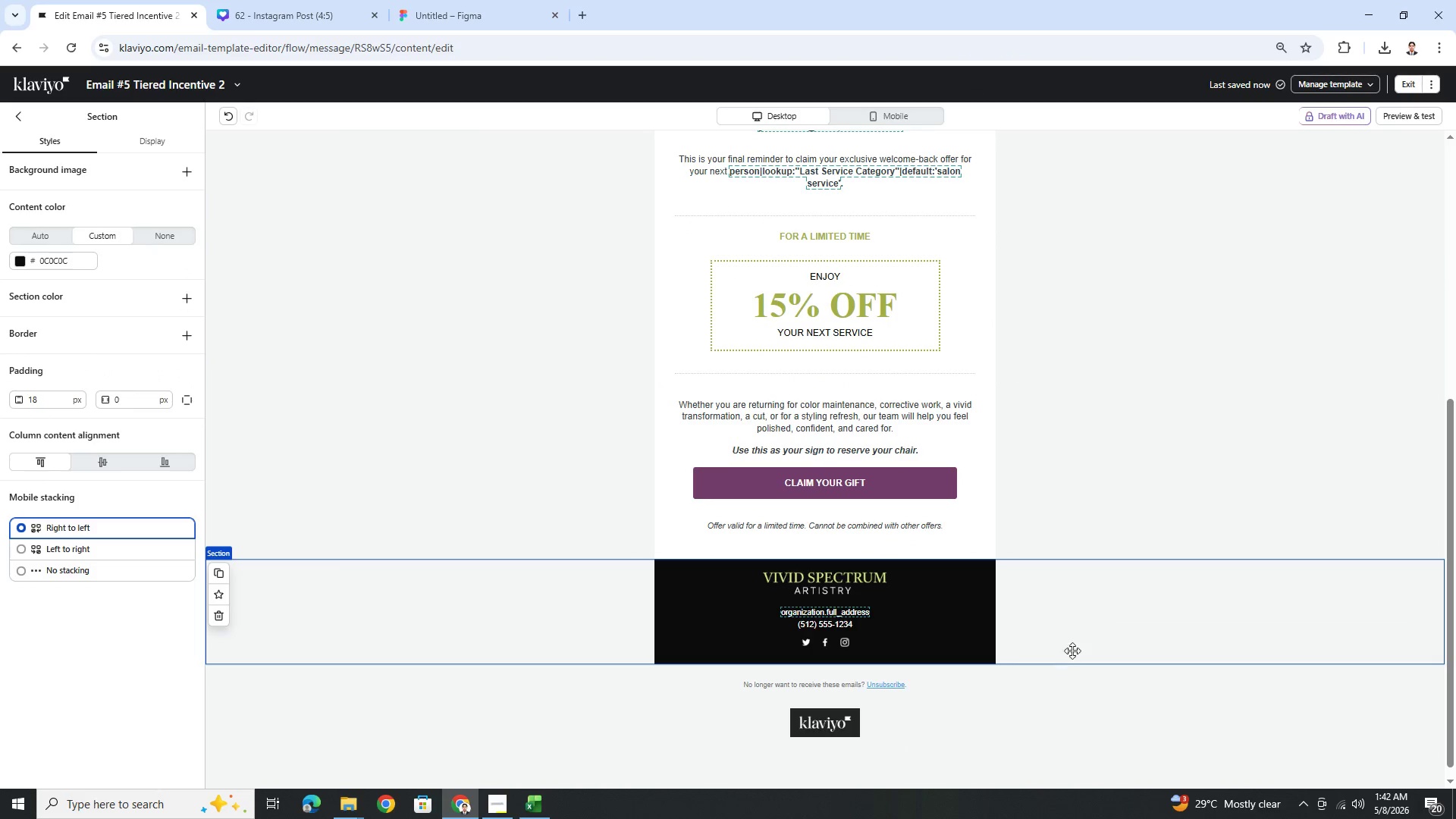 
scroll: coordinate [1064, 622], scroll_direction: up, amount: 4.0
 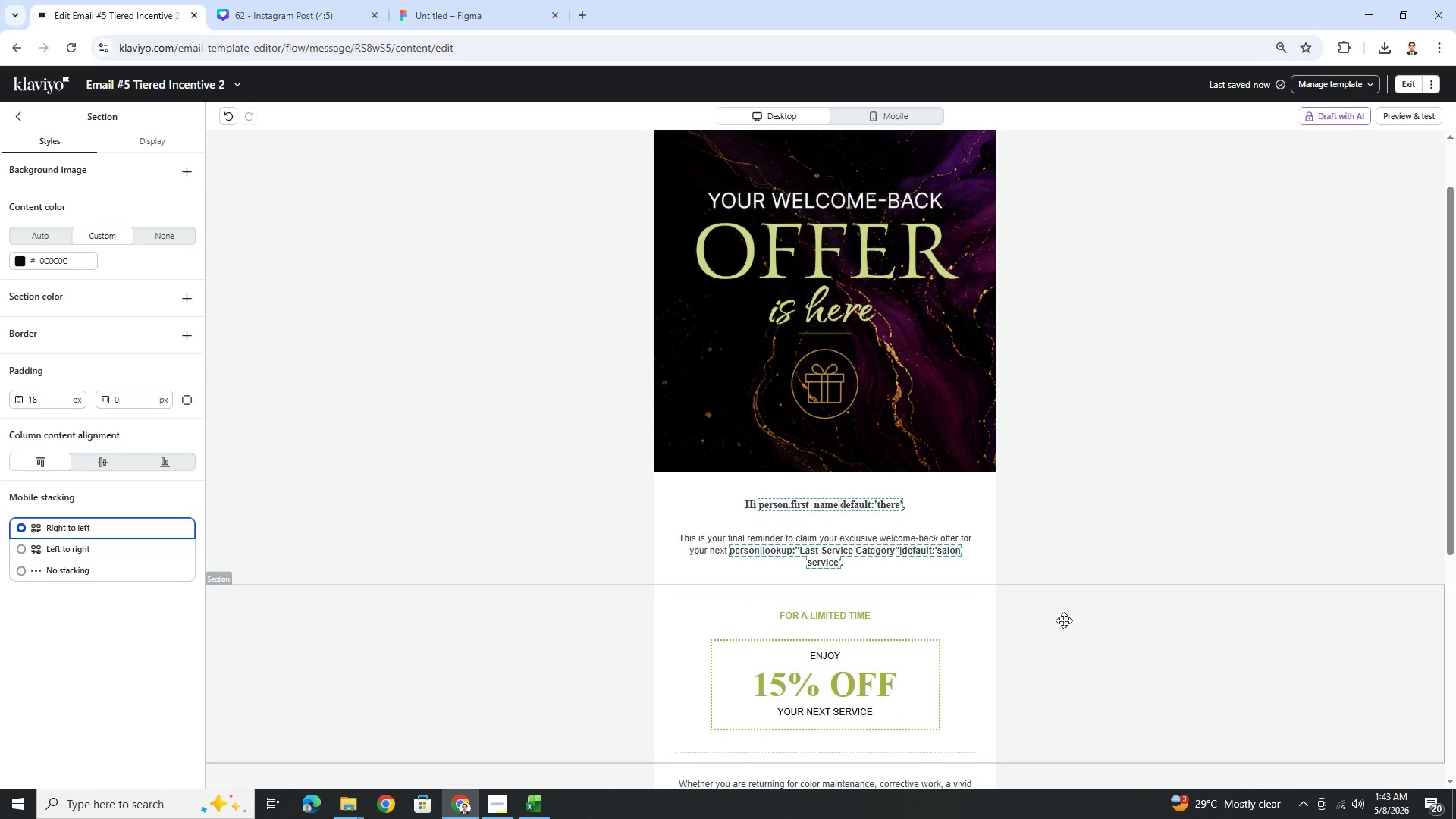 
scroll: coordinate [1099, 689], scroll_direction: down, amount: 3.0
 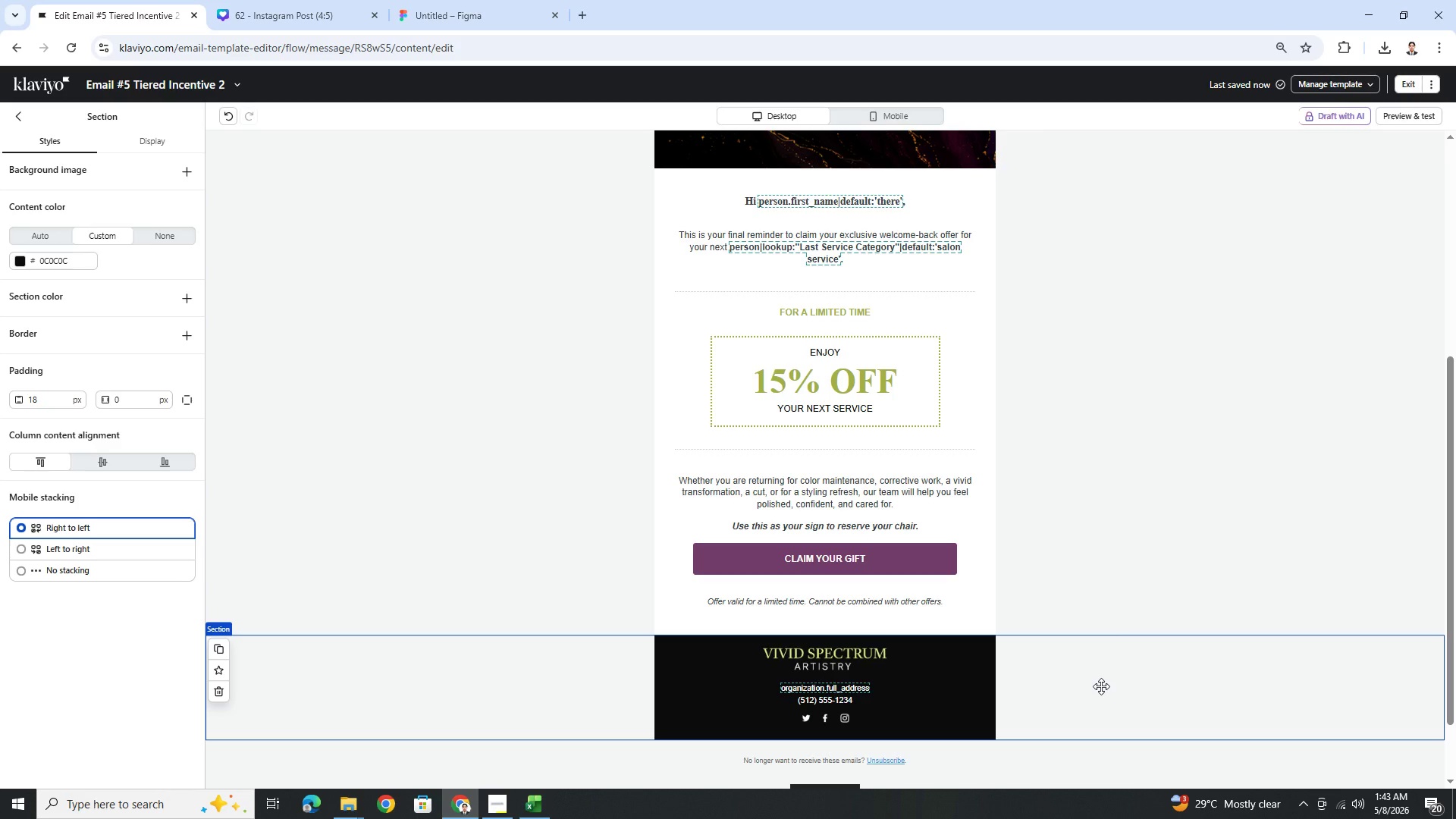 
scroll: coordinate [1103, 685], scroll_direction: up, amount: 1.0
 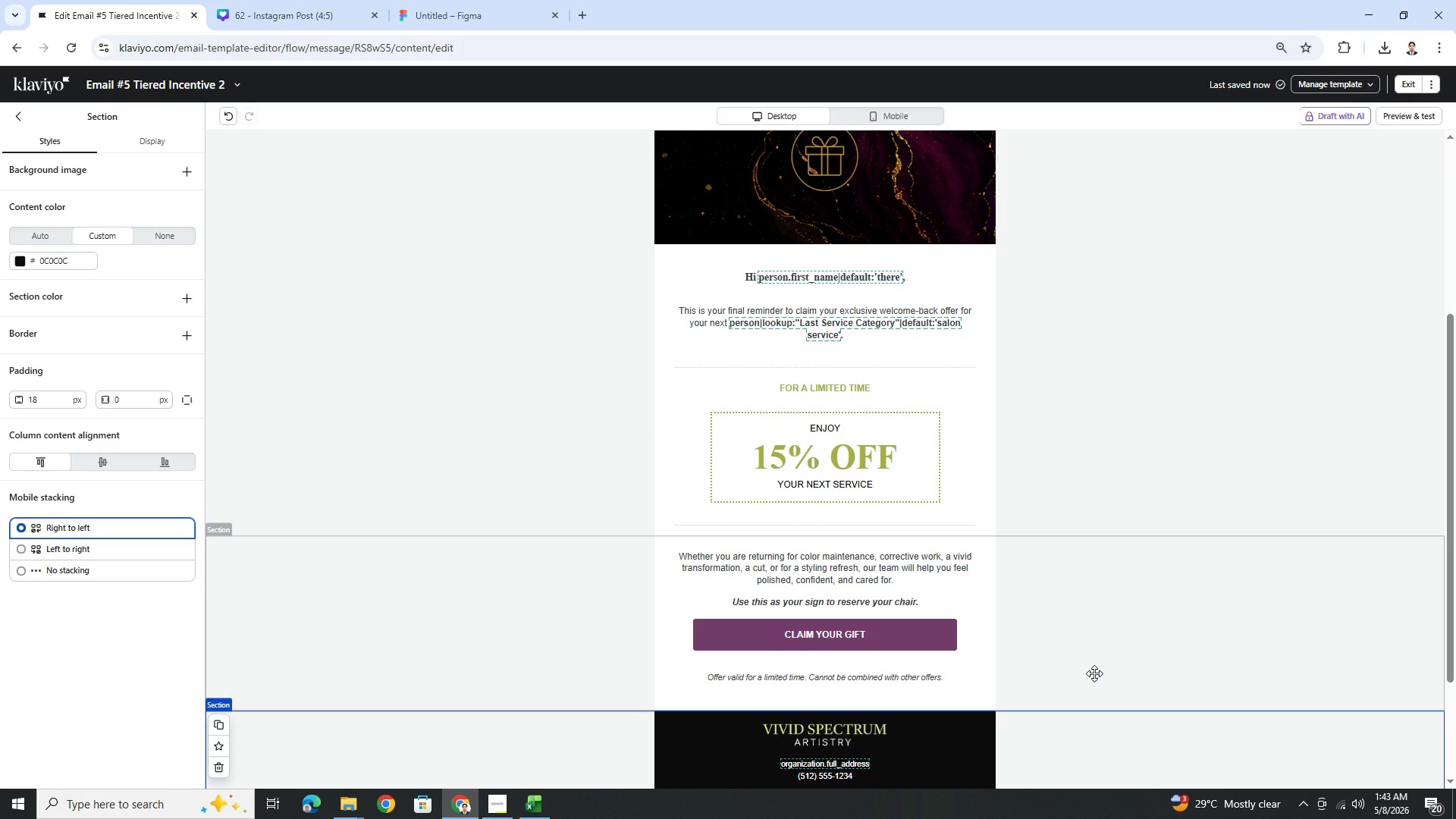 
wait(7.85)
 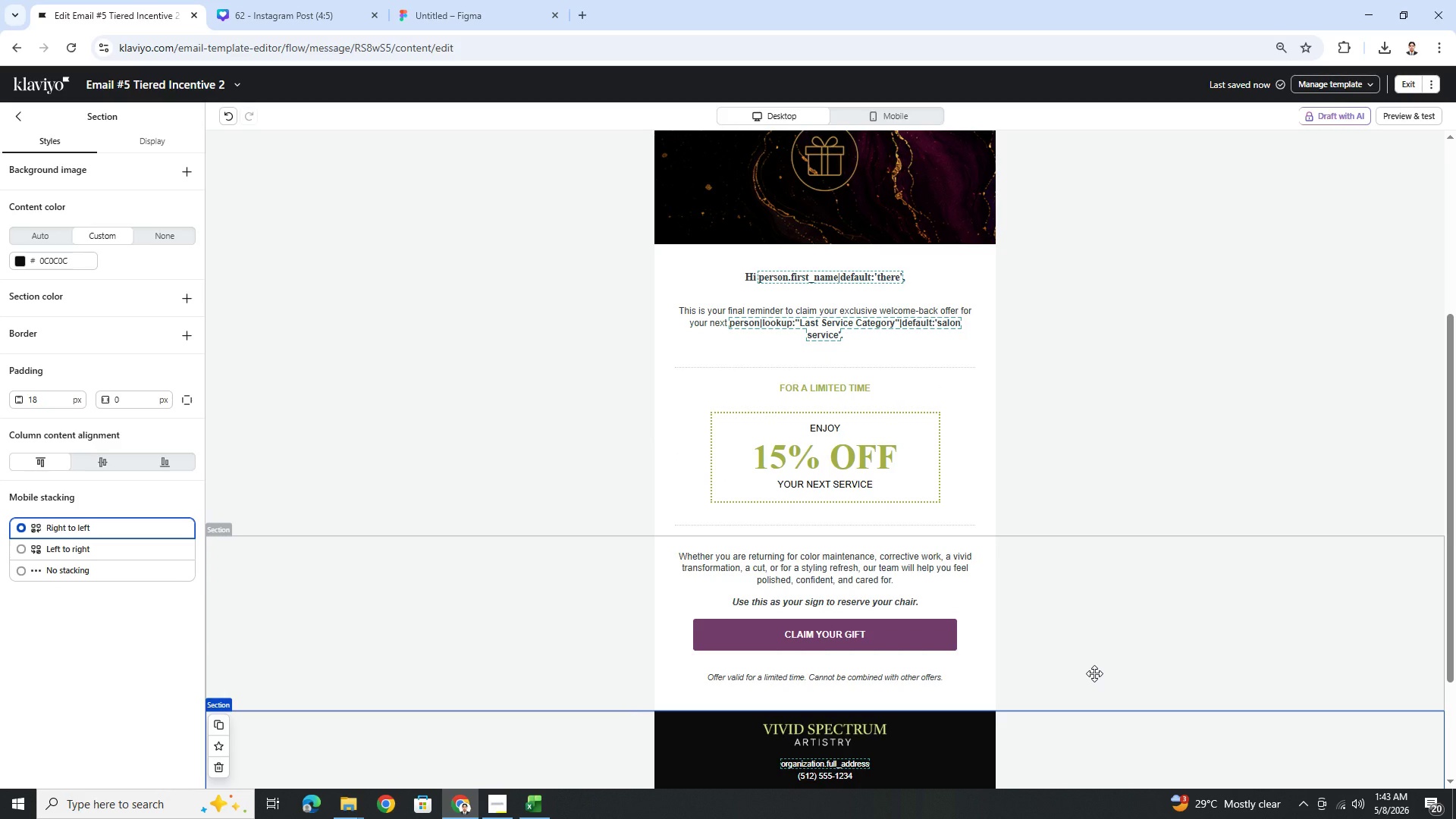 
left_click([840, 463])
 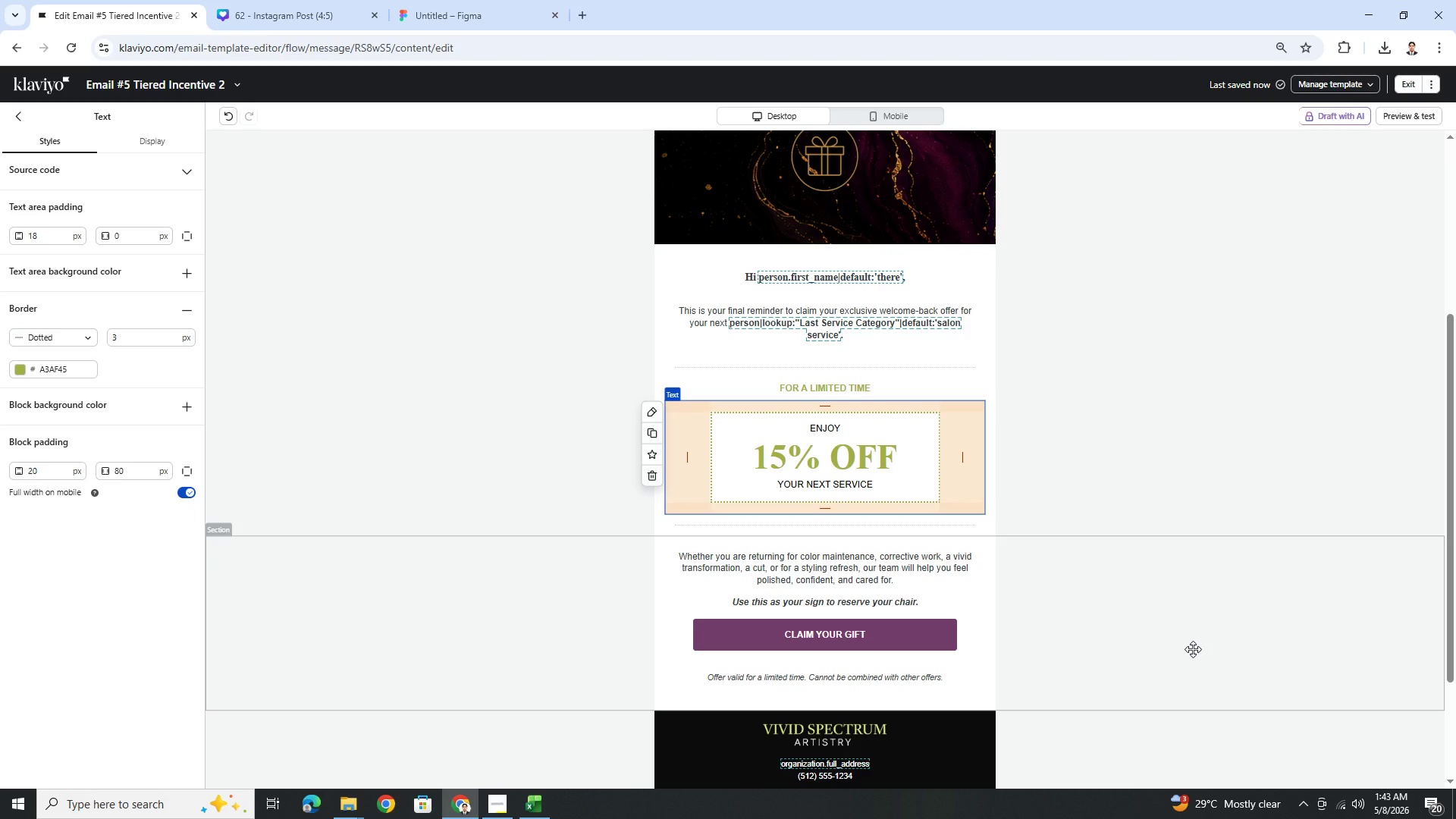 
left_click([1193, 649])
 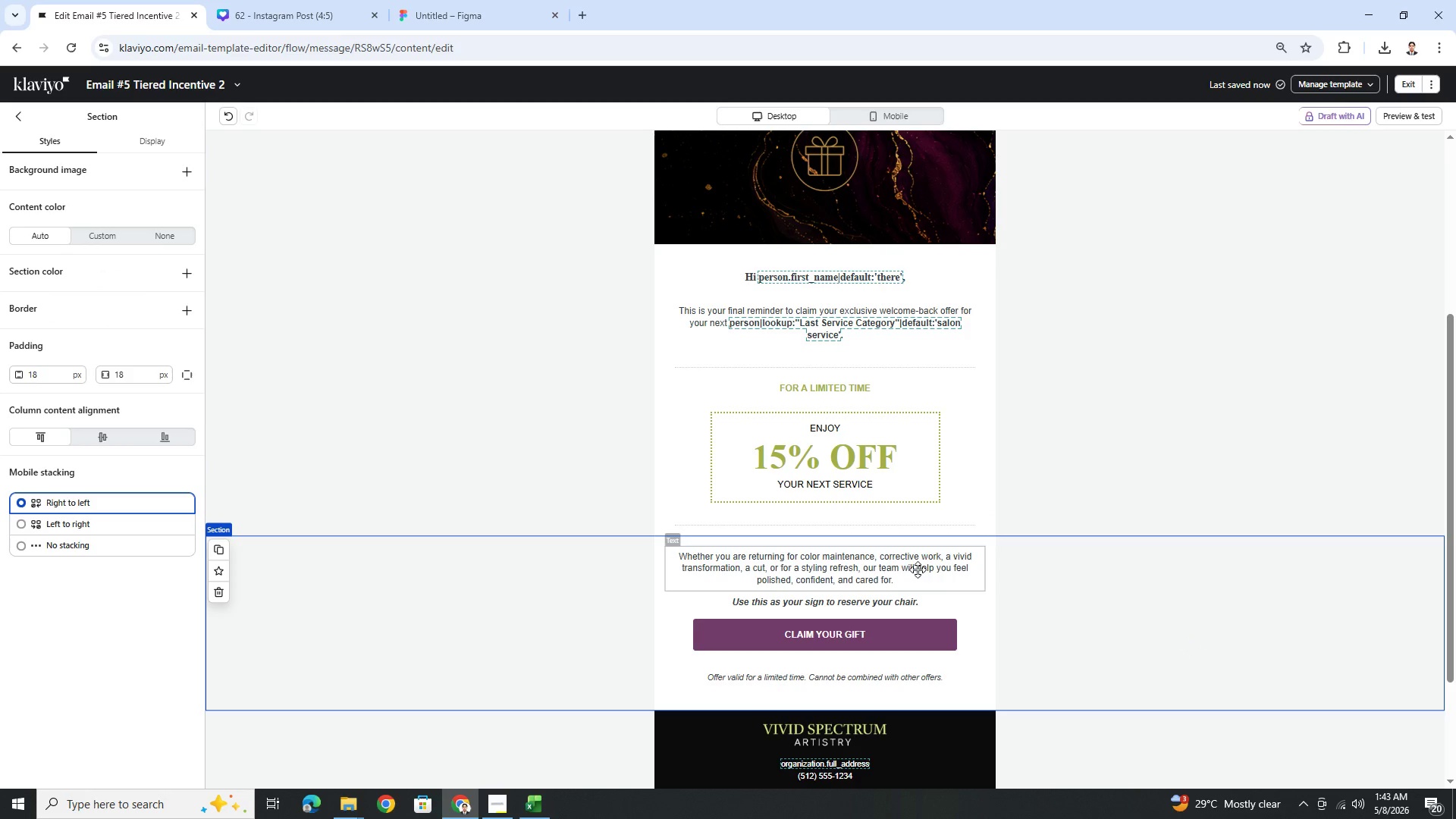 
left_click([881, 571])
 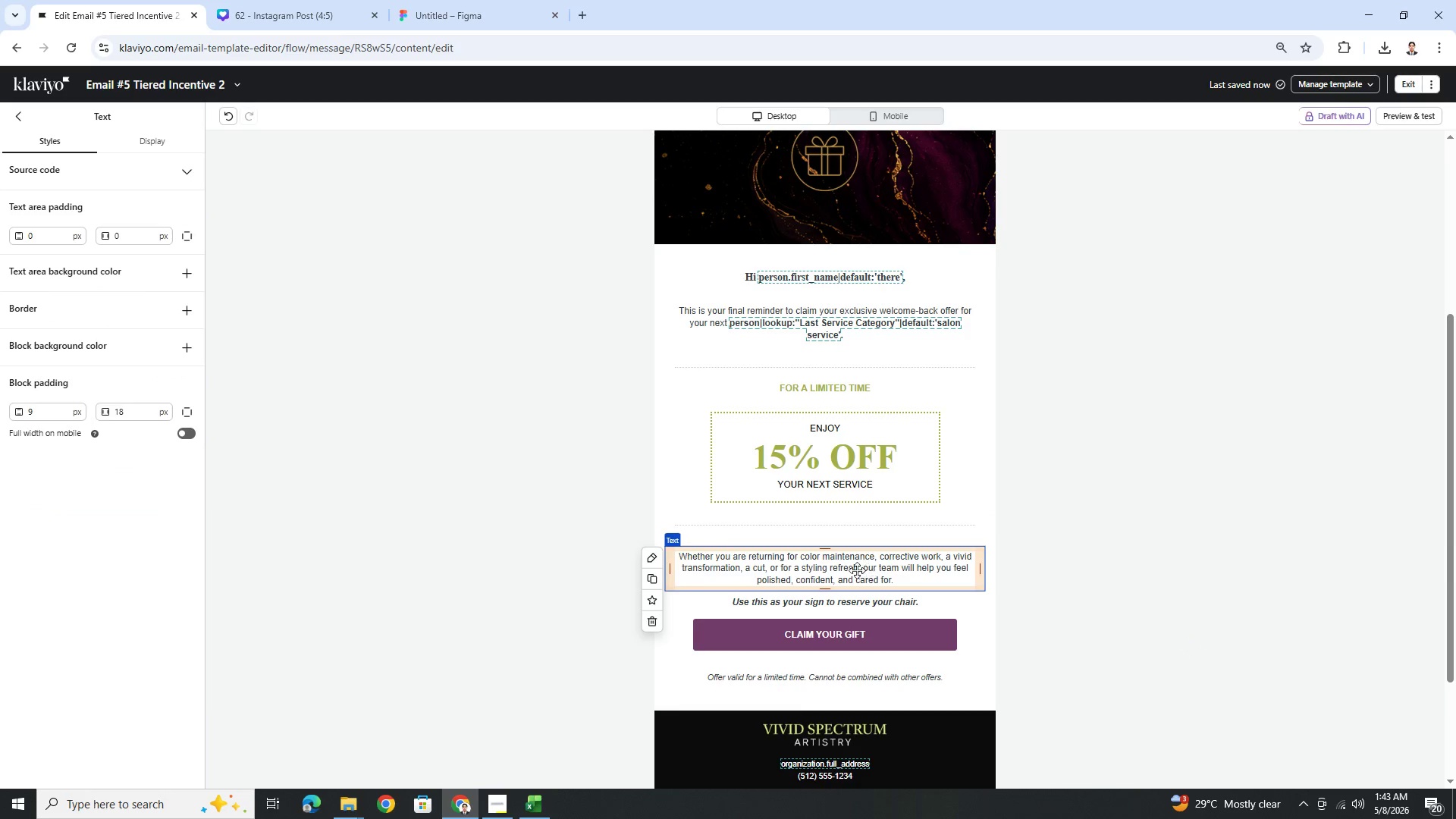 
double_click([855, 570])
 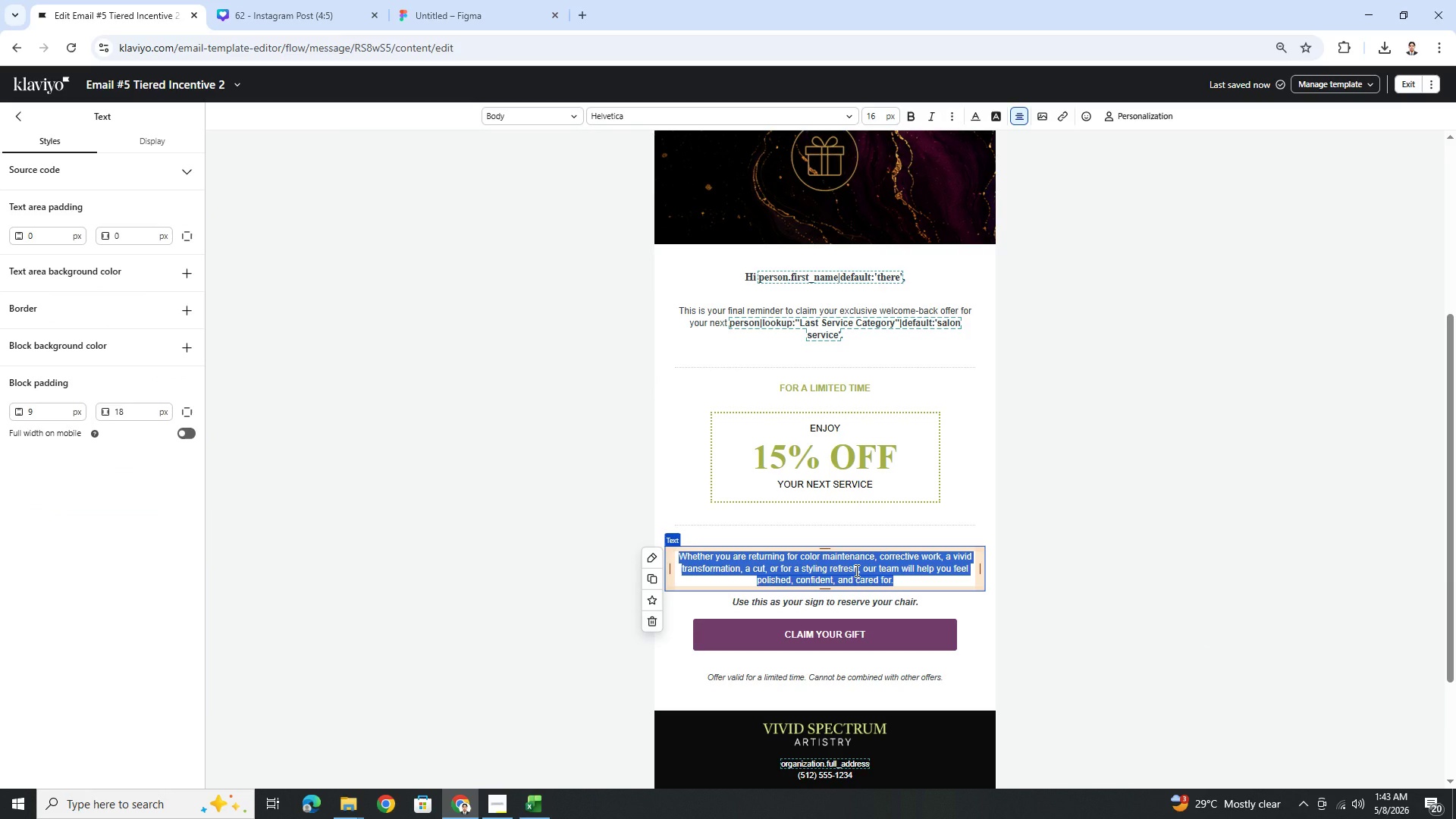 
type(Your hair deserves expert attention, )
 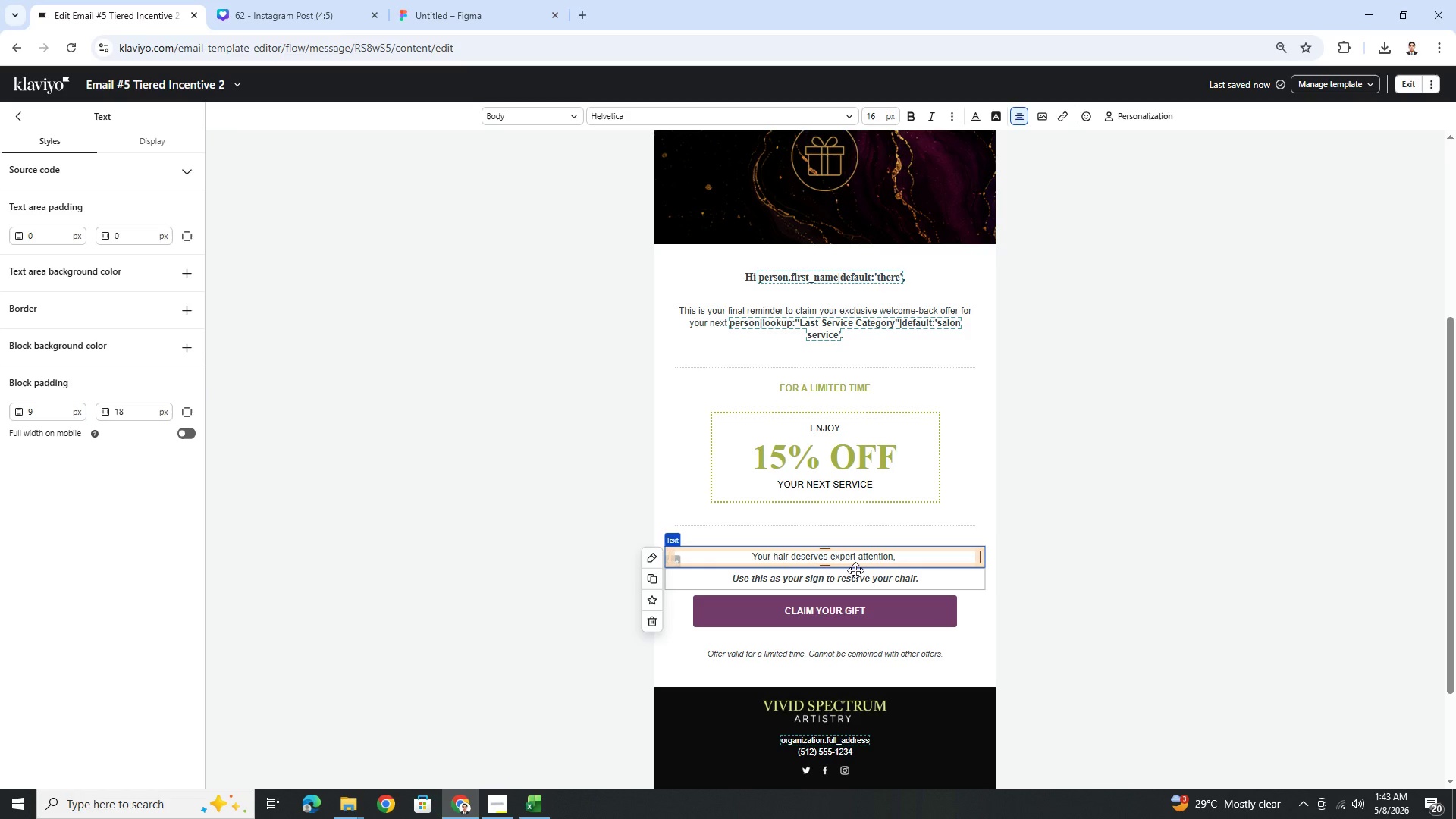 
wait(6.86)
 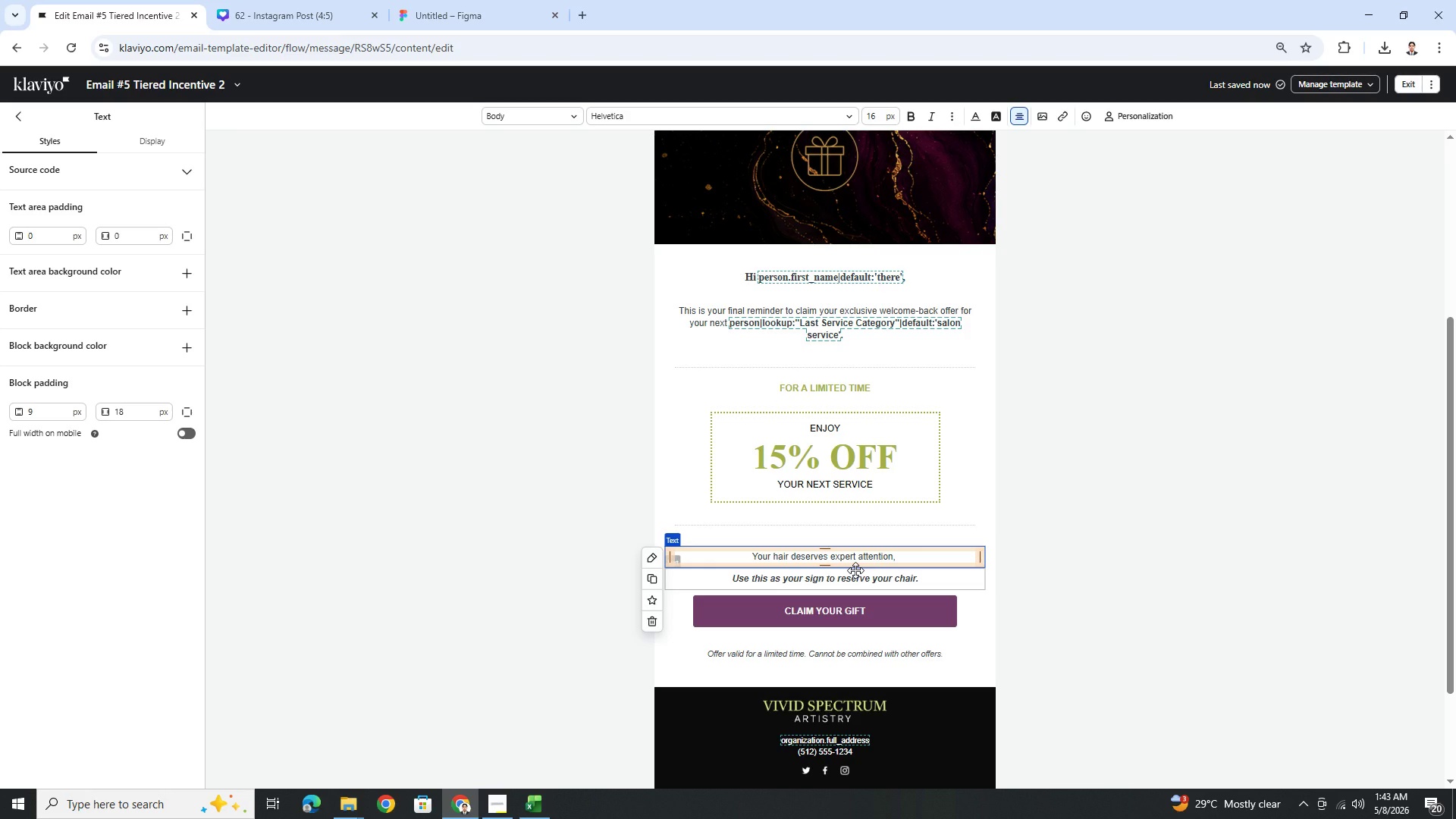 
type(especially if it has been more than)
 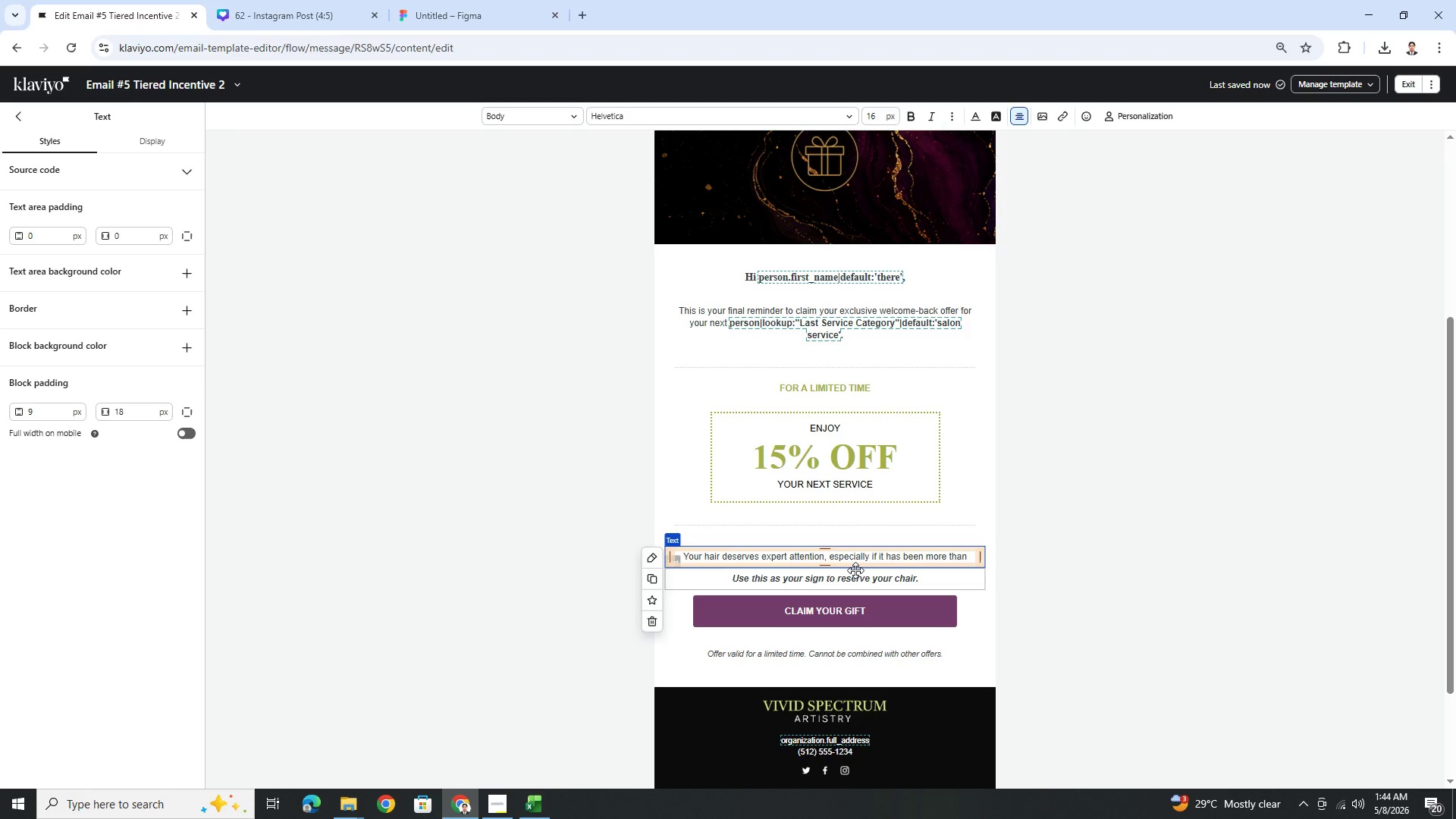 
wait(6.28)
 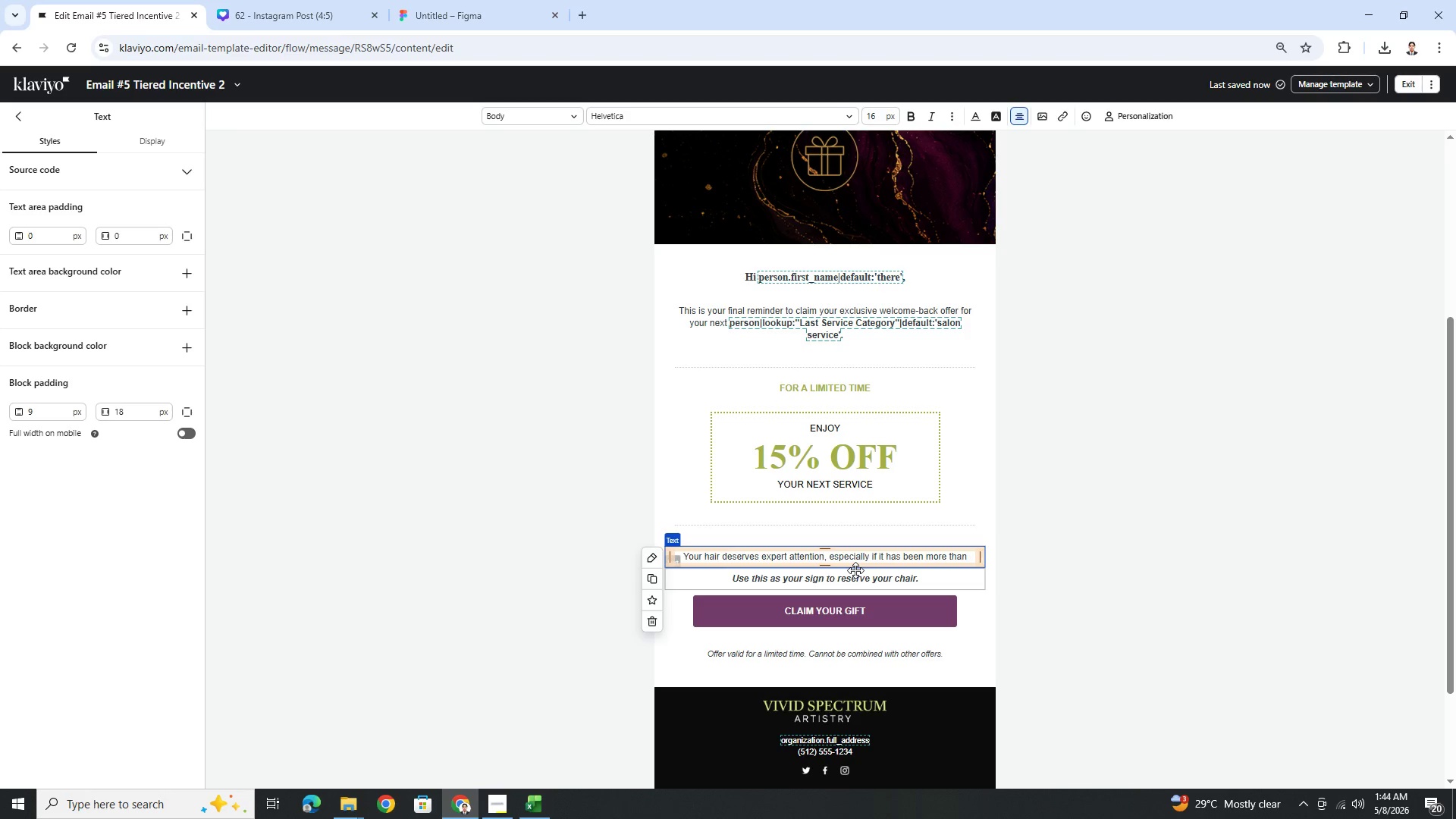 
type( six mone)
key(Backspace)
type(ths since your last visit. )
 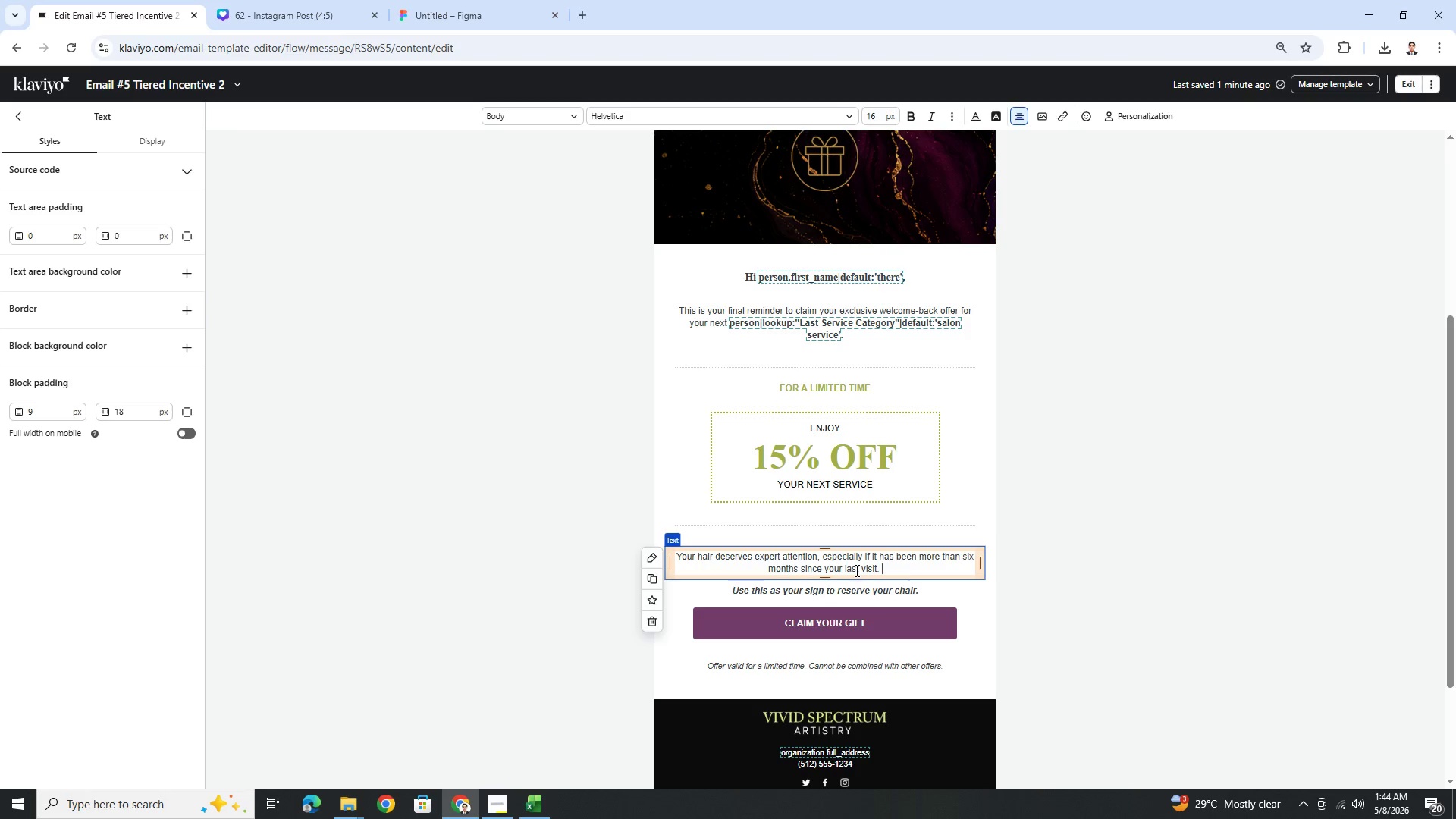 
wait(12.72)
 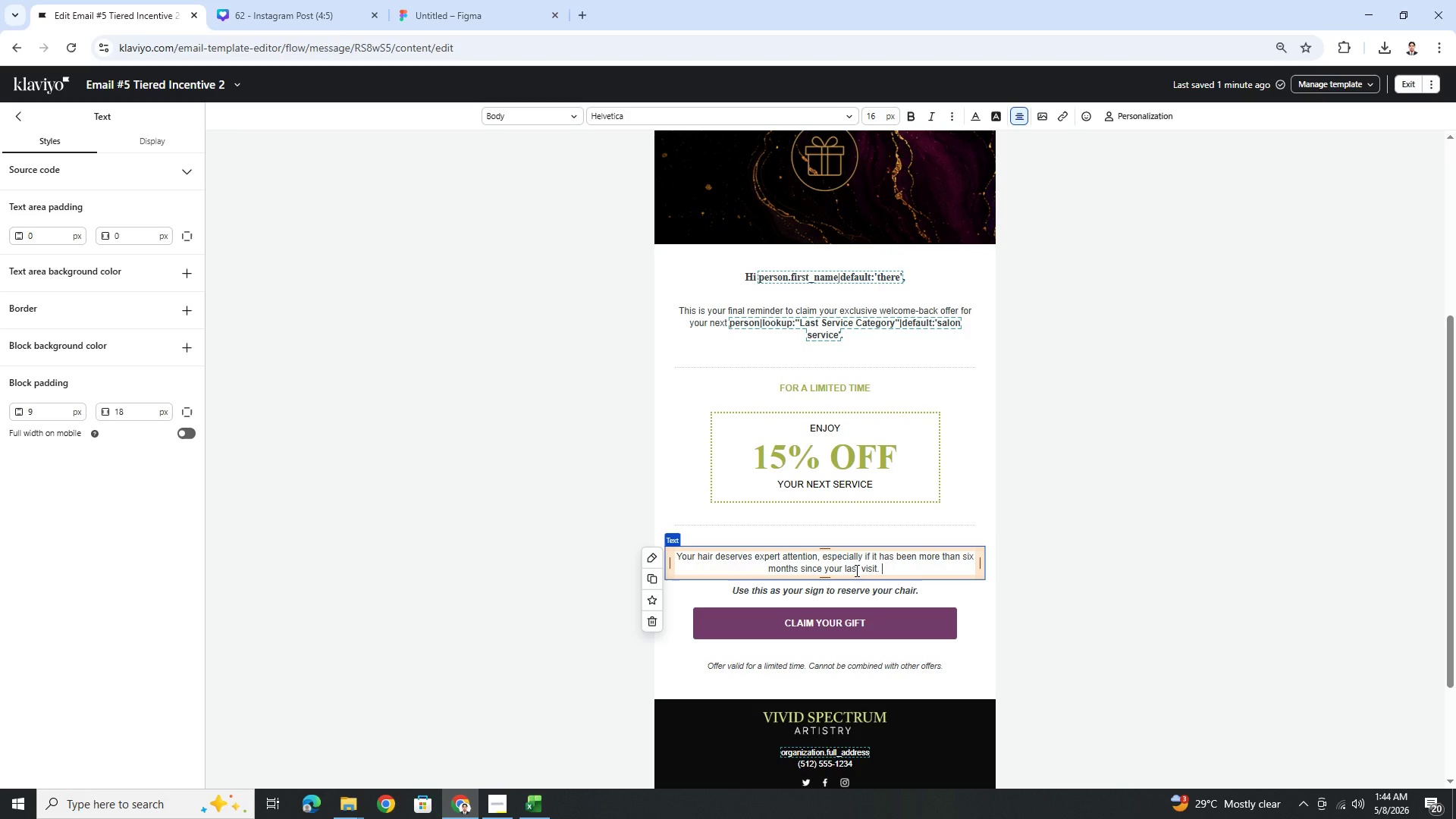 
type(Whether you need a subtle refresh or acombined )
 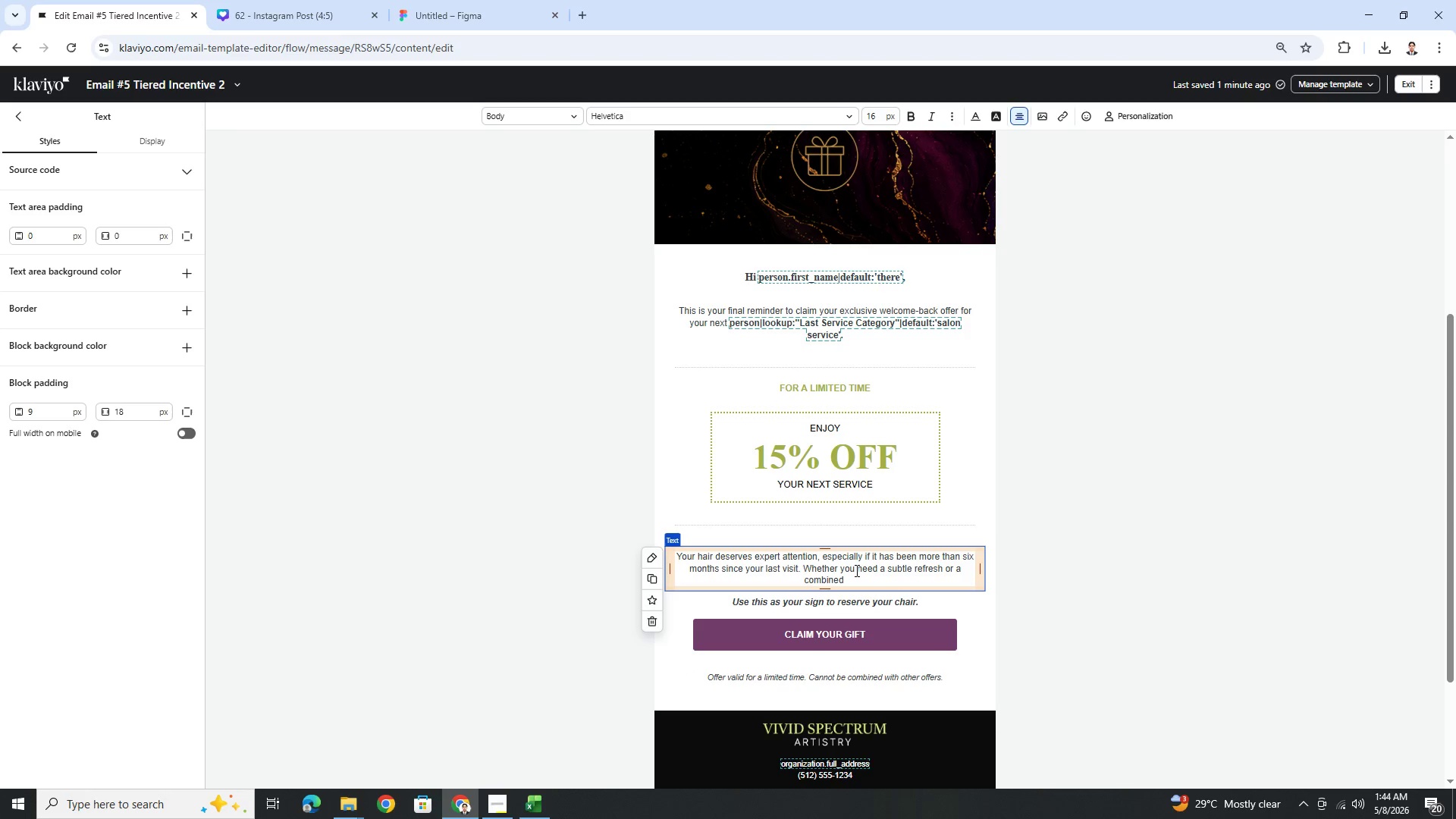 
wait(13.94)
 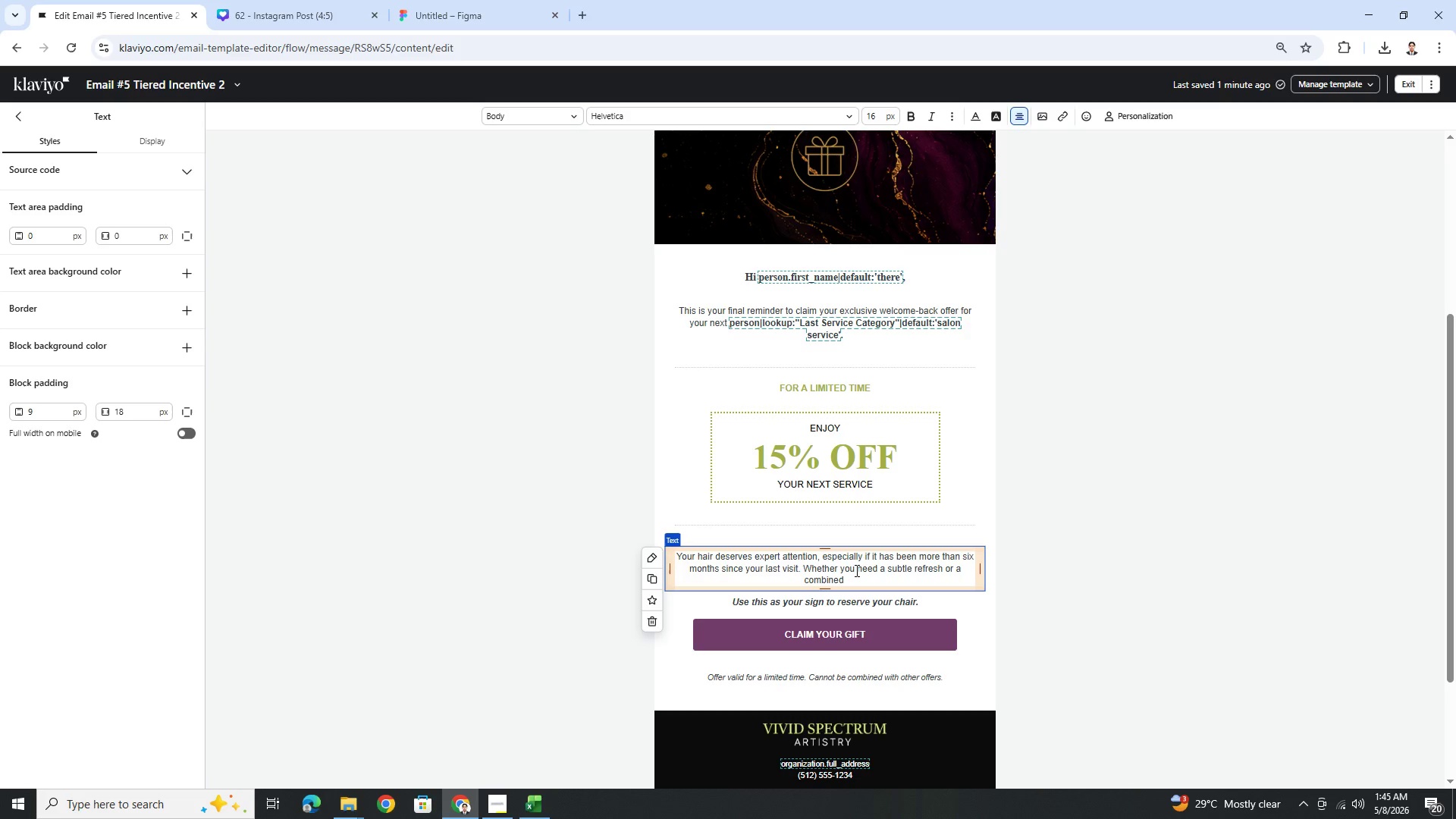 
key(Backspace)
key(Backspace)
key(Backspace)
key(Backspace)
key(Backspace)
key(Backspace)
type(plete transformation, )
 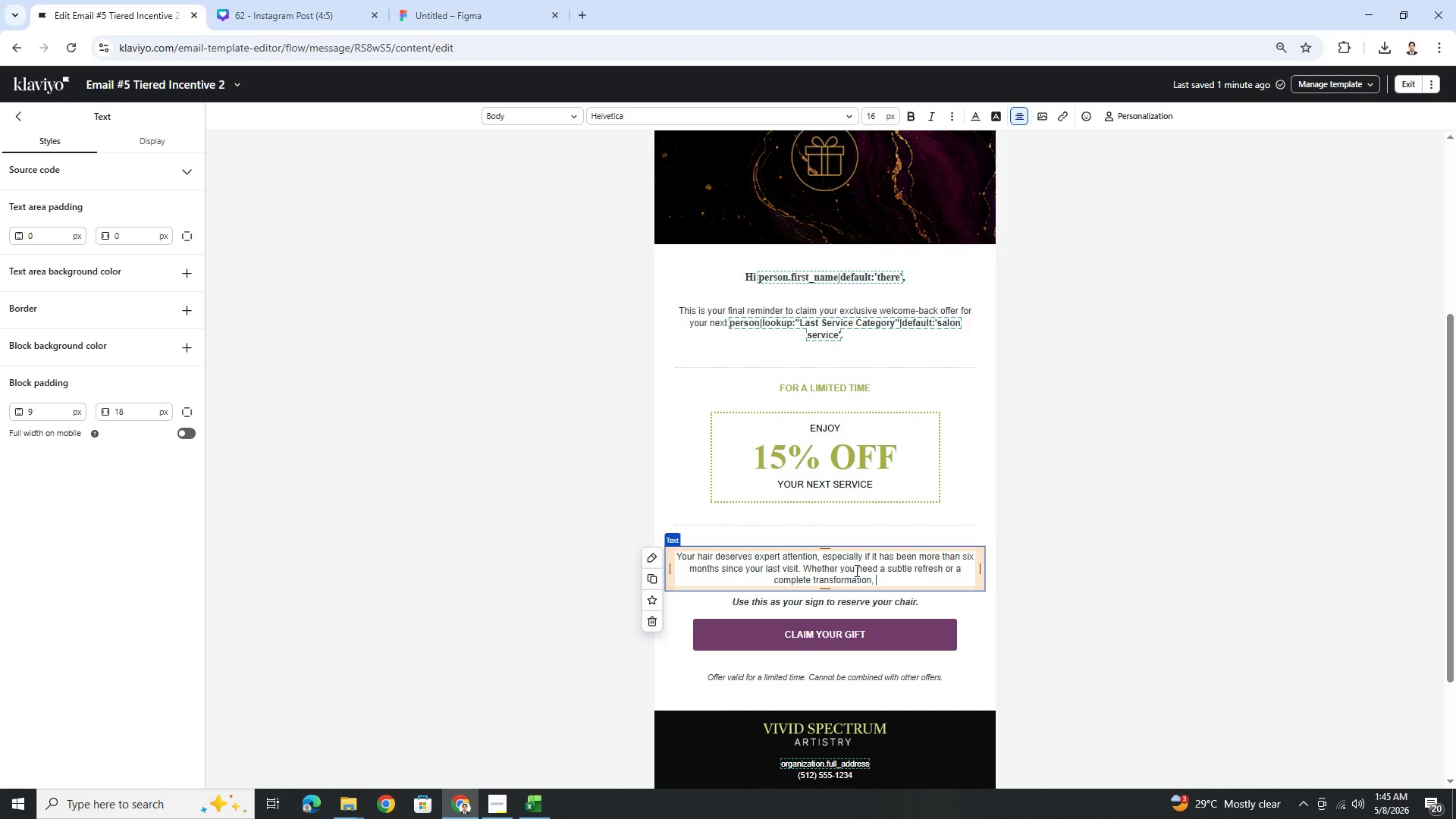 
wait(5.84)
 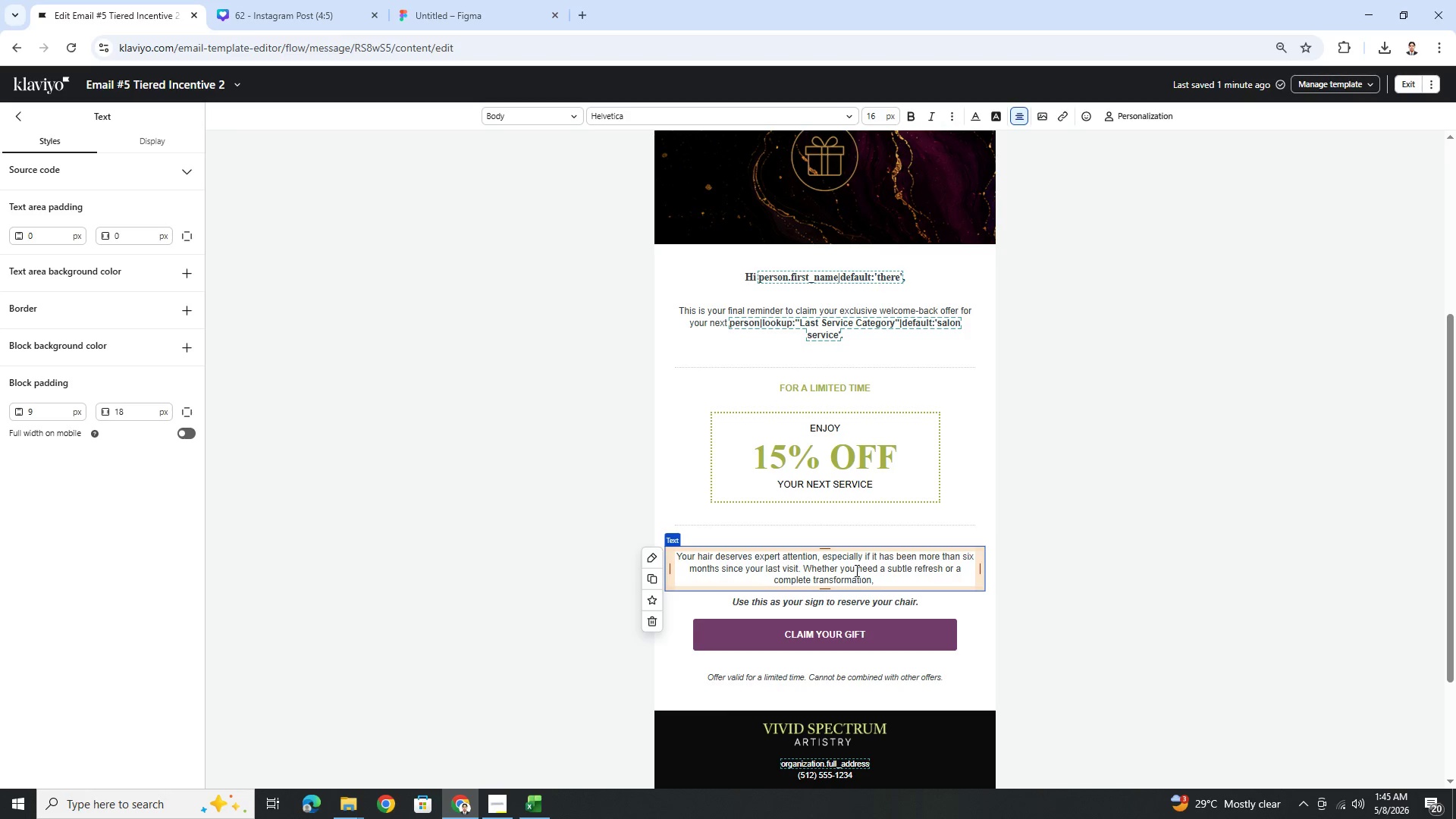 
type(Vidid)
key(Backspace)
key(Backspace)
key(Backspace)
type(vud )
key(Backspace)
key(Backspace)
key(Backspace)
type(id Spectrum Artistry)
 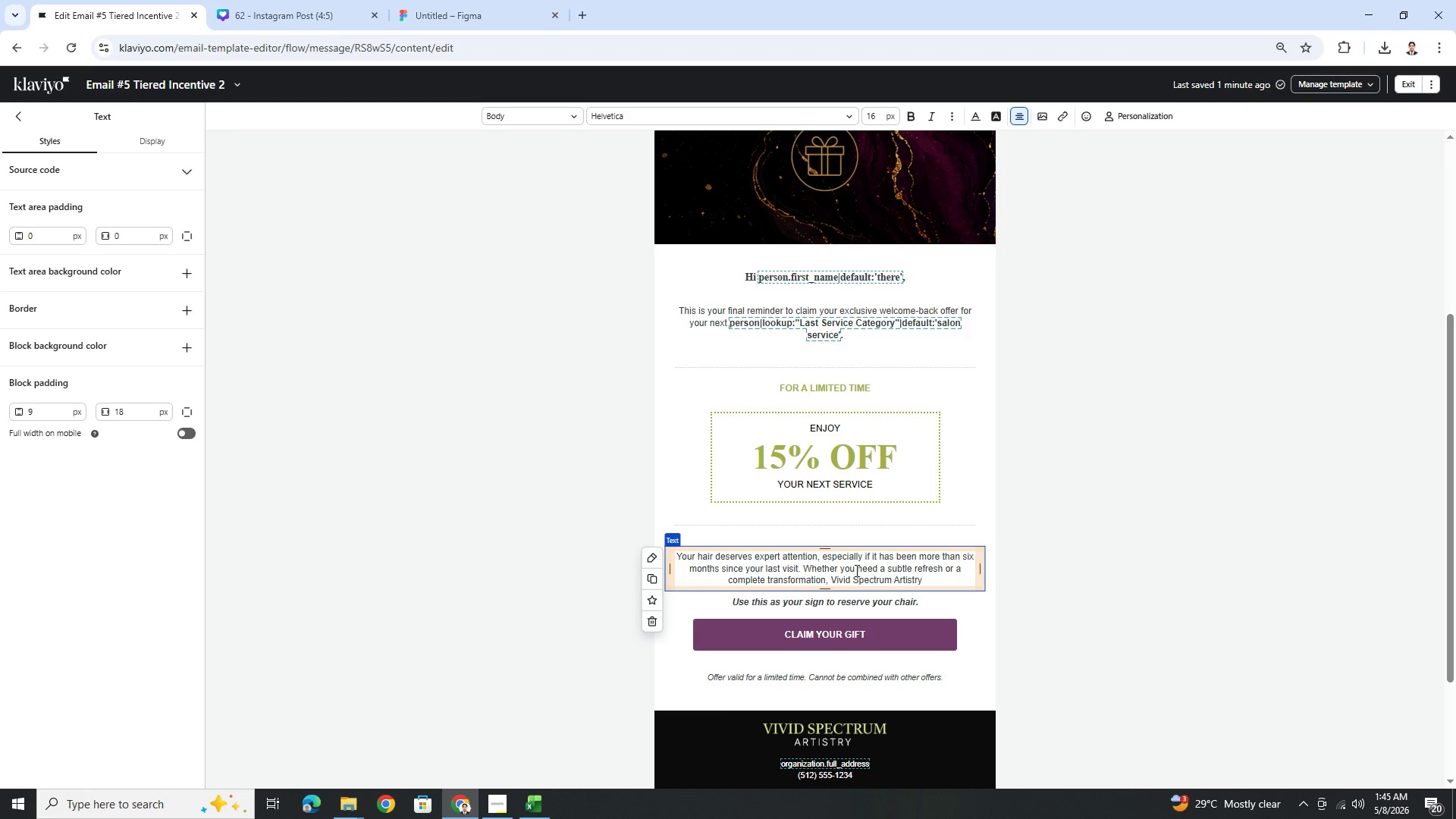 
type( is ready to creaer)
key(Backspace)
type( soe)
key(Backspace)
type(mething beautiful with you.)
 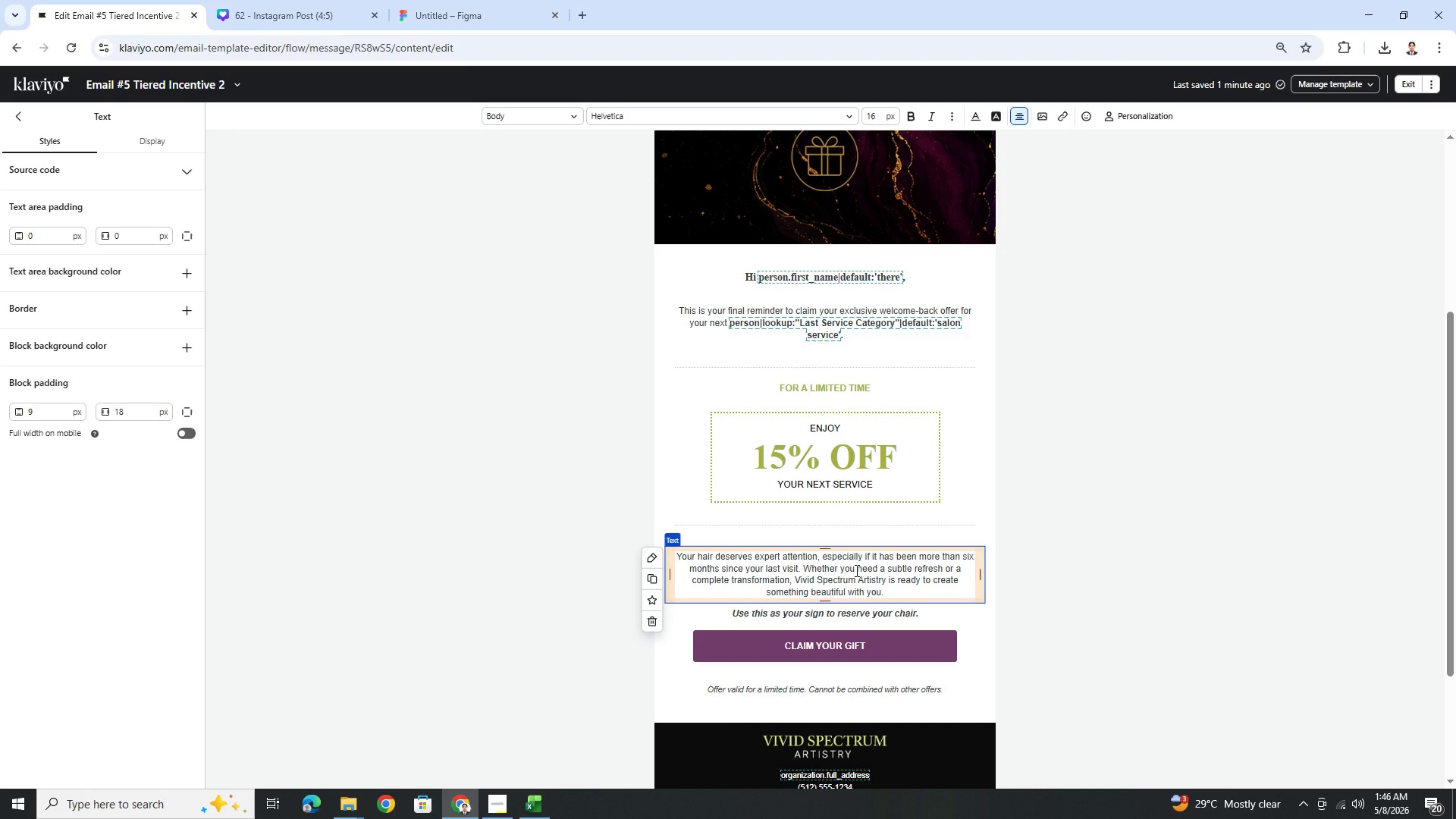 
left_click_drag(start_coordinate=[795, 581], to_coordinate=[886, 579])
 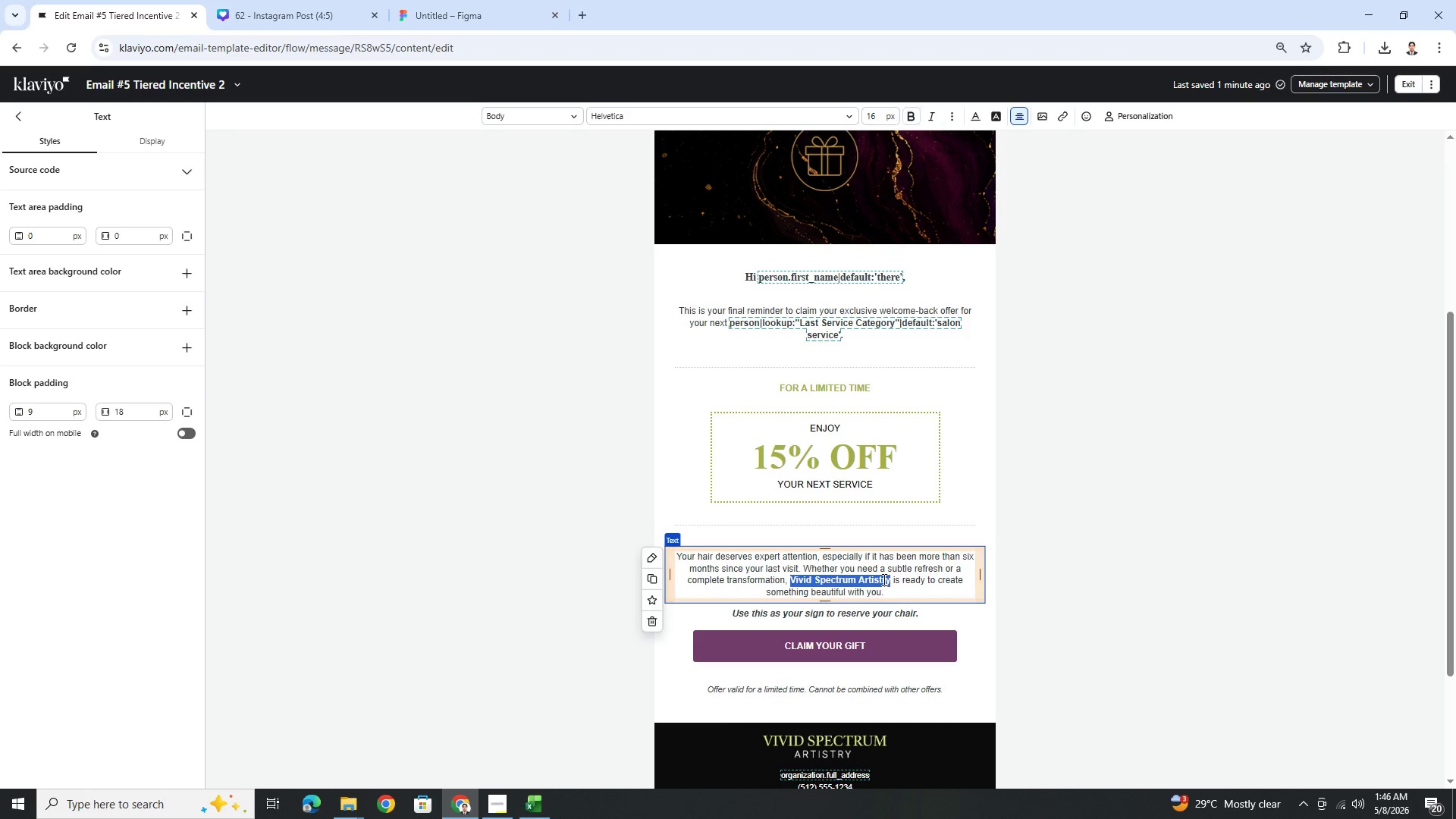 
key(Control+B)
 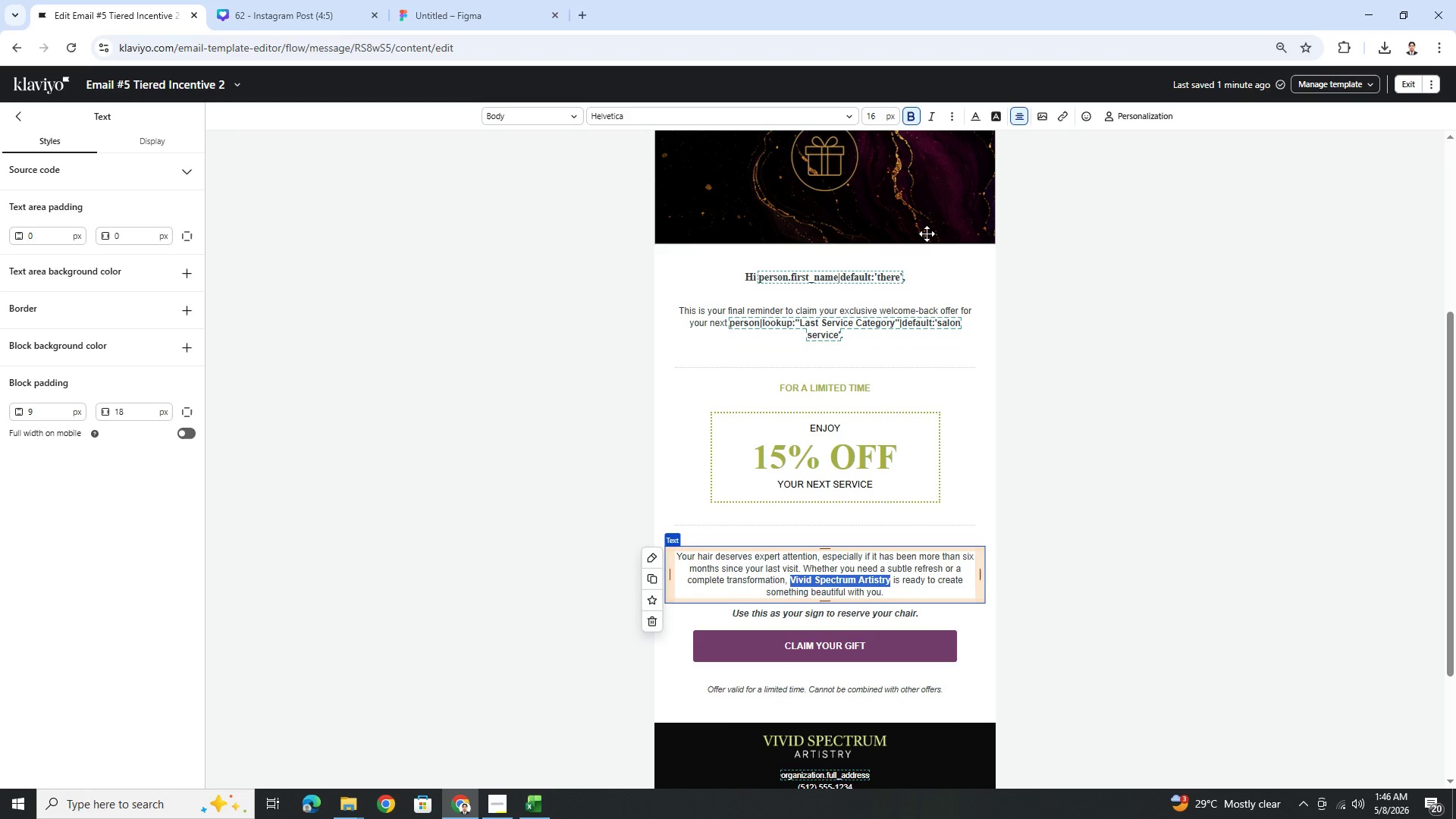 
left_click([927, 120])
 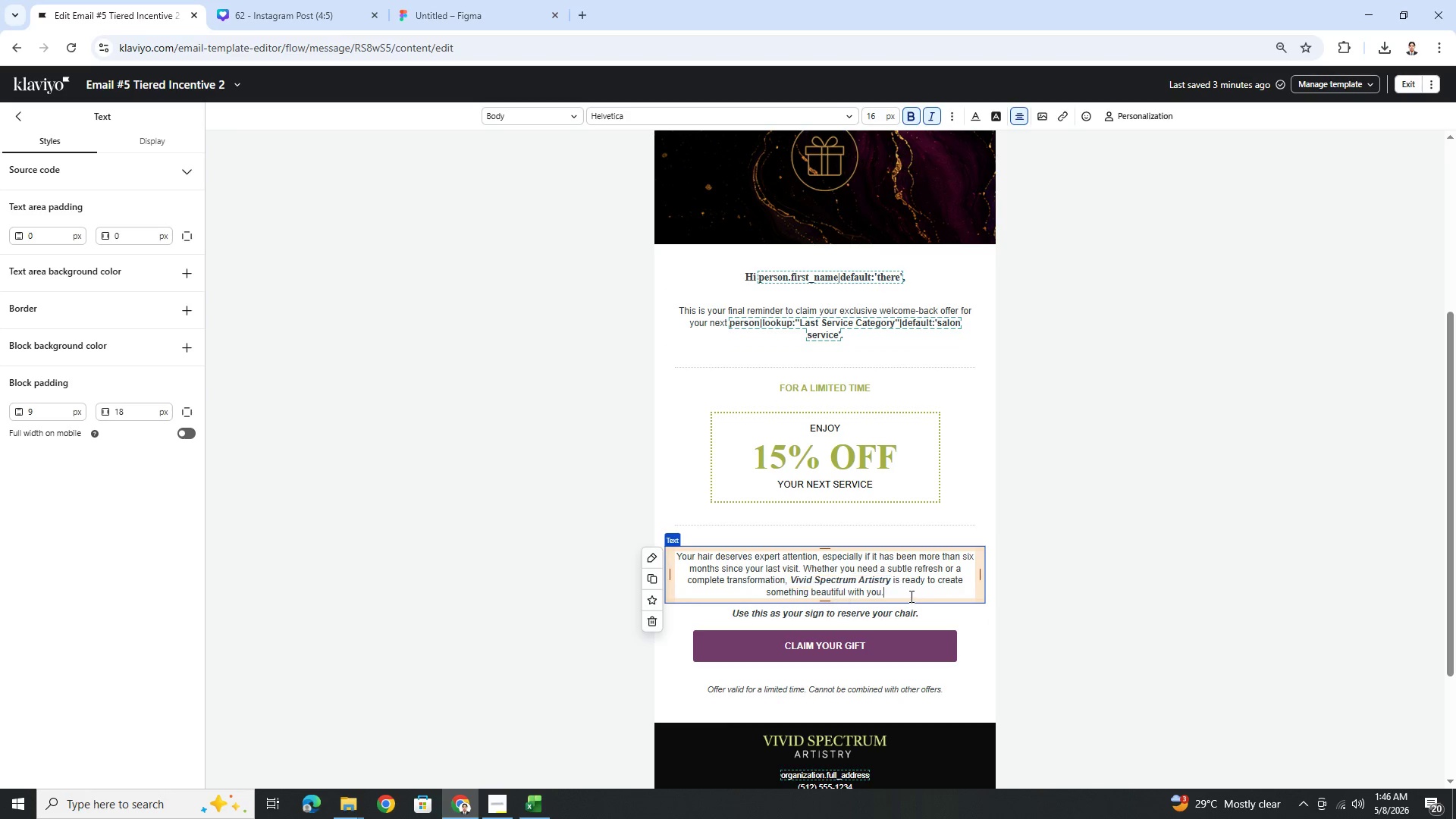 
double_click([1087, 598])
 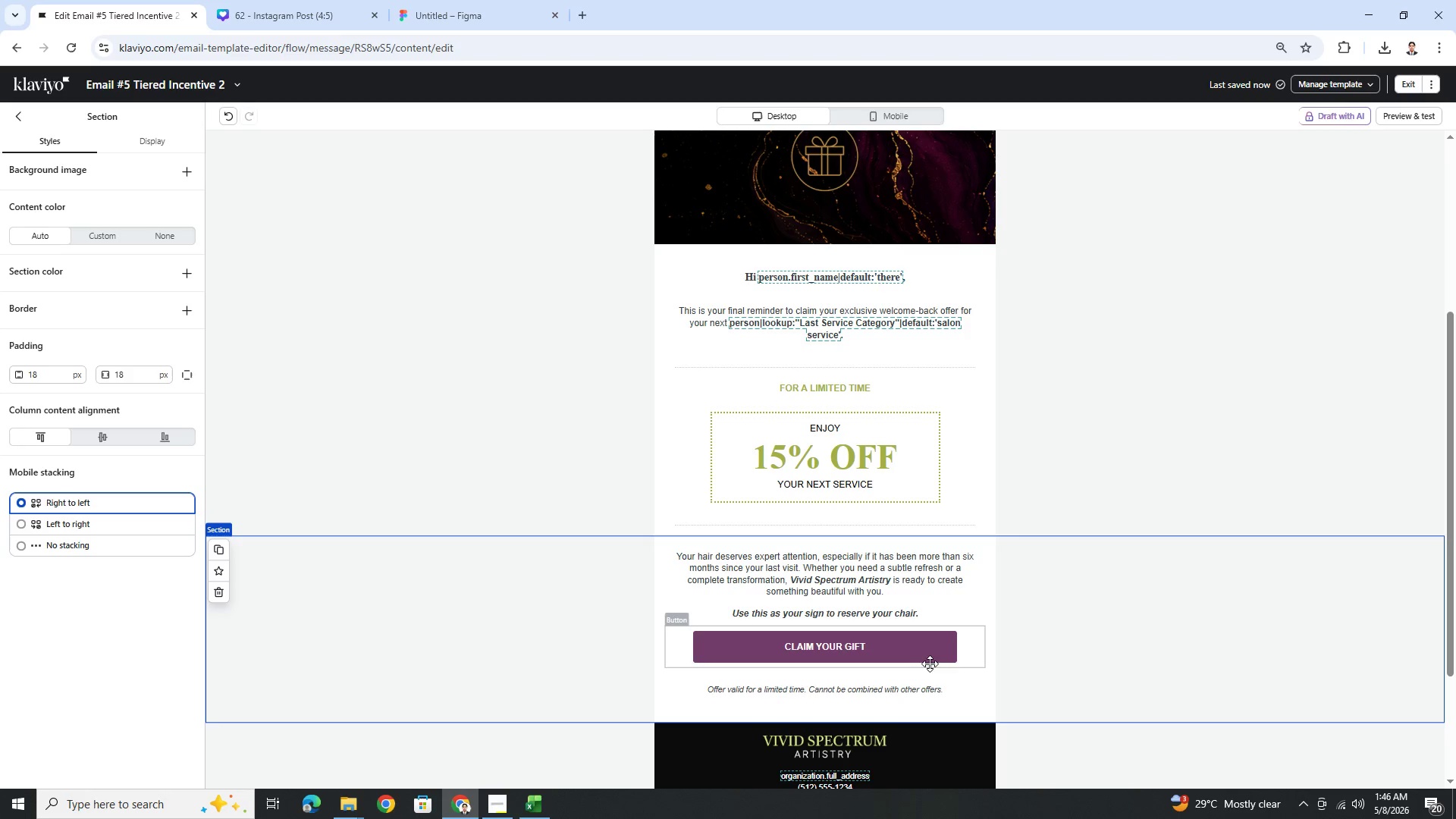 
wait(5.44)
 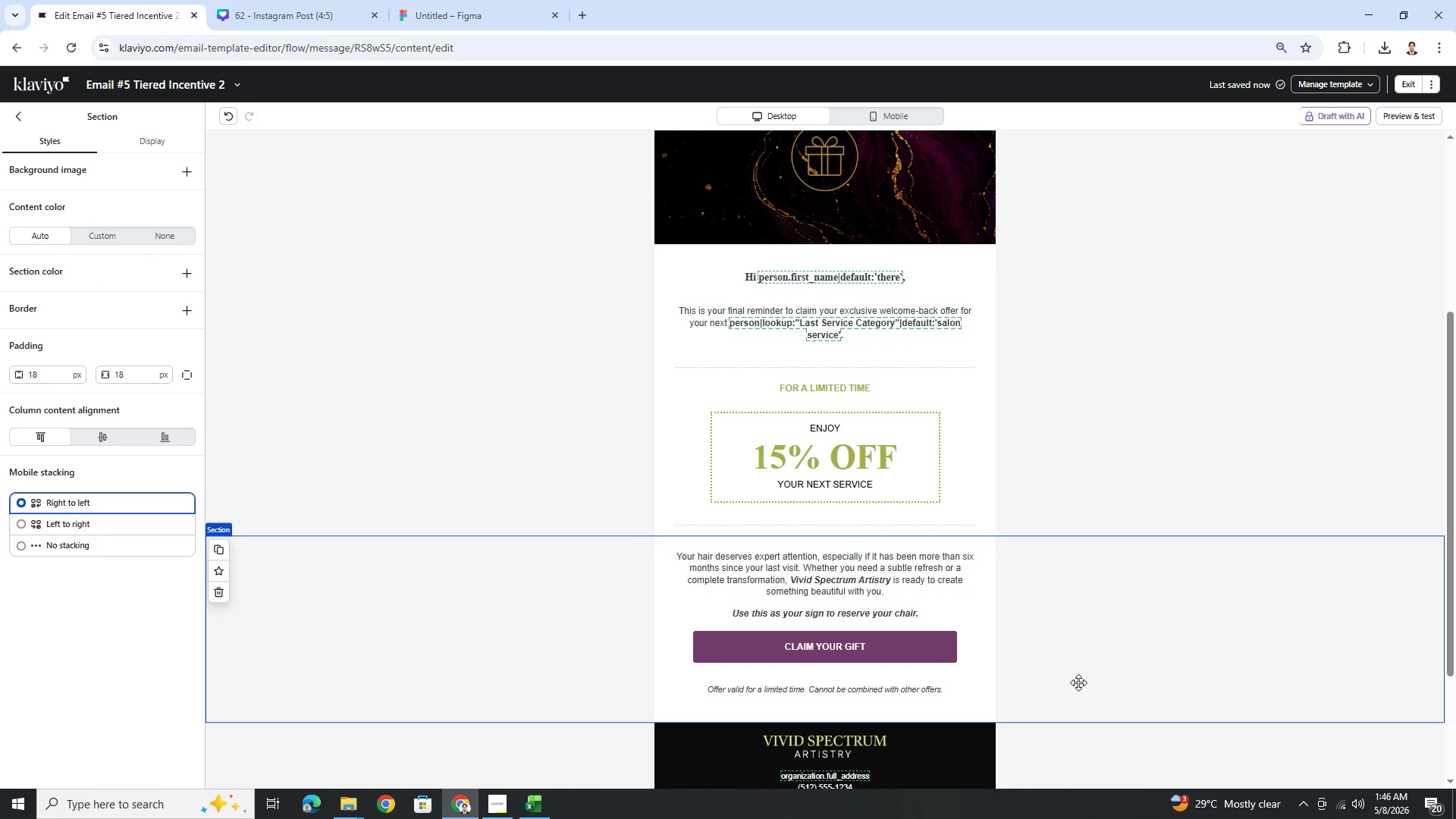 
left_click([848, 620])
 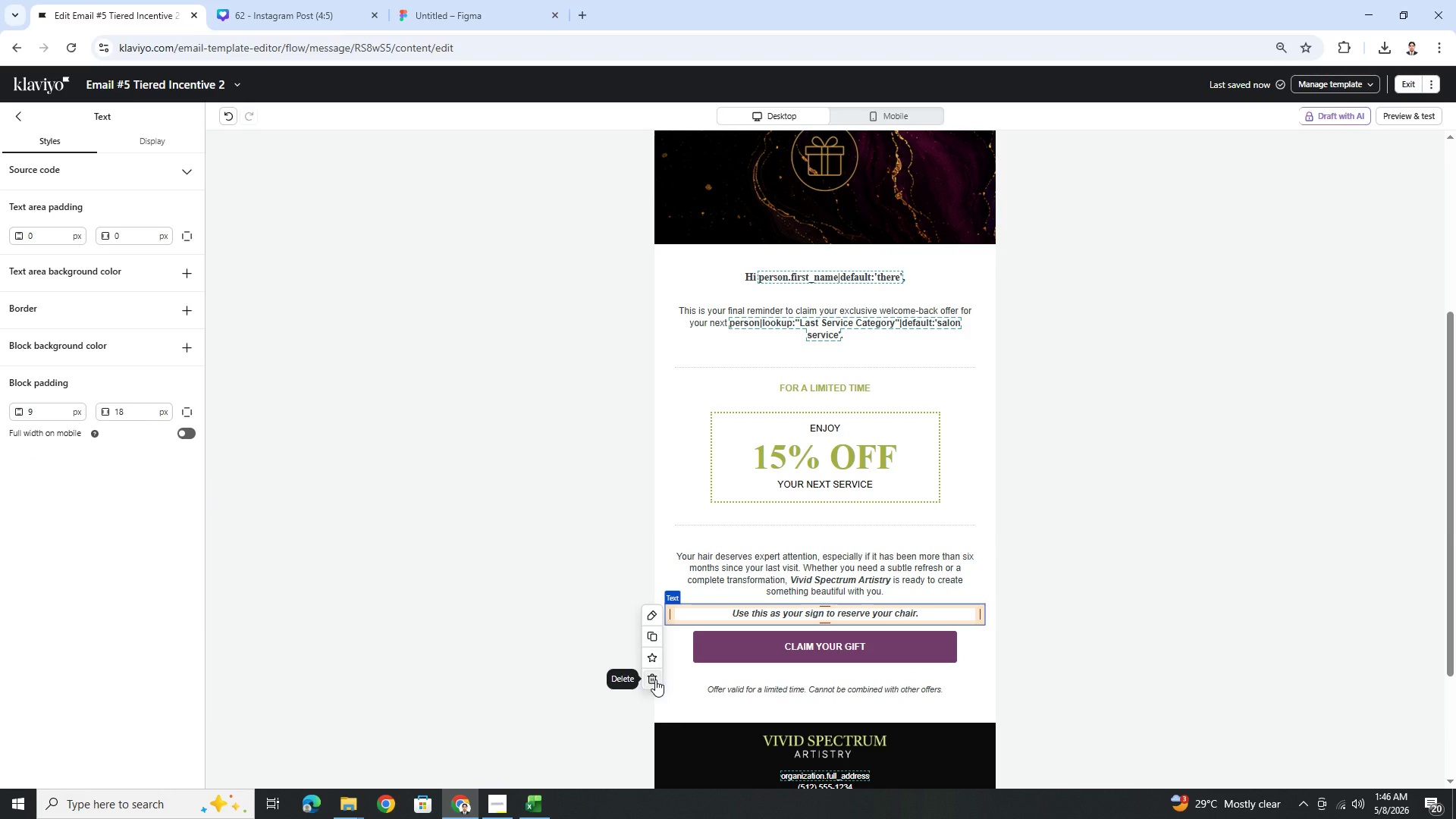 
wait(5.05)
 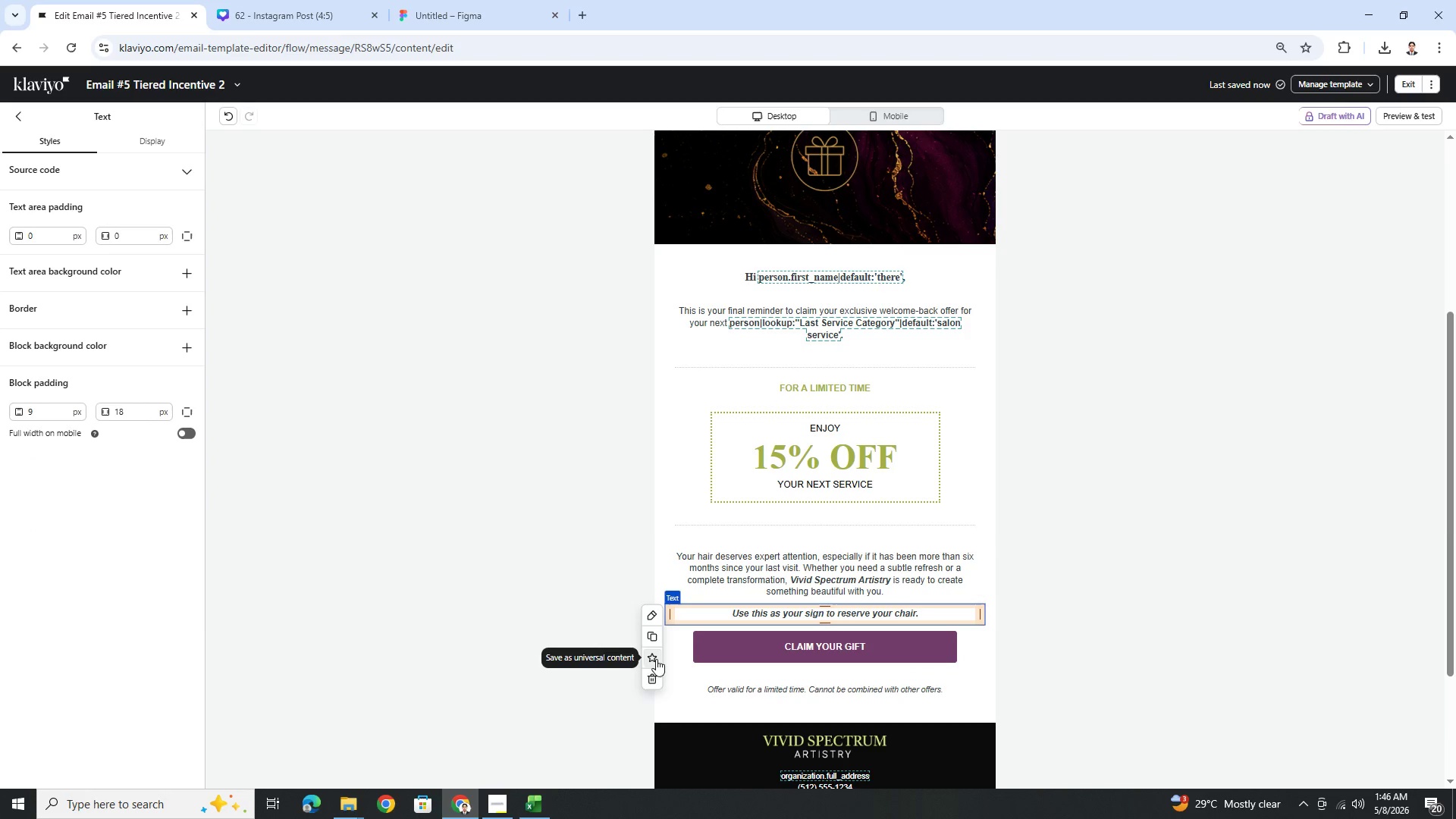 
left_click([655, 679])
 